 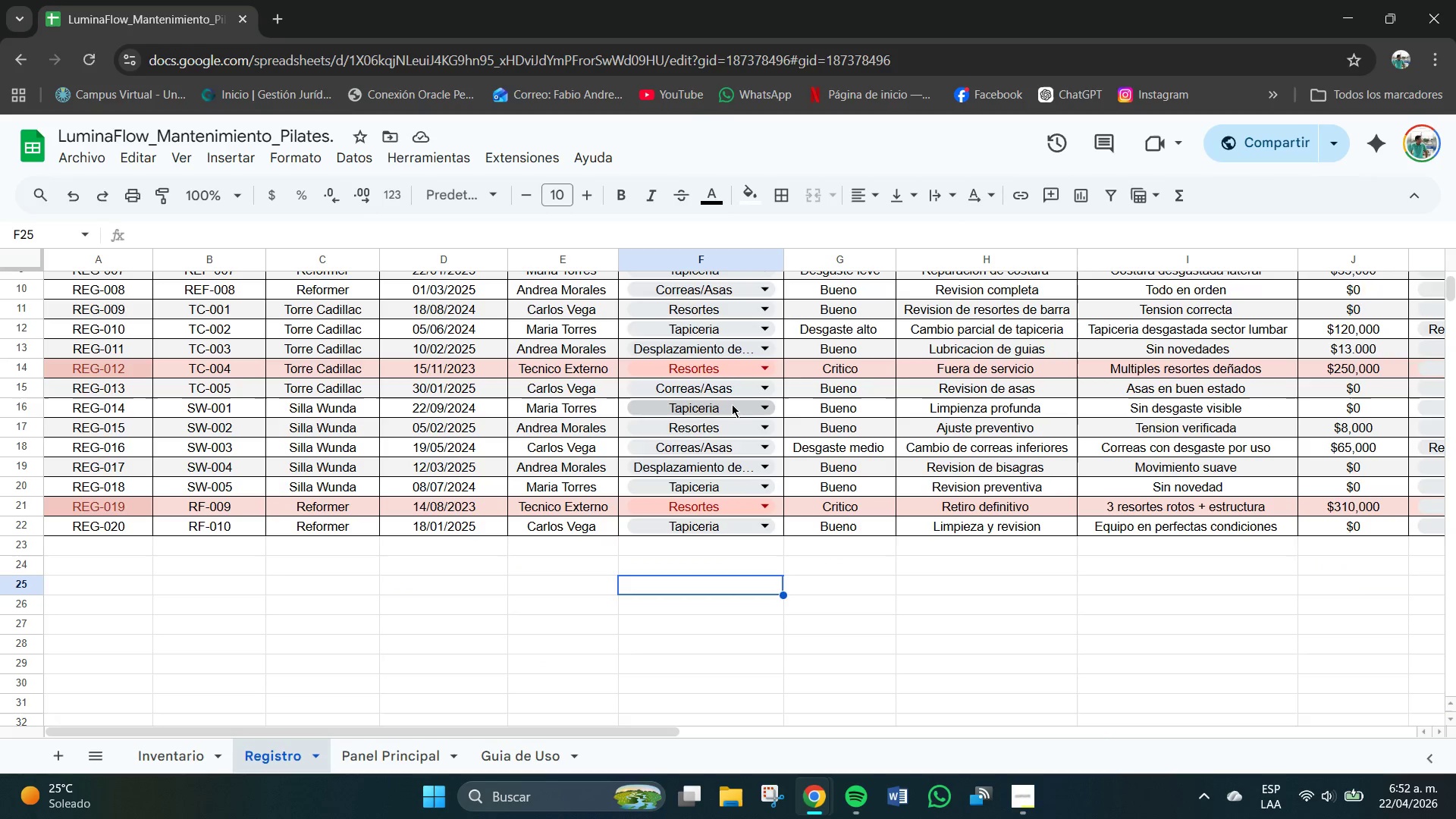 
scroll: coordinate [821, 356], scroll_direction: up, amount: 1.0
 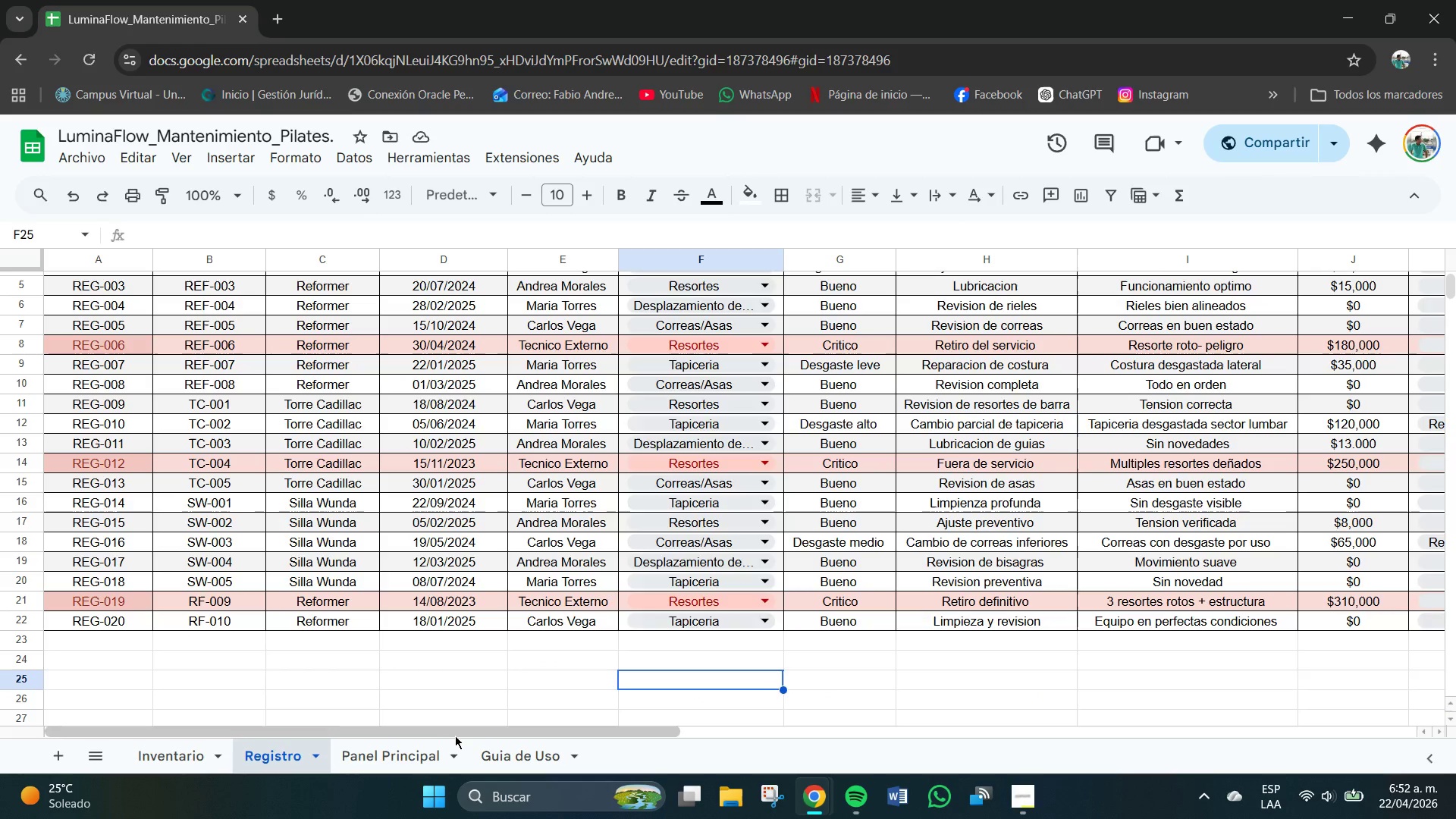 
left_click_drag(start_coordinate=[456, 736], to_coordinate=[747, 731])
 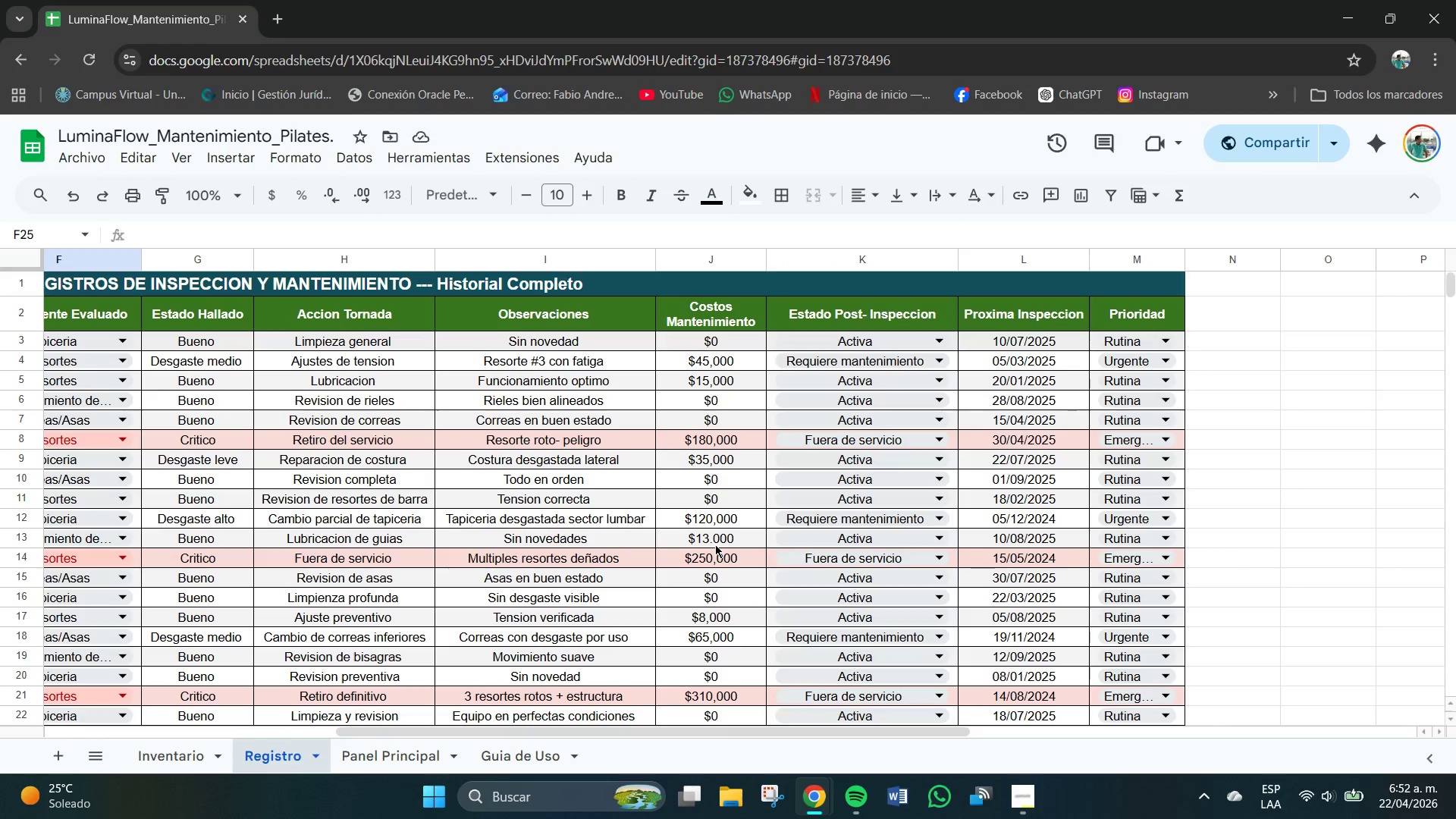 
scroll: coordinate [715, 541], scroll_direction: up, amount: 2.0
 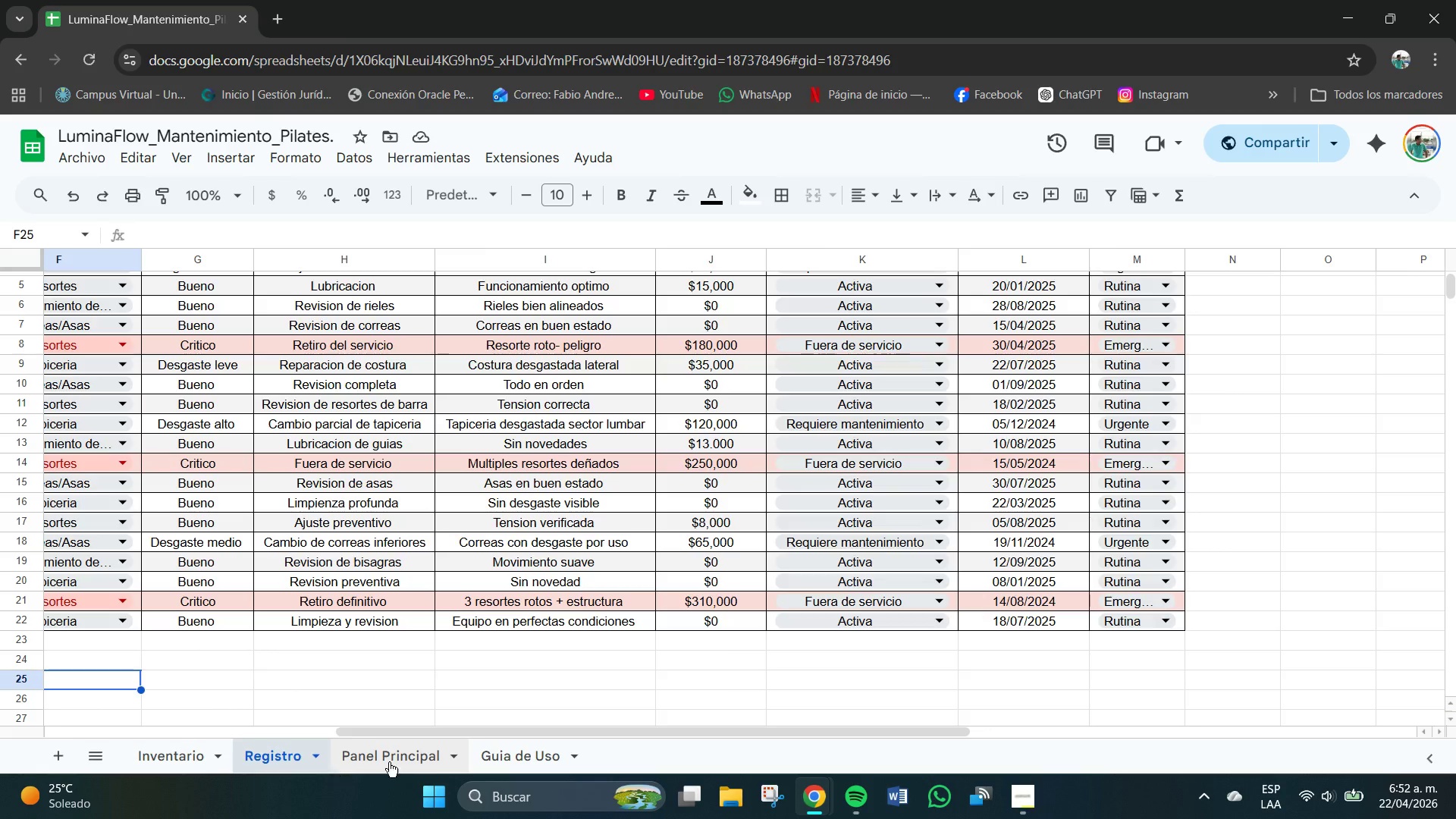 
left_click([409, 759])
 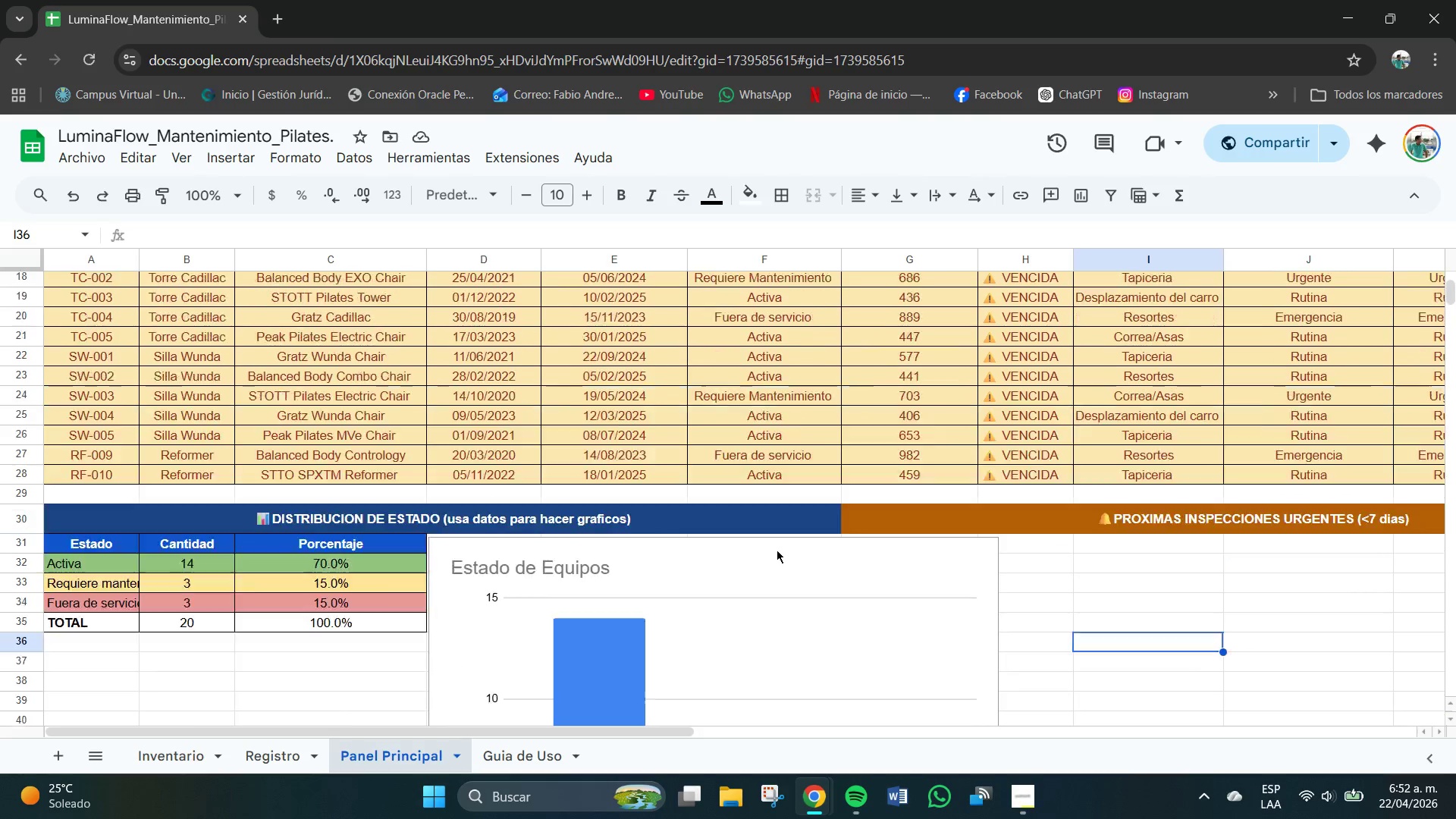 
scroll: coordinate [777, 542], scroll_direction: up, amount: 5.0
 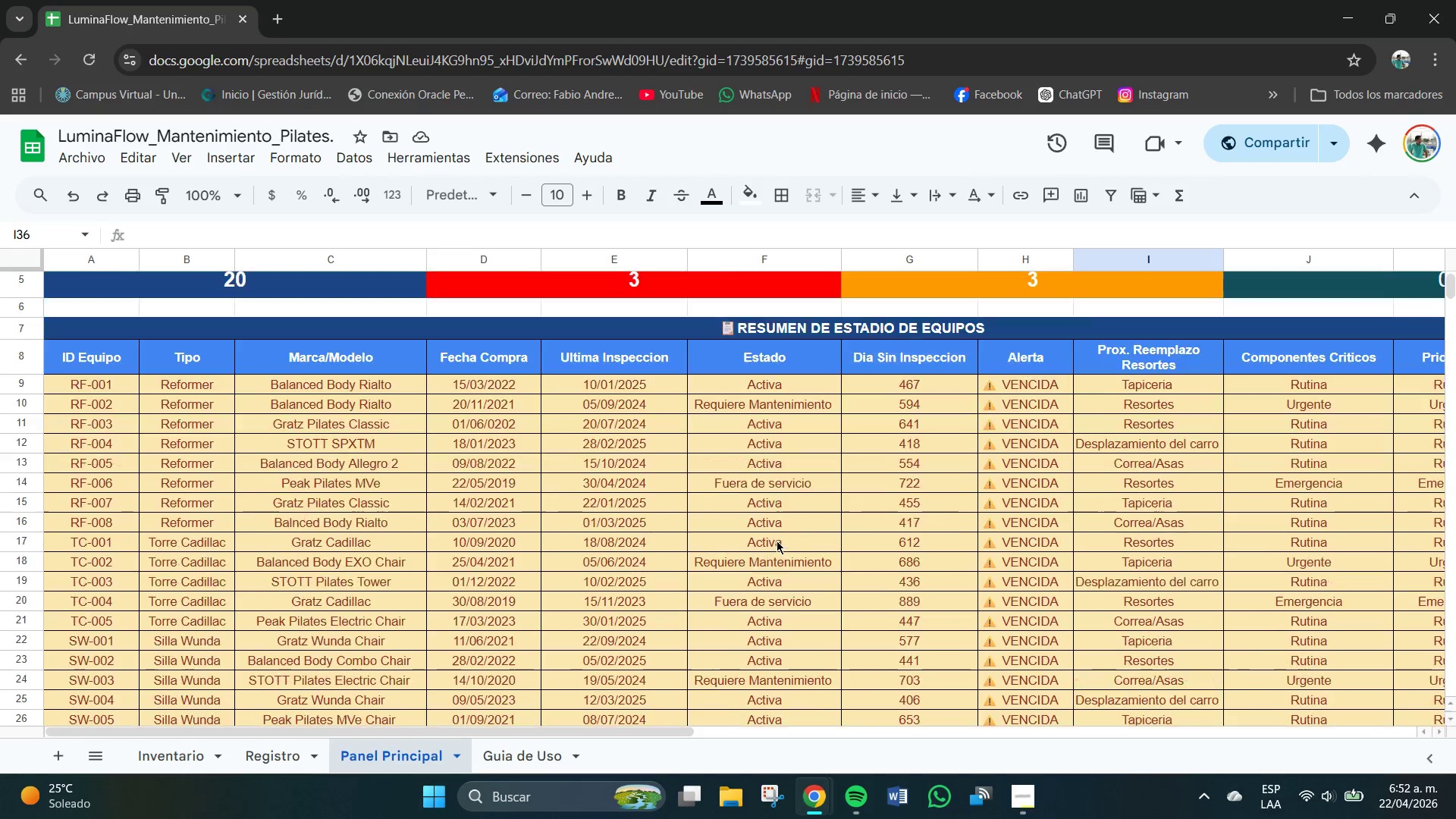 
scroll: coordinate [773, 548], scroll_direction: down, amount: 2.0
 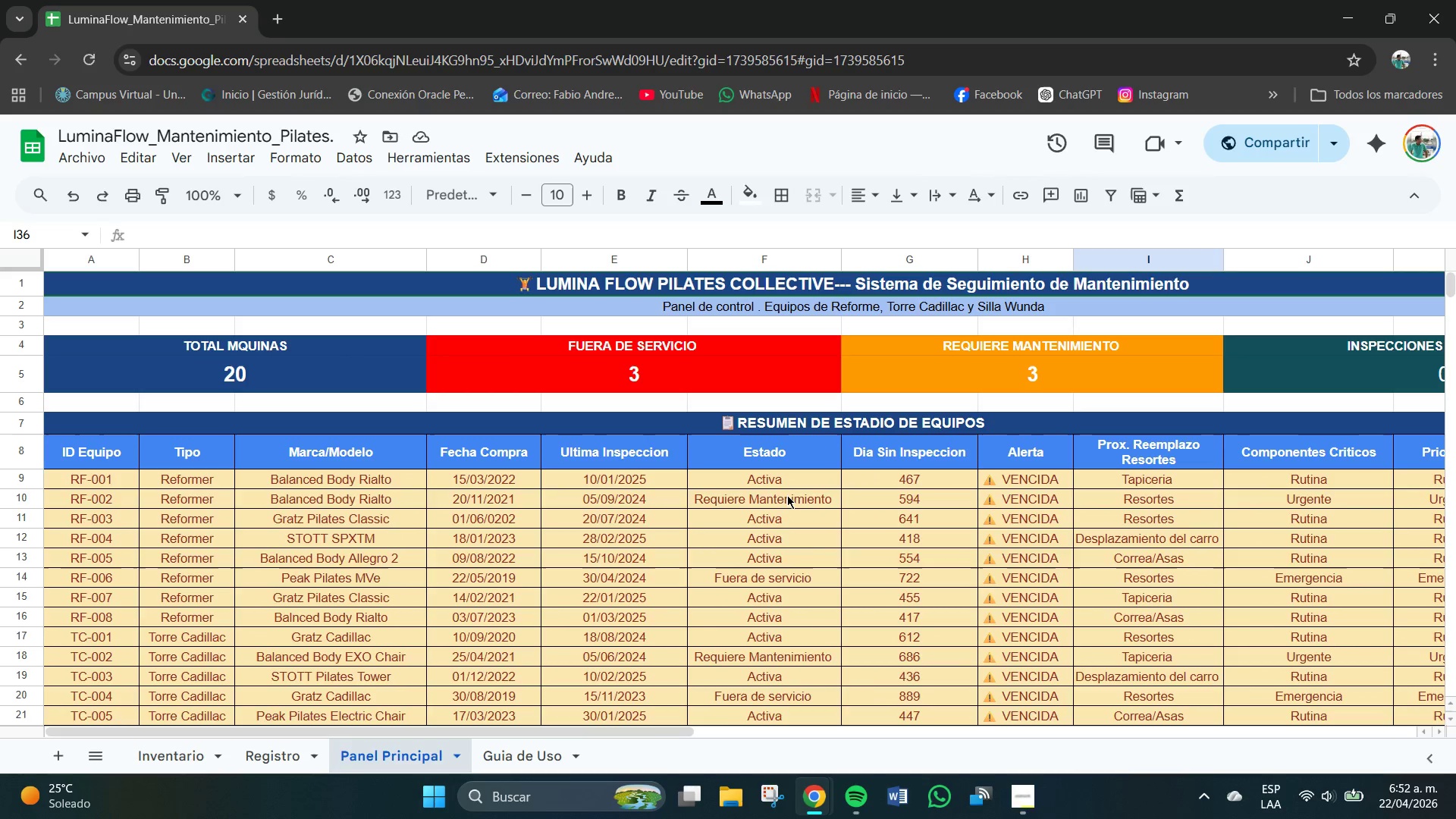 
scroll: coordinate [787, 495], scroll_direction: up, amount: 2.0
 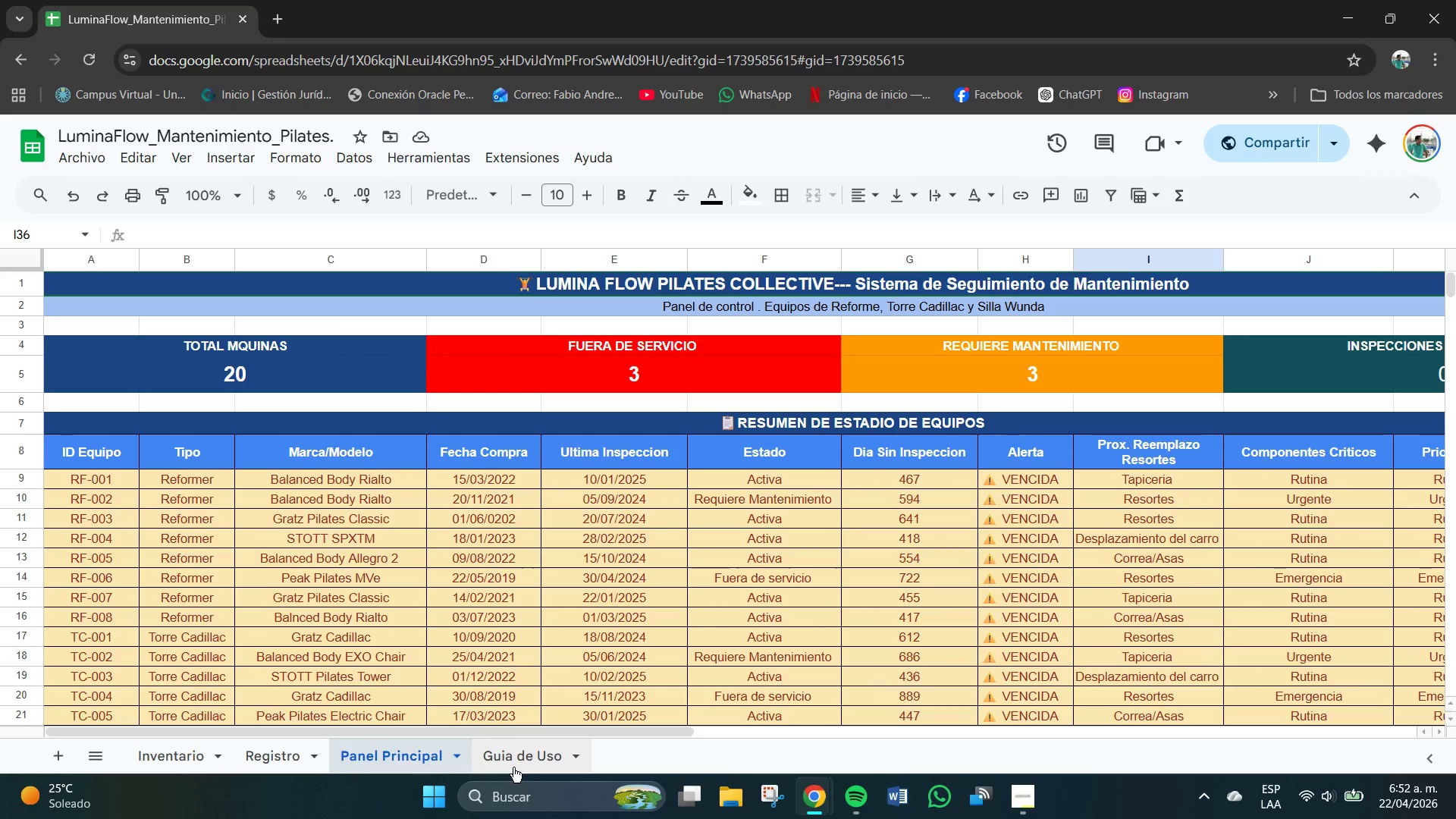 
left_click([504, 760])
 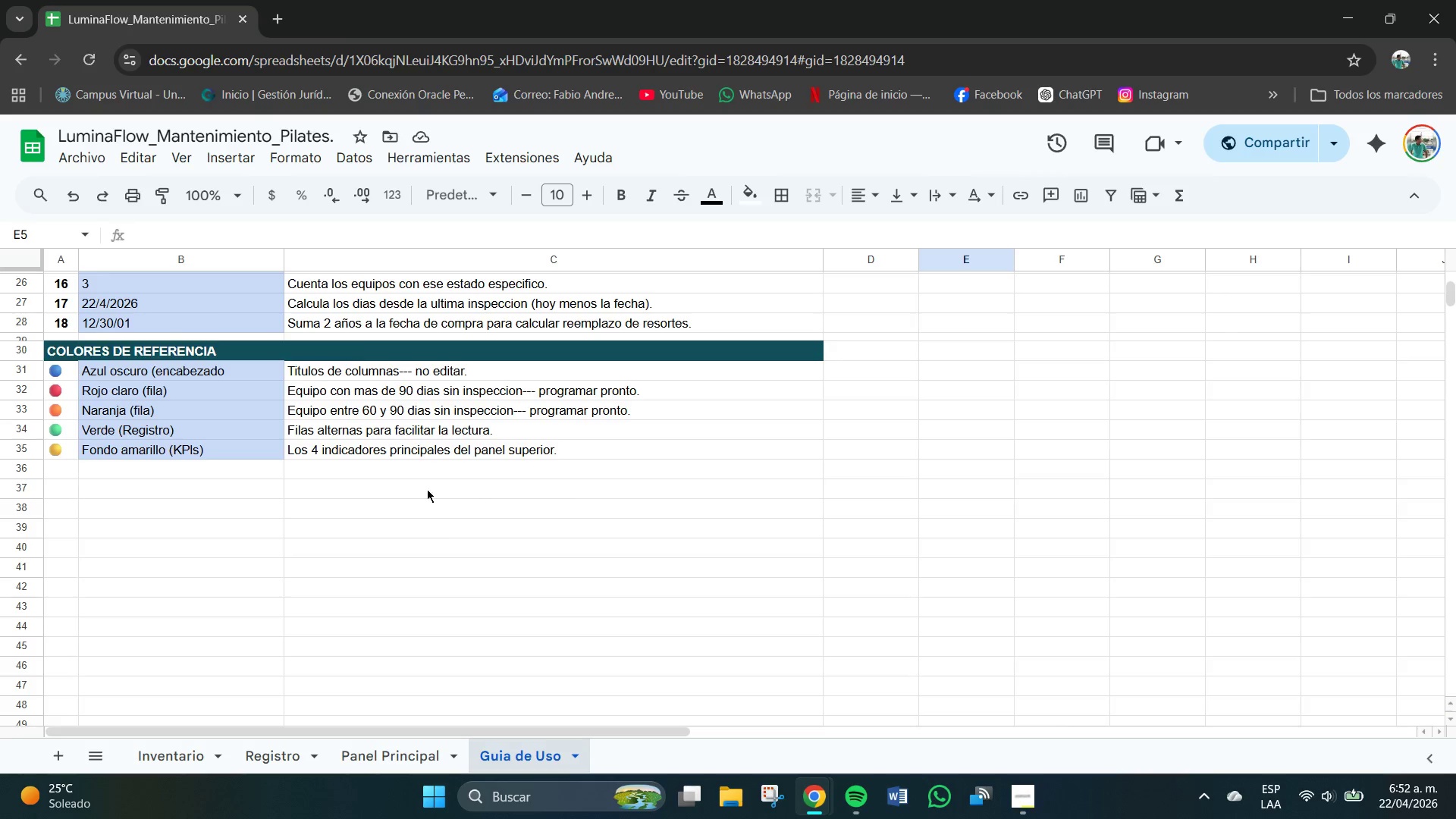 
scroll: coordinate [427, 489], scroll_direction: up, amount: 6.0
 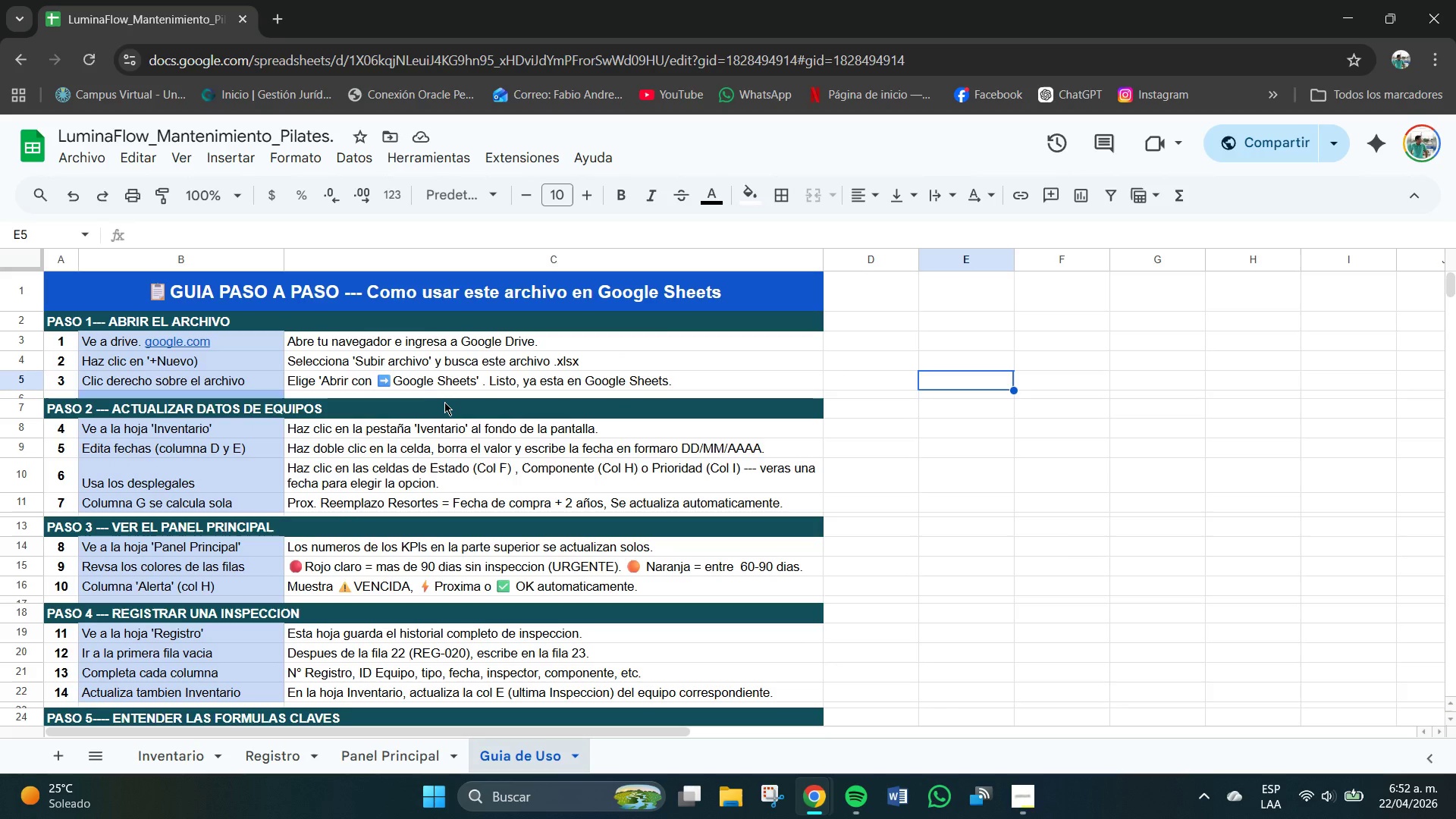 
scroll: coordinate [446, 403], scroll_direction: down, amount: 1.0
 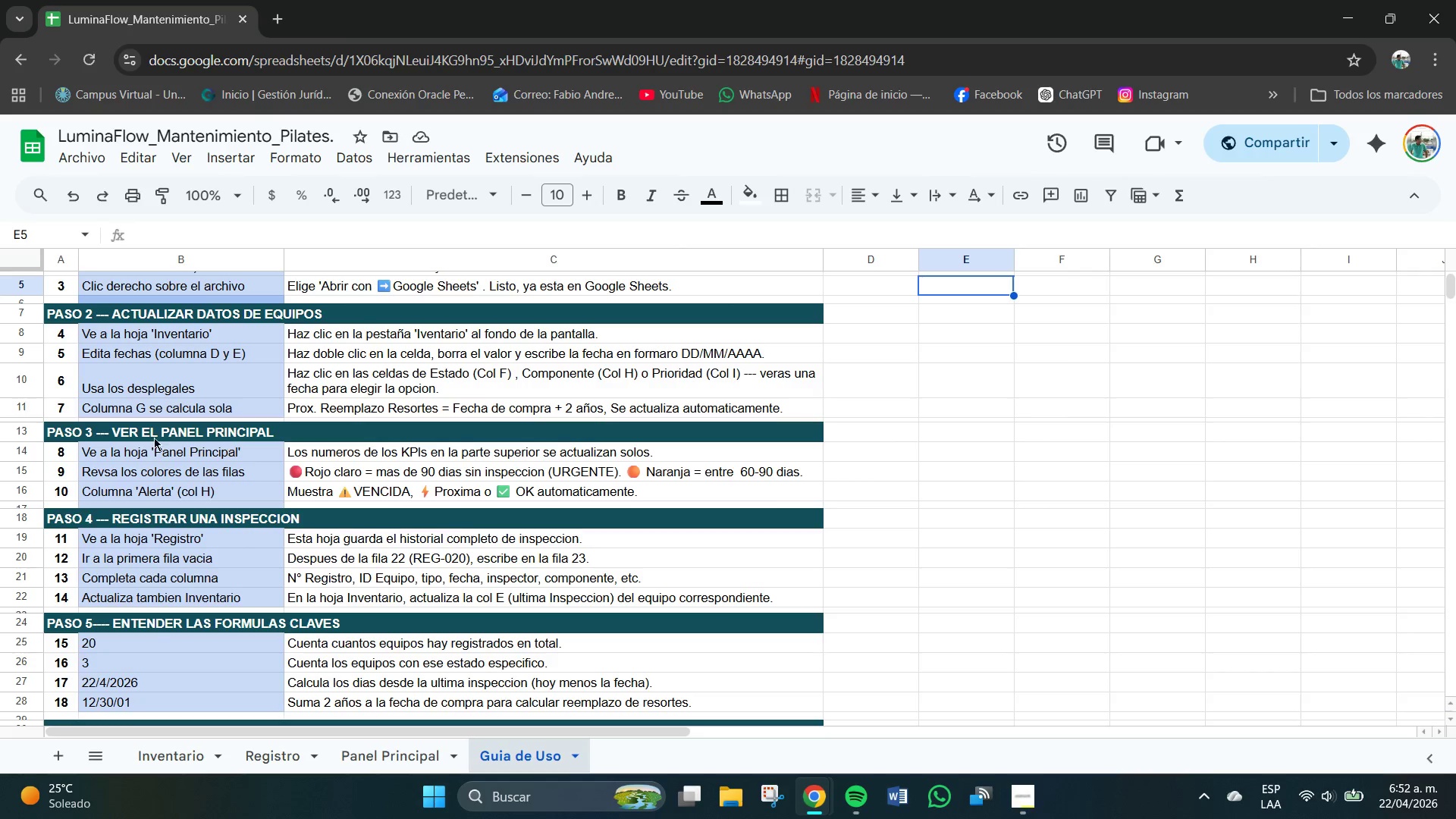 
scroll: coordinate [149, 438], scroll_direction: up, amount: 2.0
 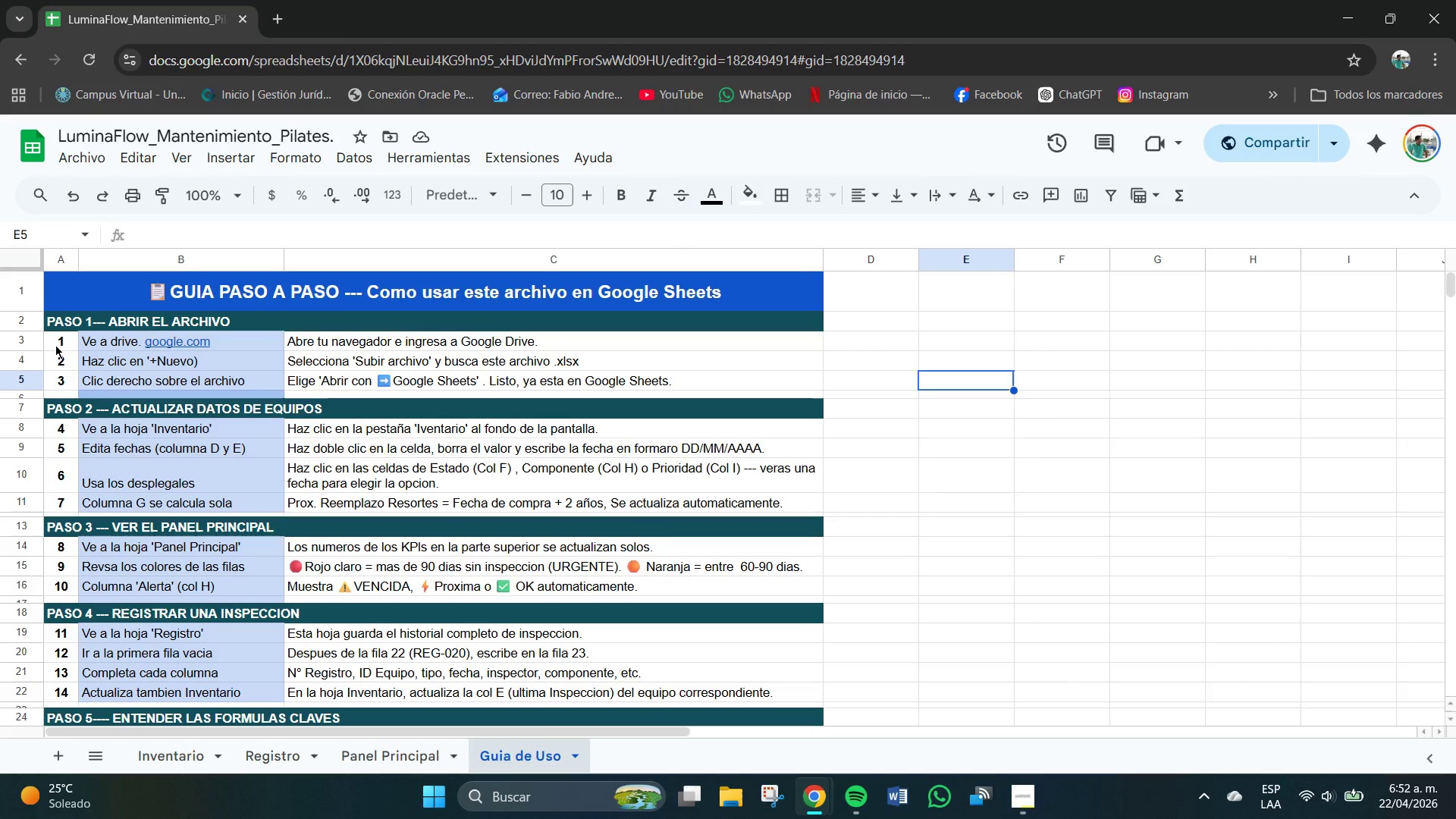 
left_click_drag(start_coordinate=[55, 345], to_coordinate=[67, 388])
 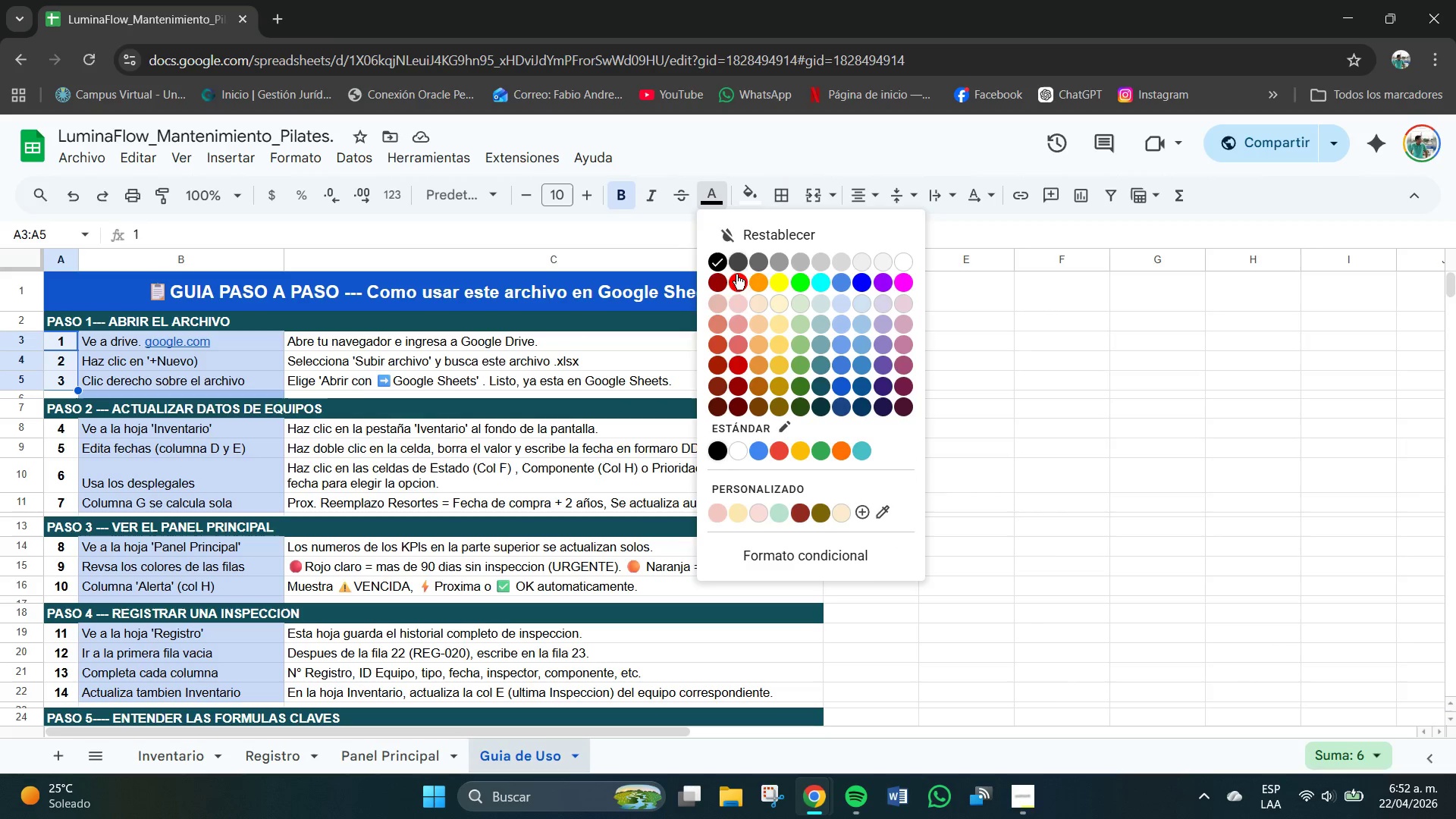 
left_click([737, 280])
 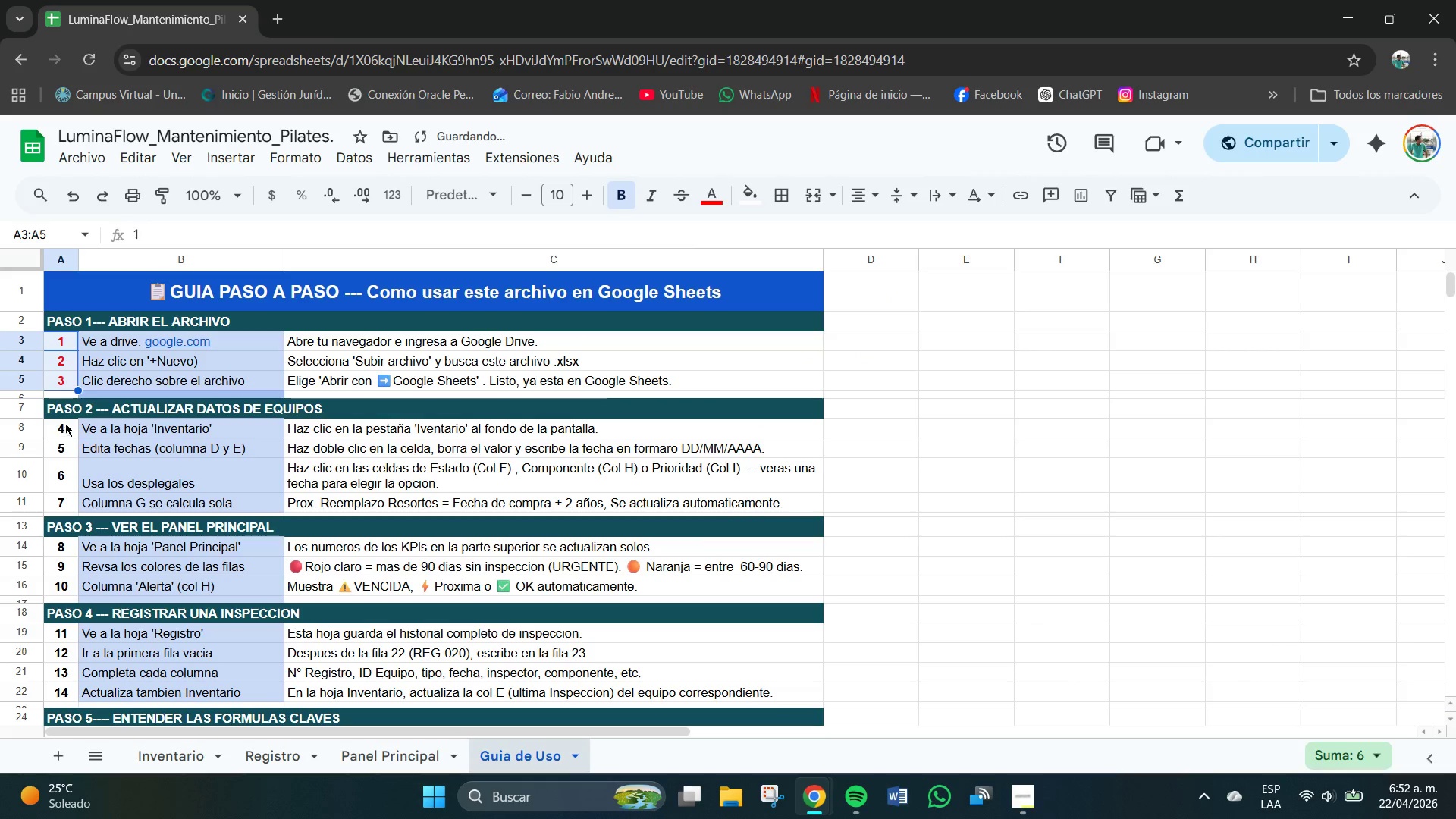 
left_click_drag(start_coordinate=[65, 424], to_coordinate=[67, 510])
 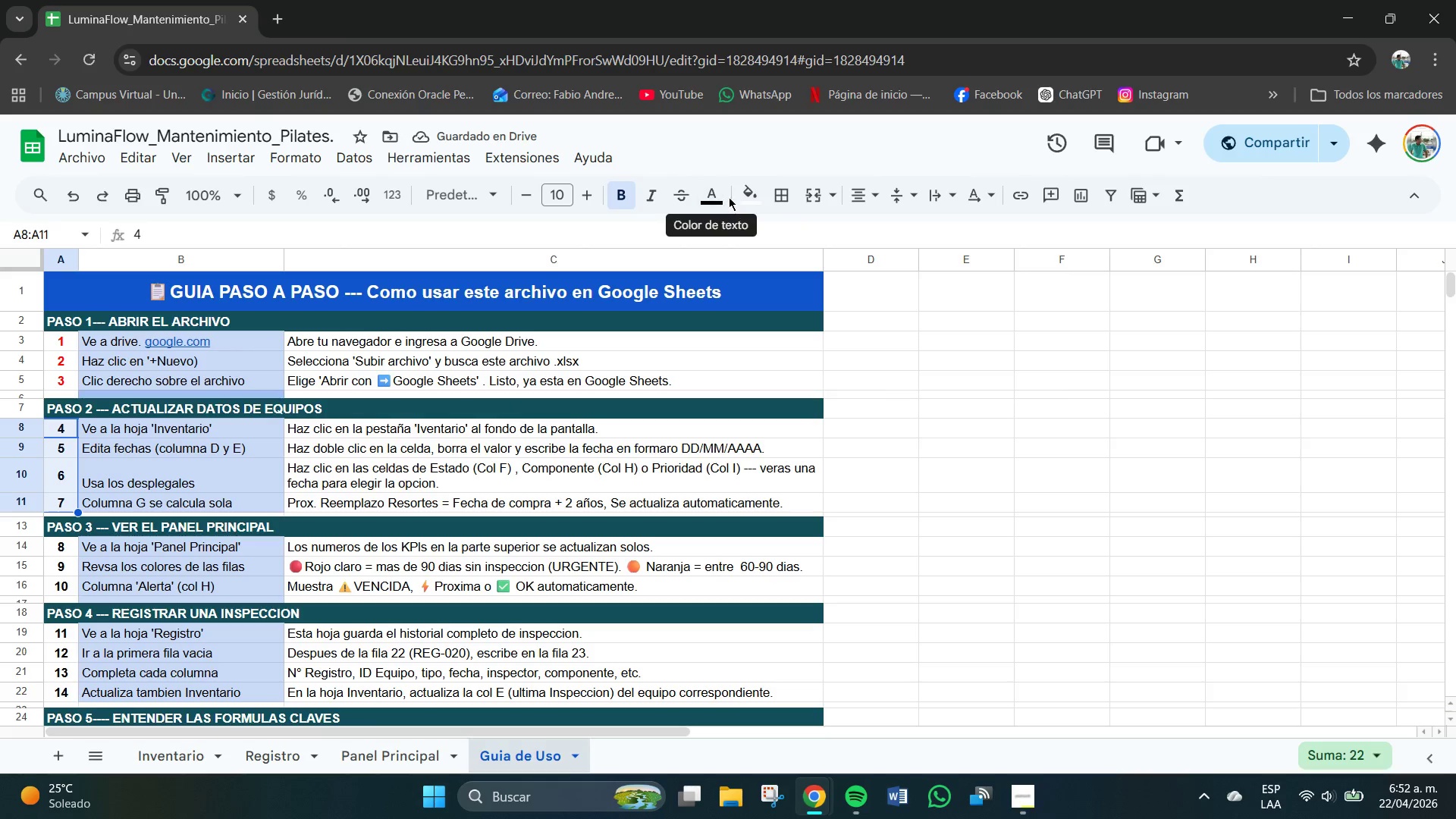 
left_click([743, 196])
 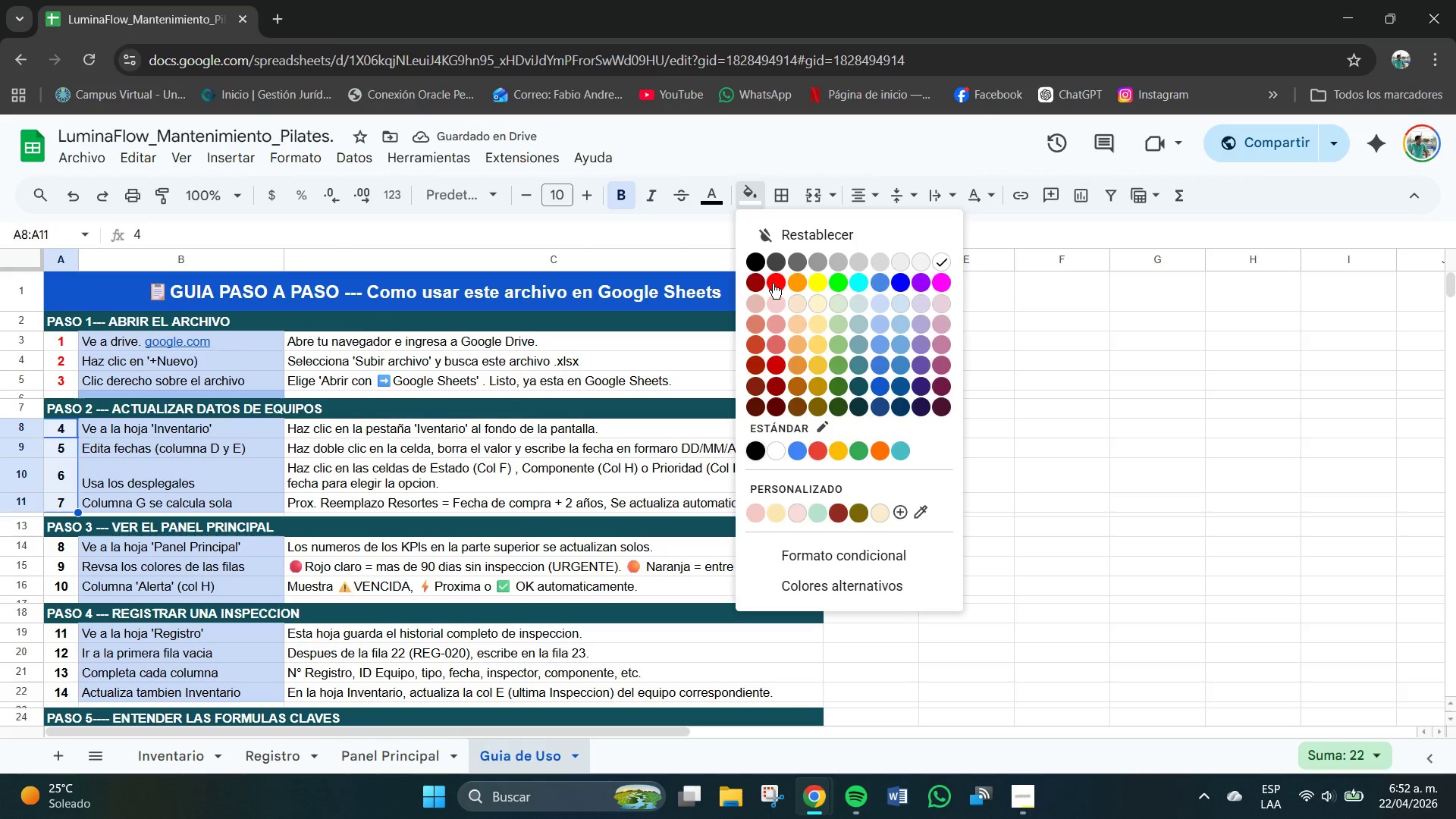 
left_click([774, 284])
 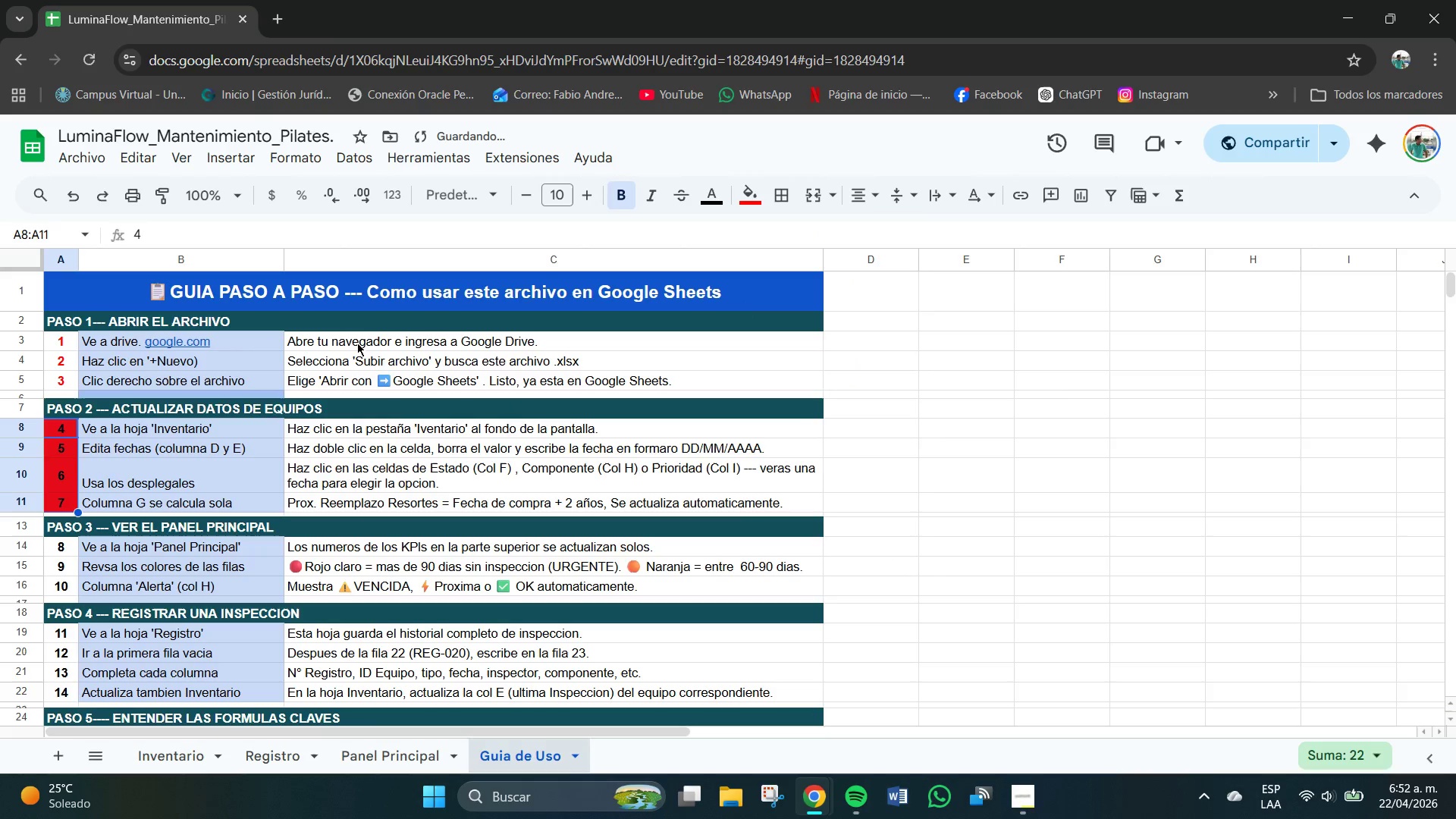 
key(Control+Z)
 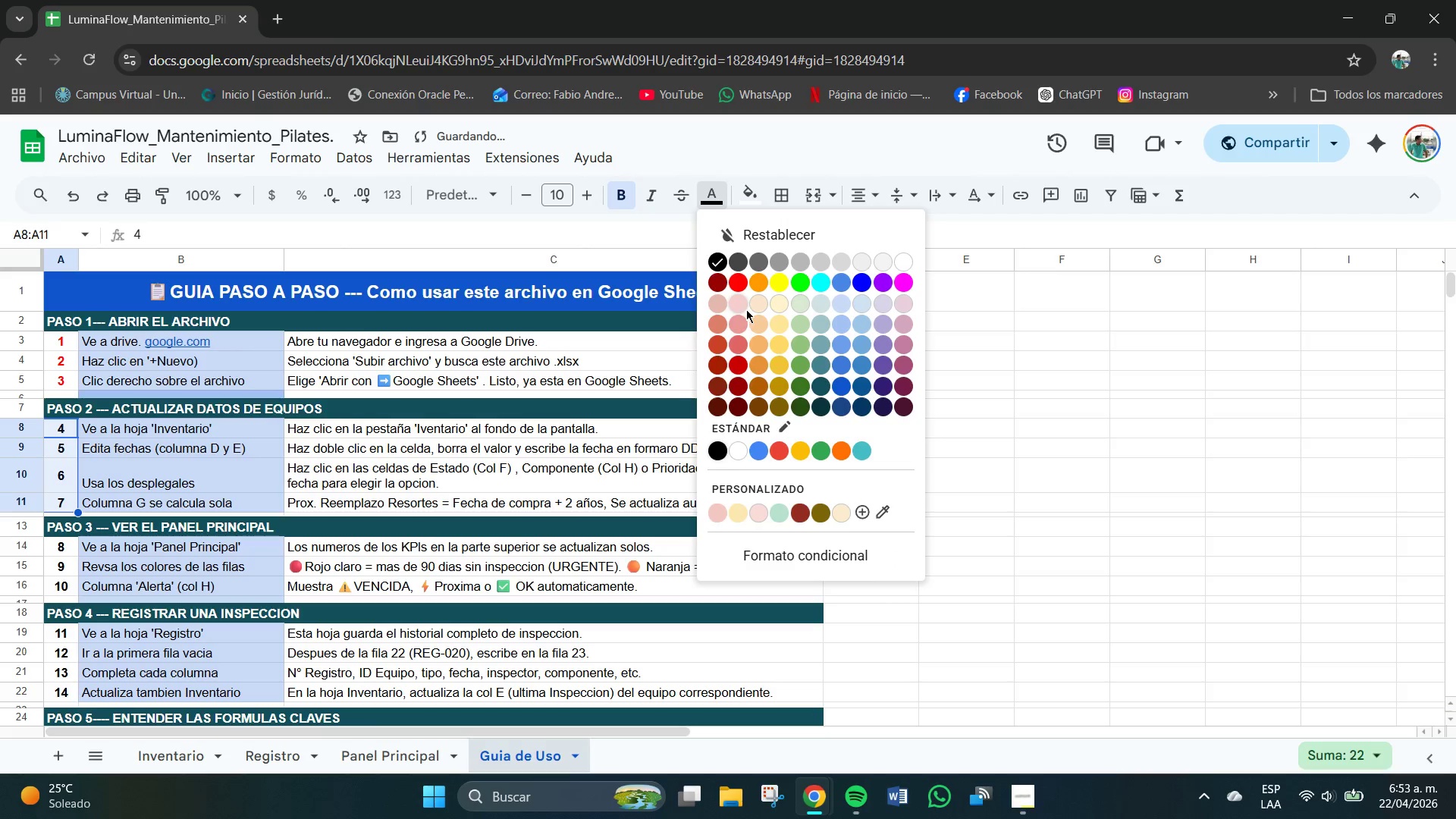 
left_click([736, 279])
 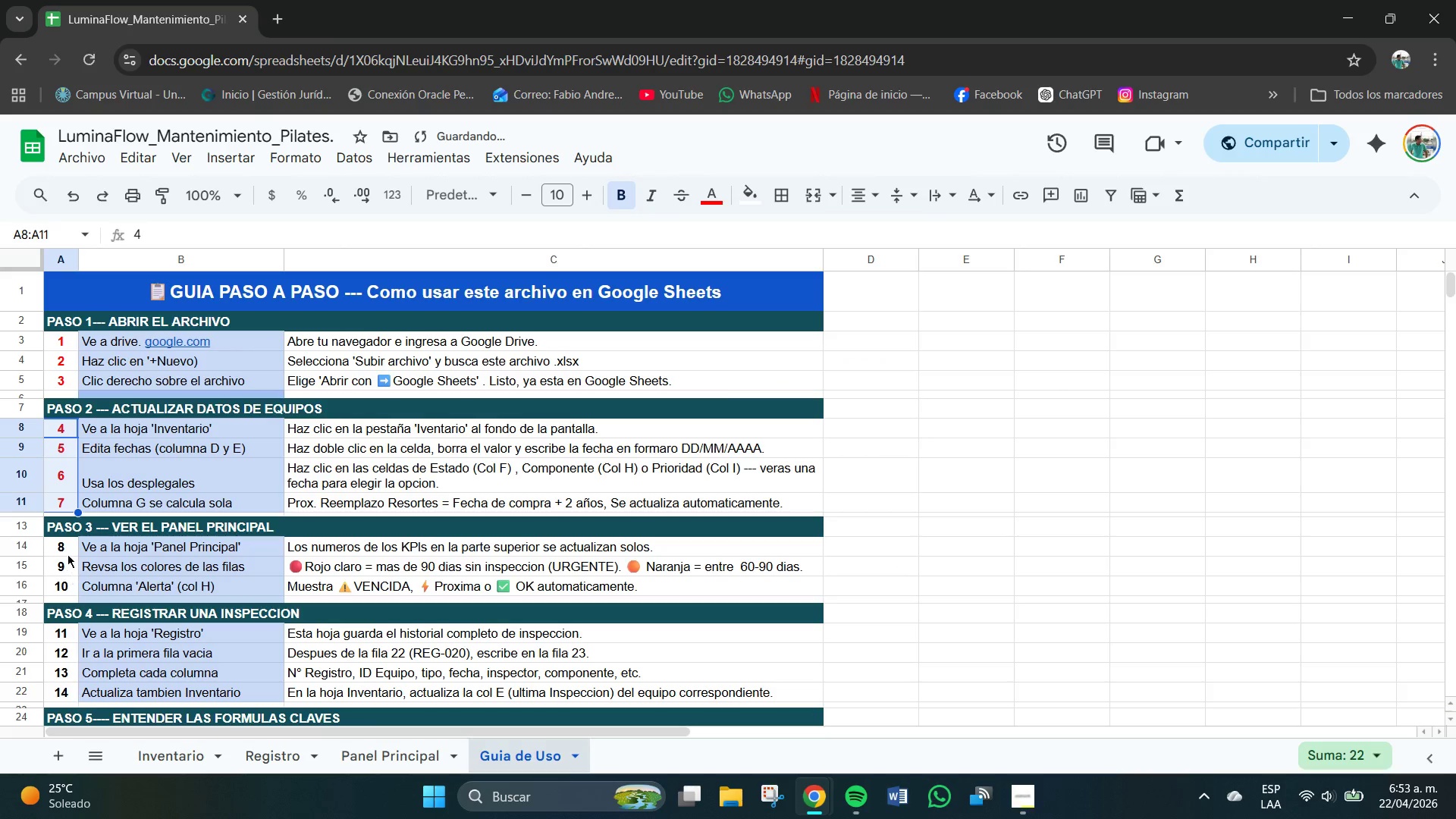 
left_click_drag(start_coordinate=[70, 551], to_coordinate=[78, 584])
 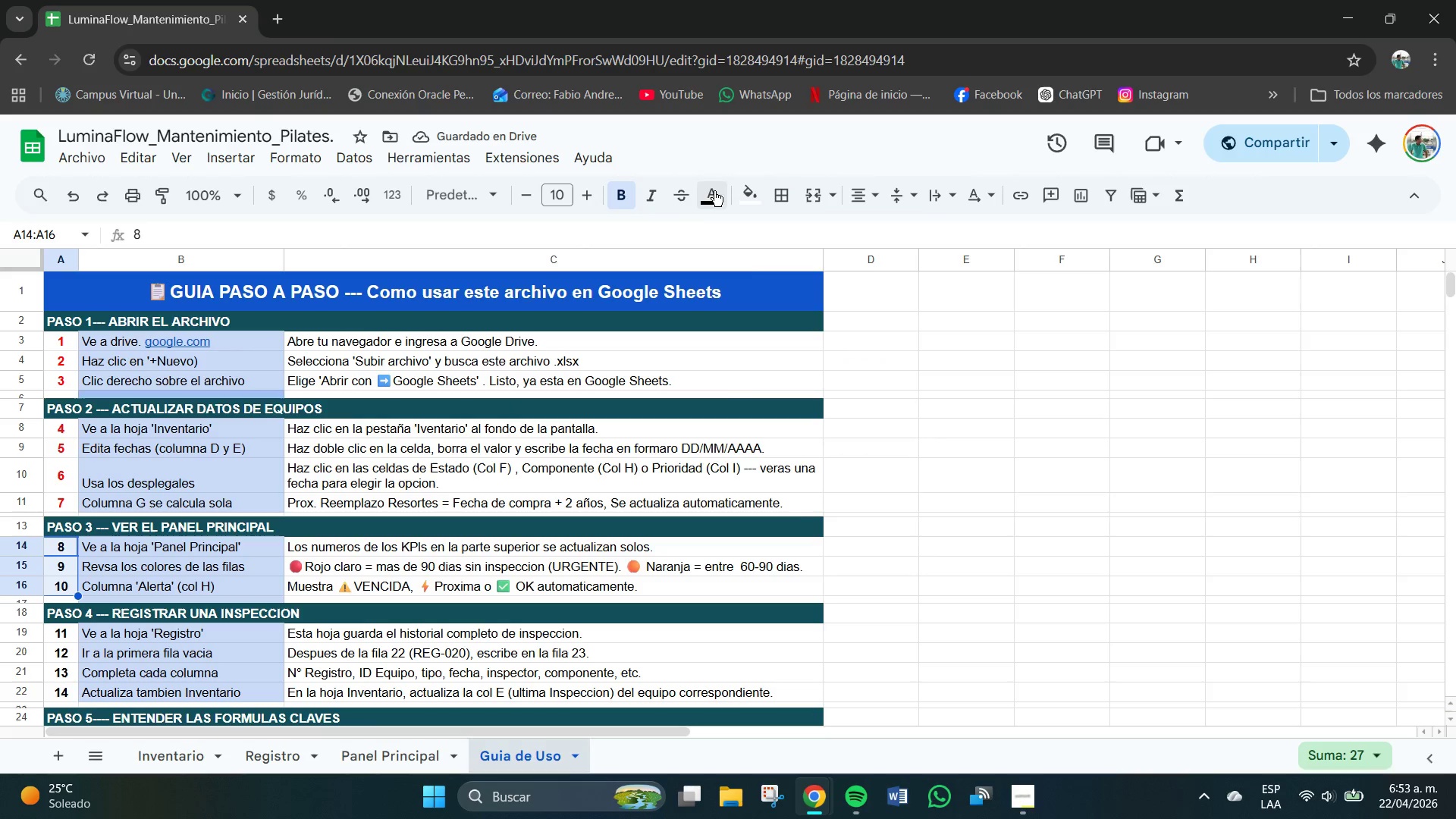 
left_click([714, 192])
 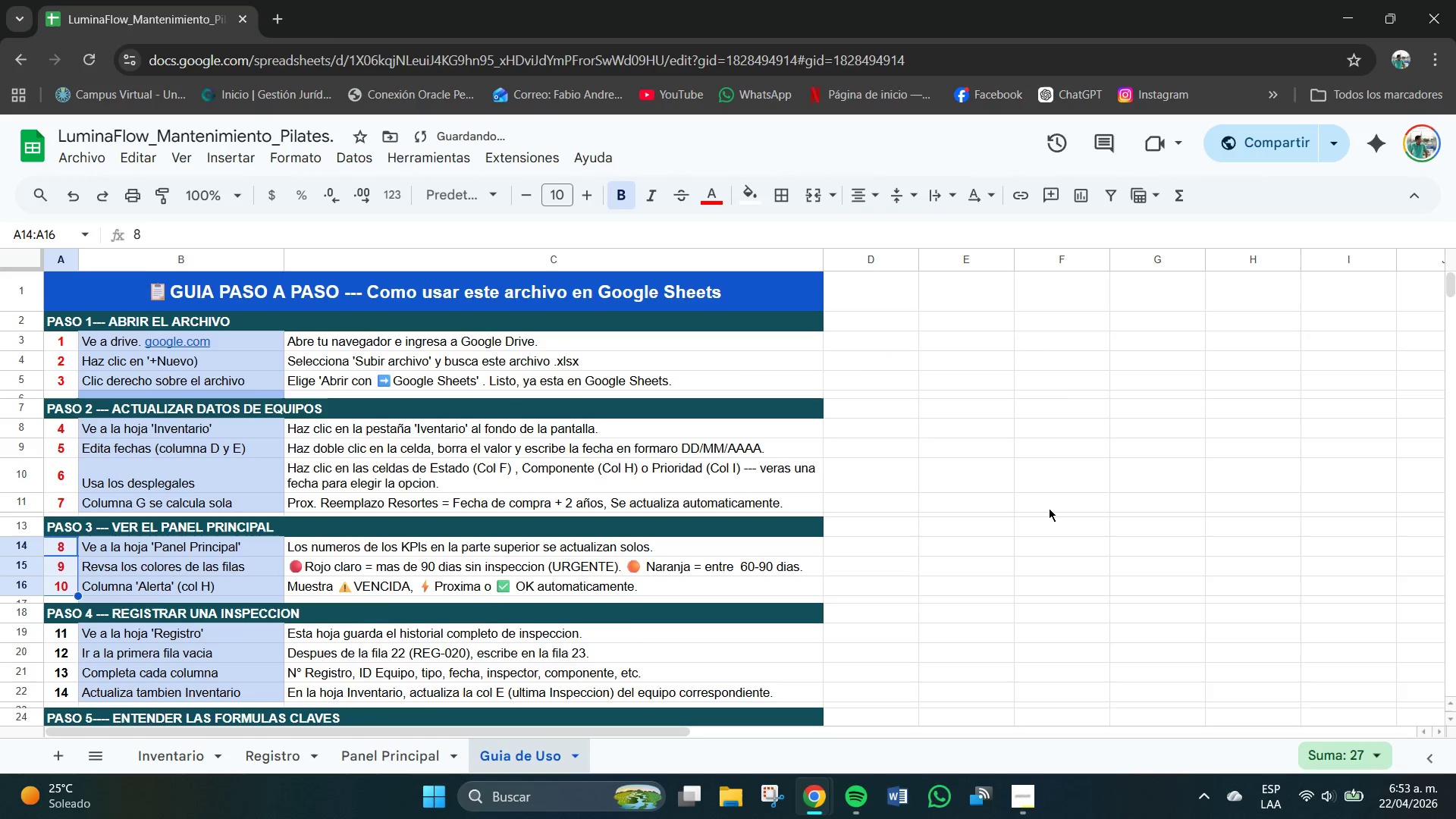 
scroll: coordinate [1046, 510], scroll_direction: down, amount: 1.0
 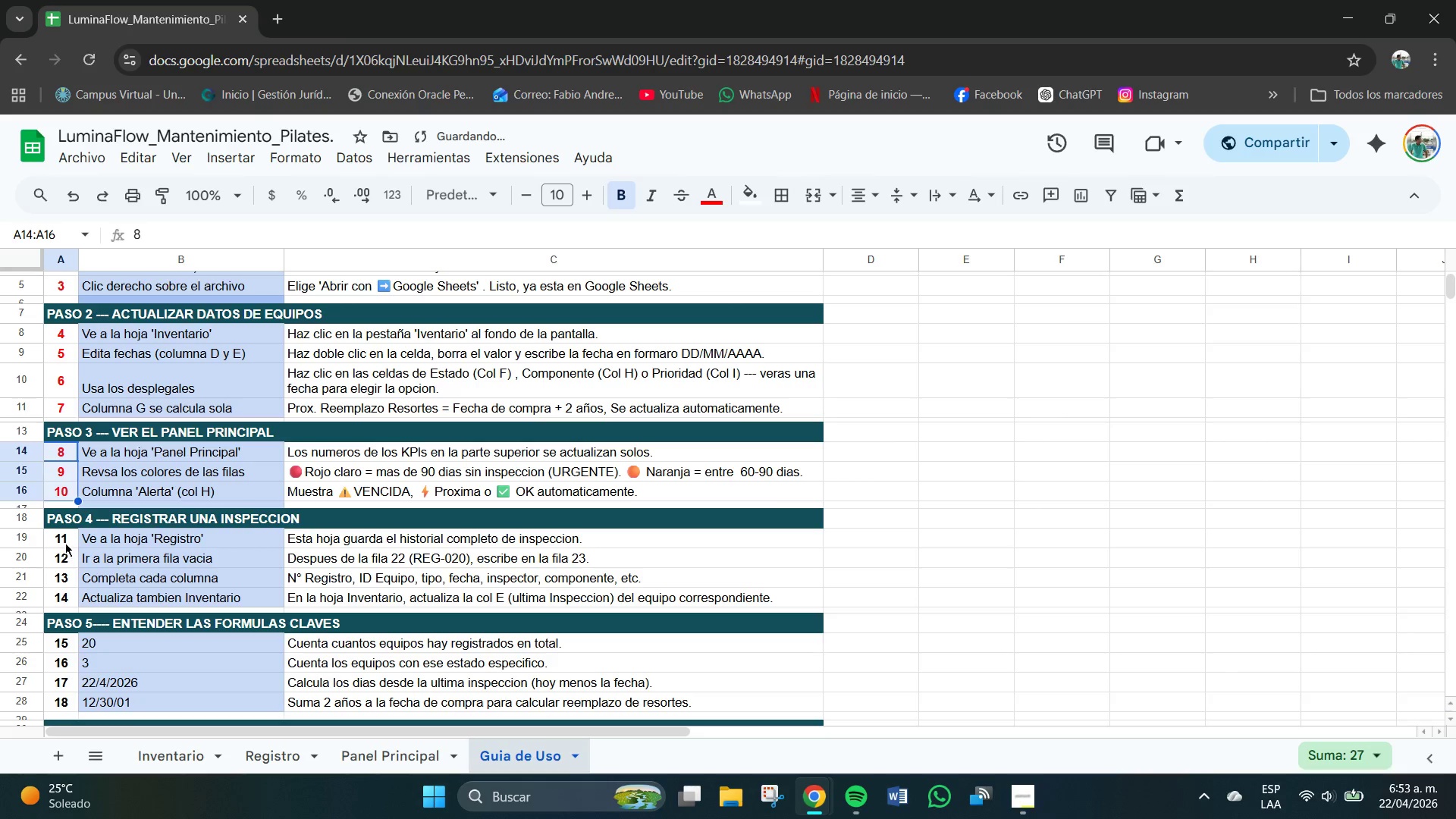 
left_click_drag(start_coordinate=[64, 542], to_coordinate=[68, 595])
 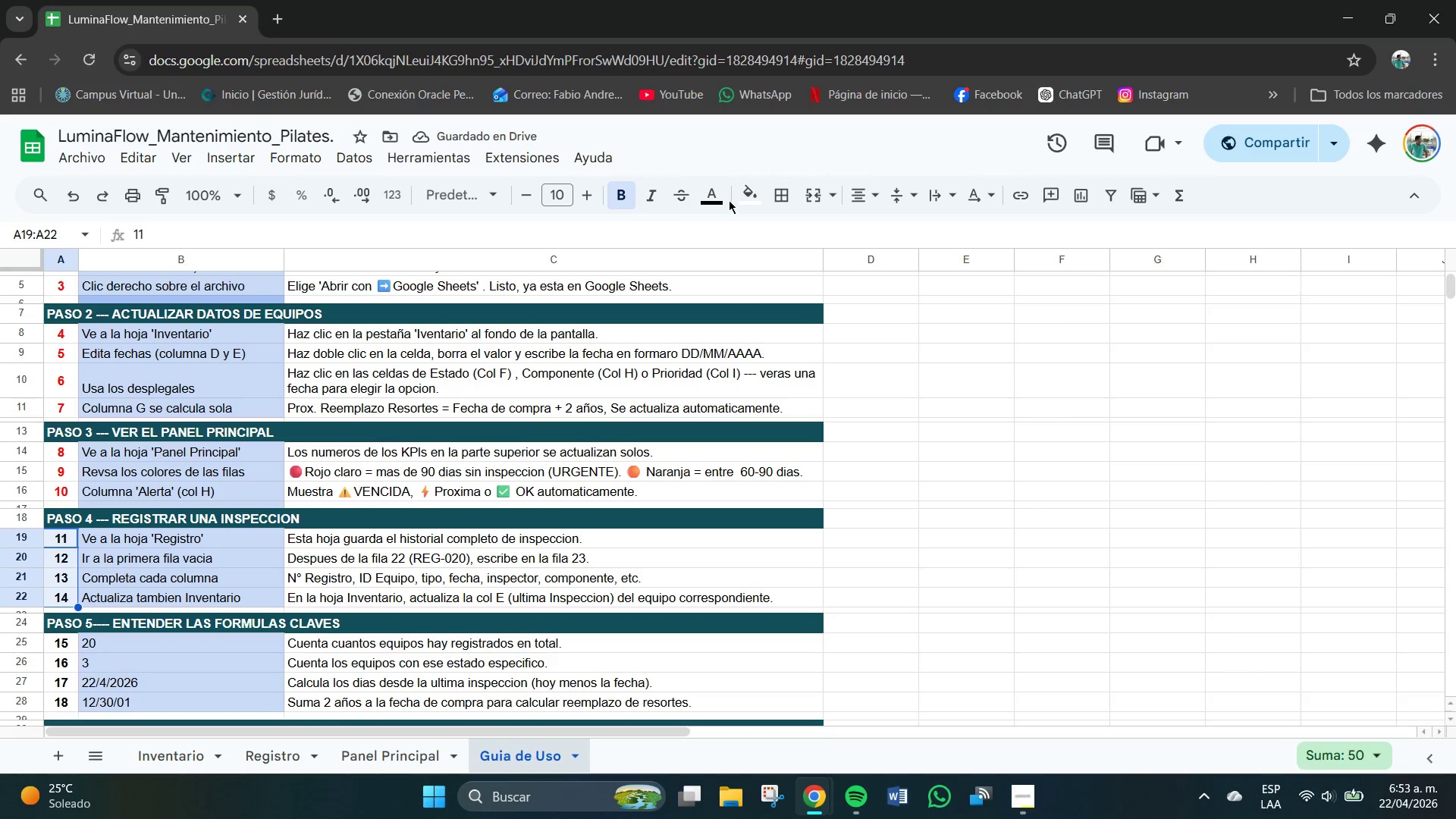 
left_click([719, 199])
 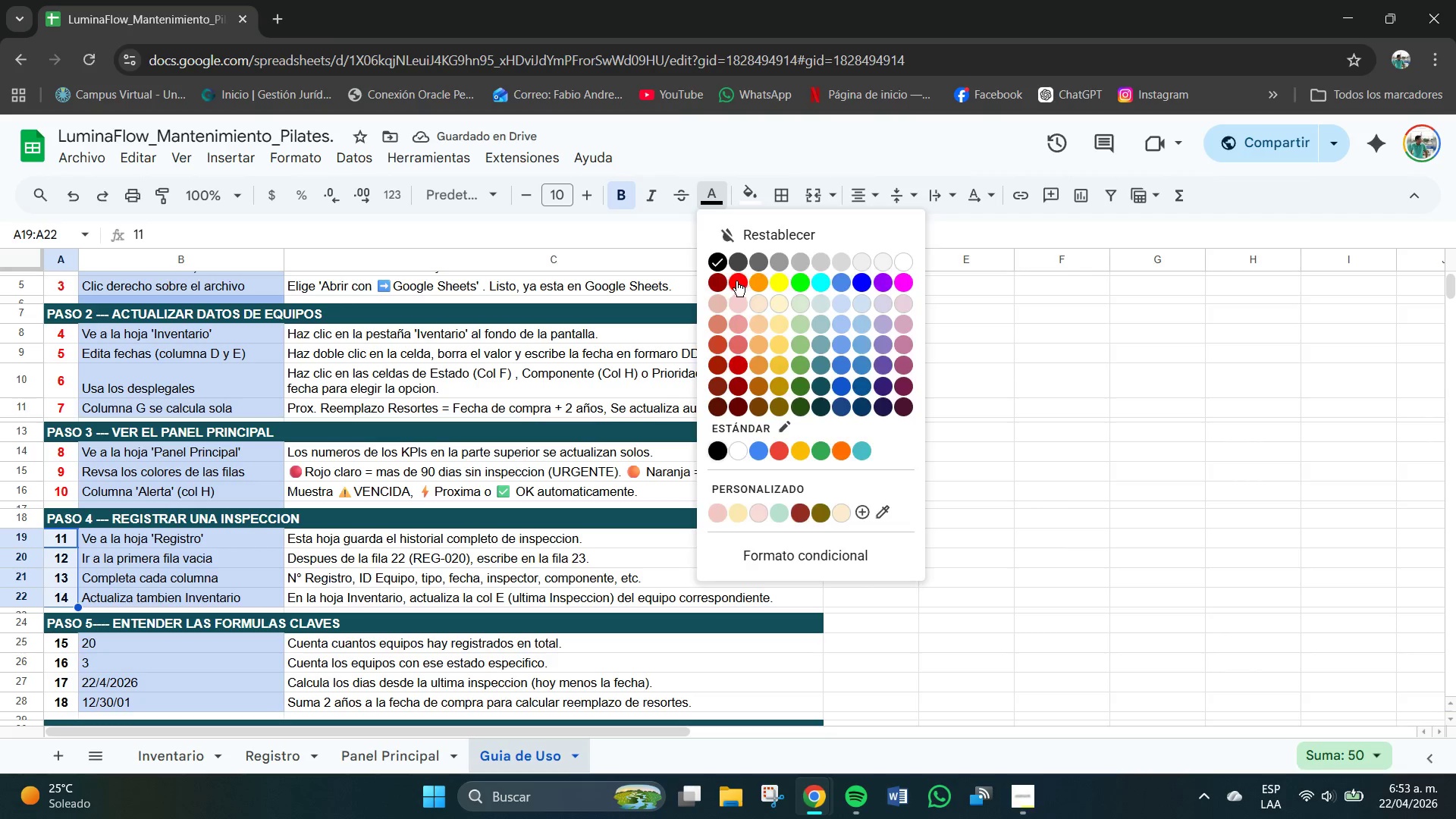 
left_click([736, 281])
 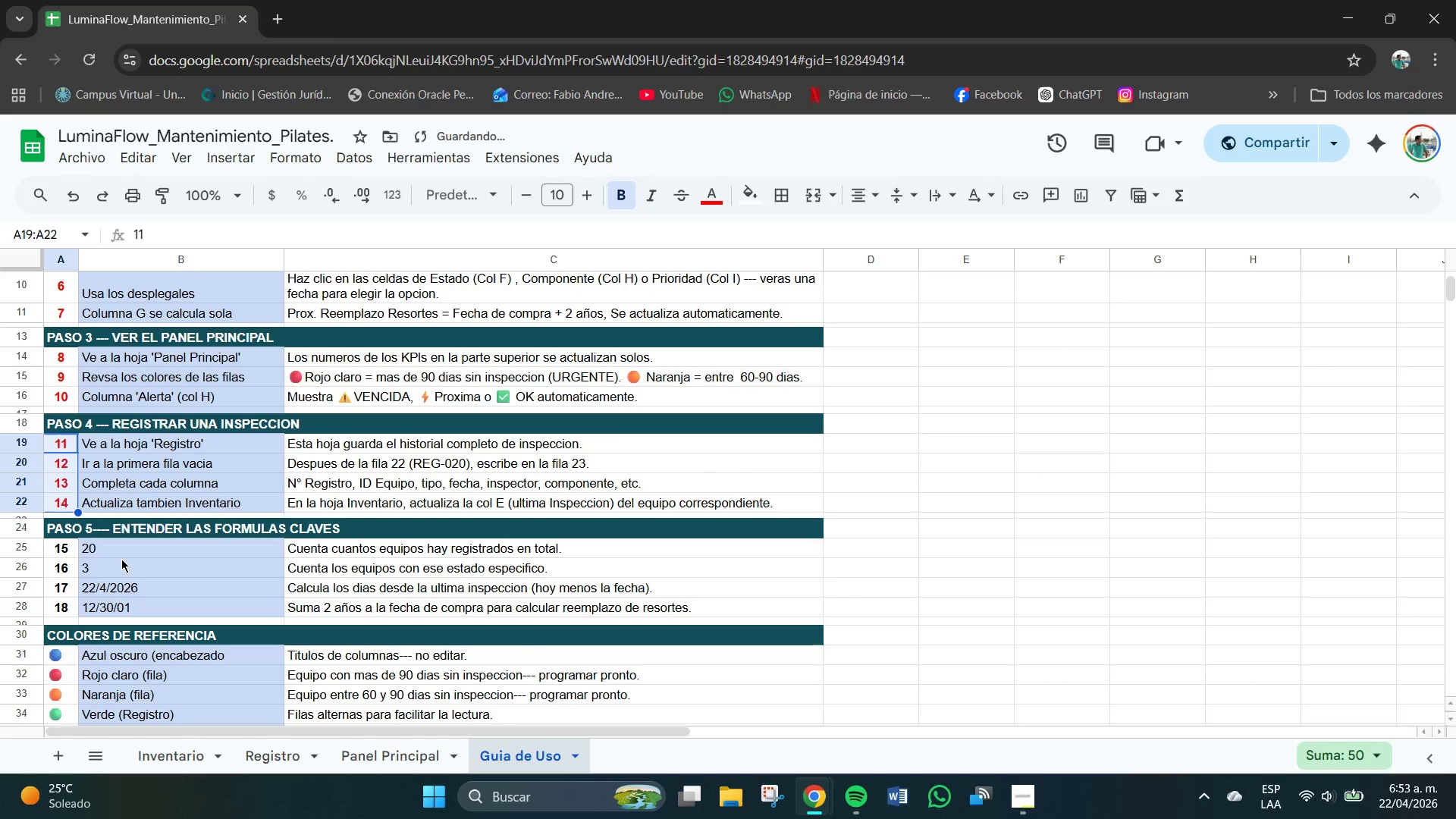 
scroll: coordinate [121, 559], scroll_direction: down, amount: 1.0
 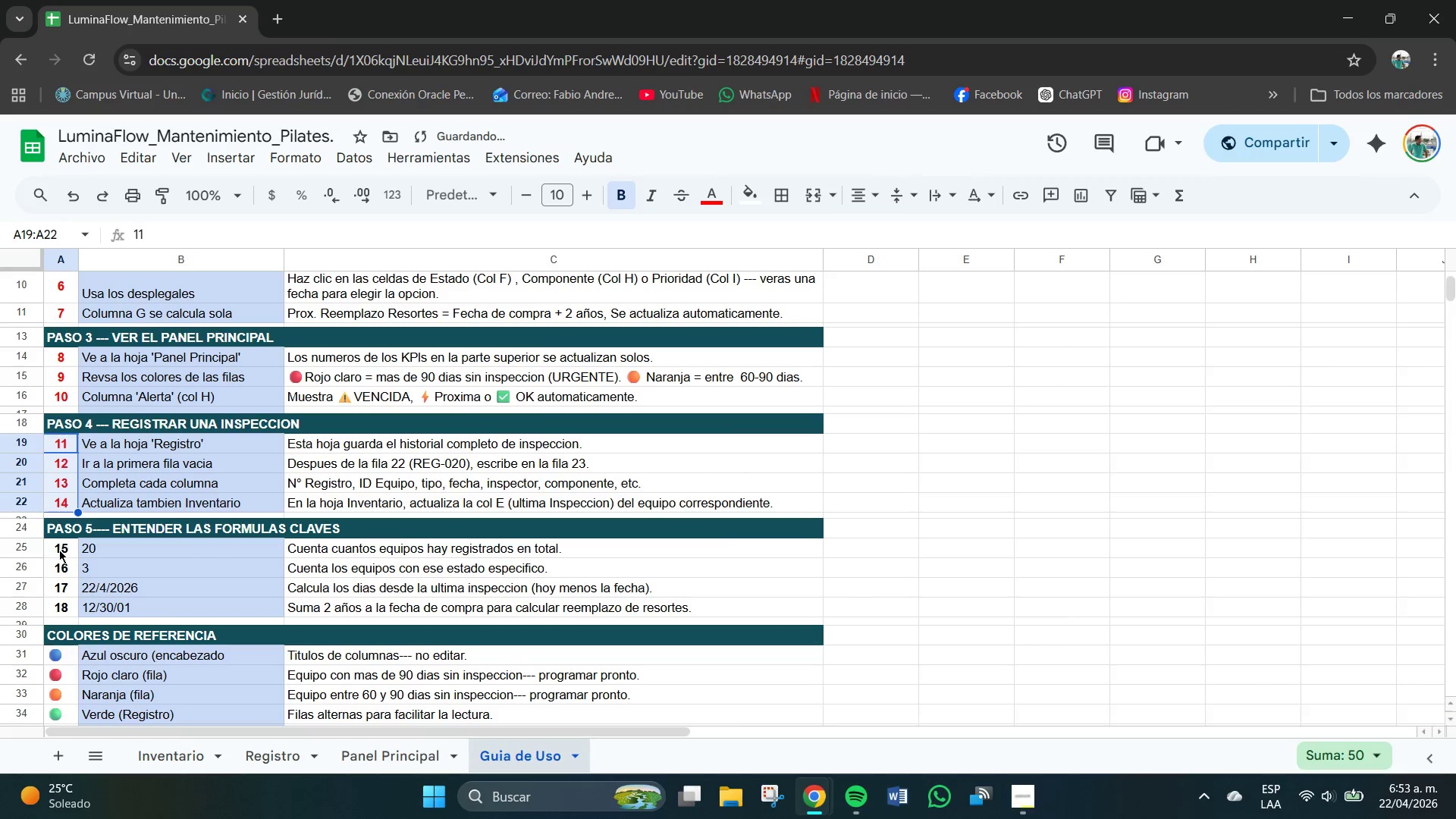 
left_click_drag(start_coordinate=[59, 550], to_coordinate=[61, 610])
 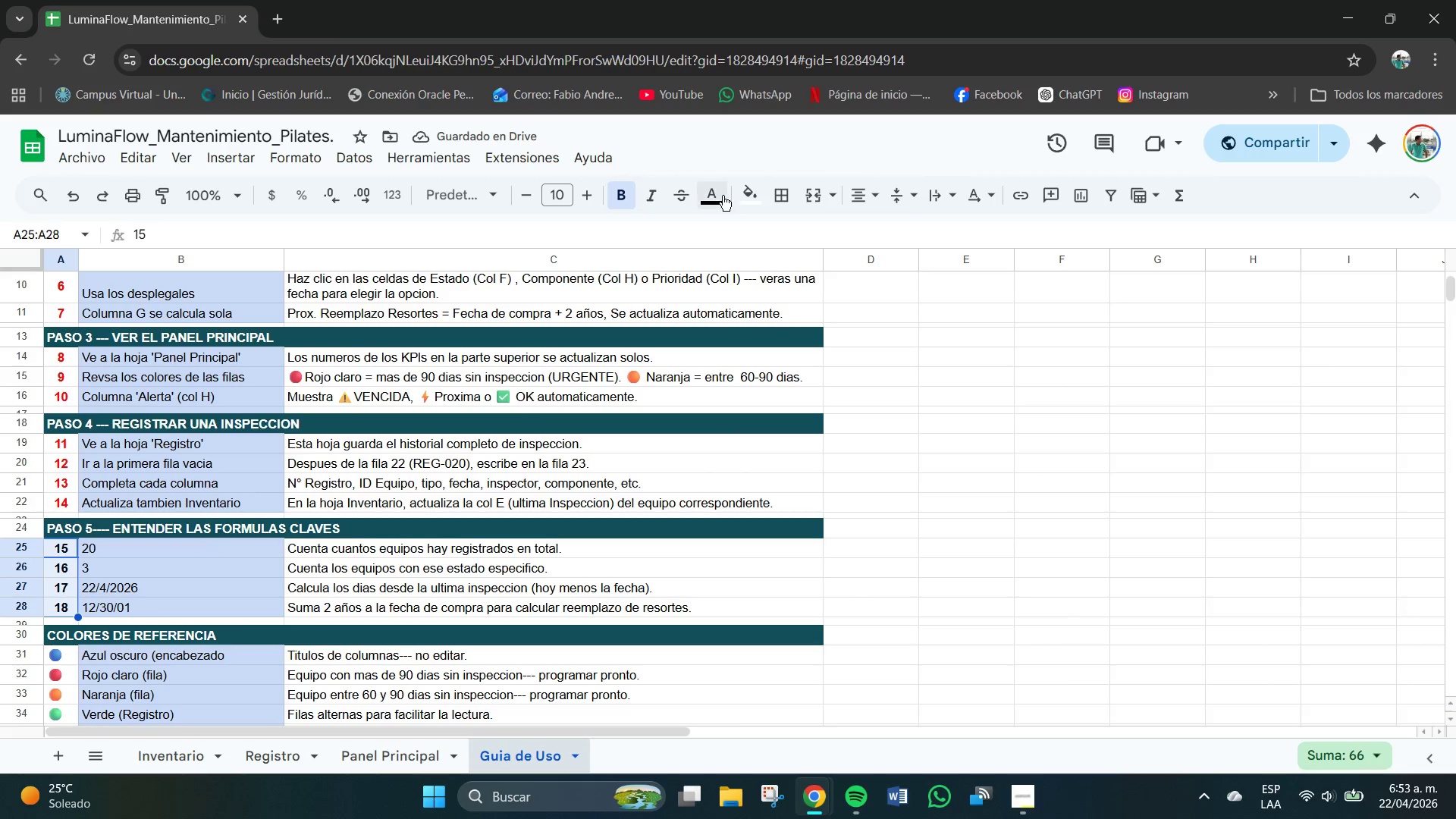 
left_click([718, 192])
 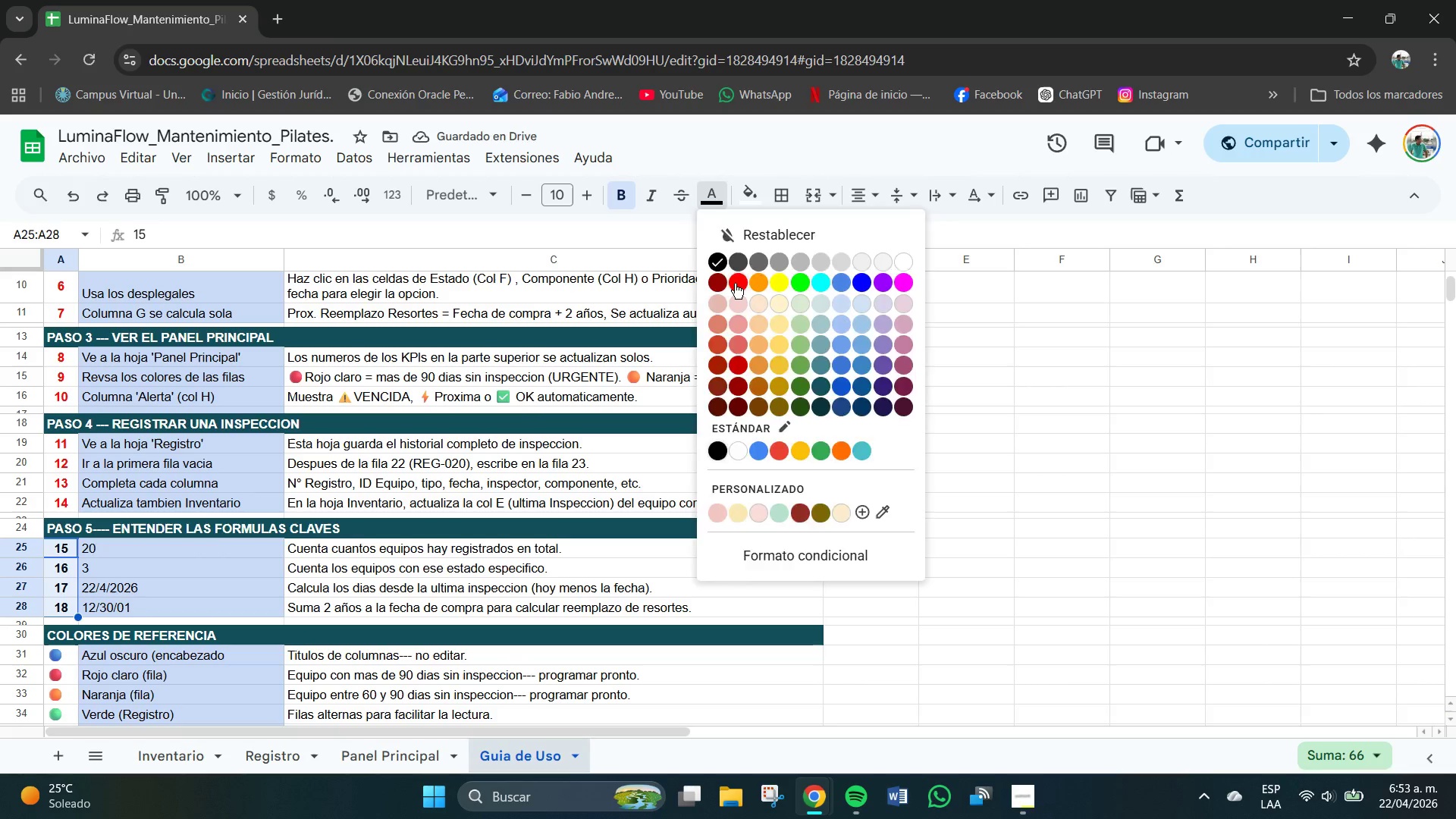 
left_click([735, 284])
 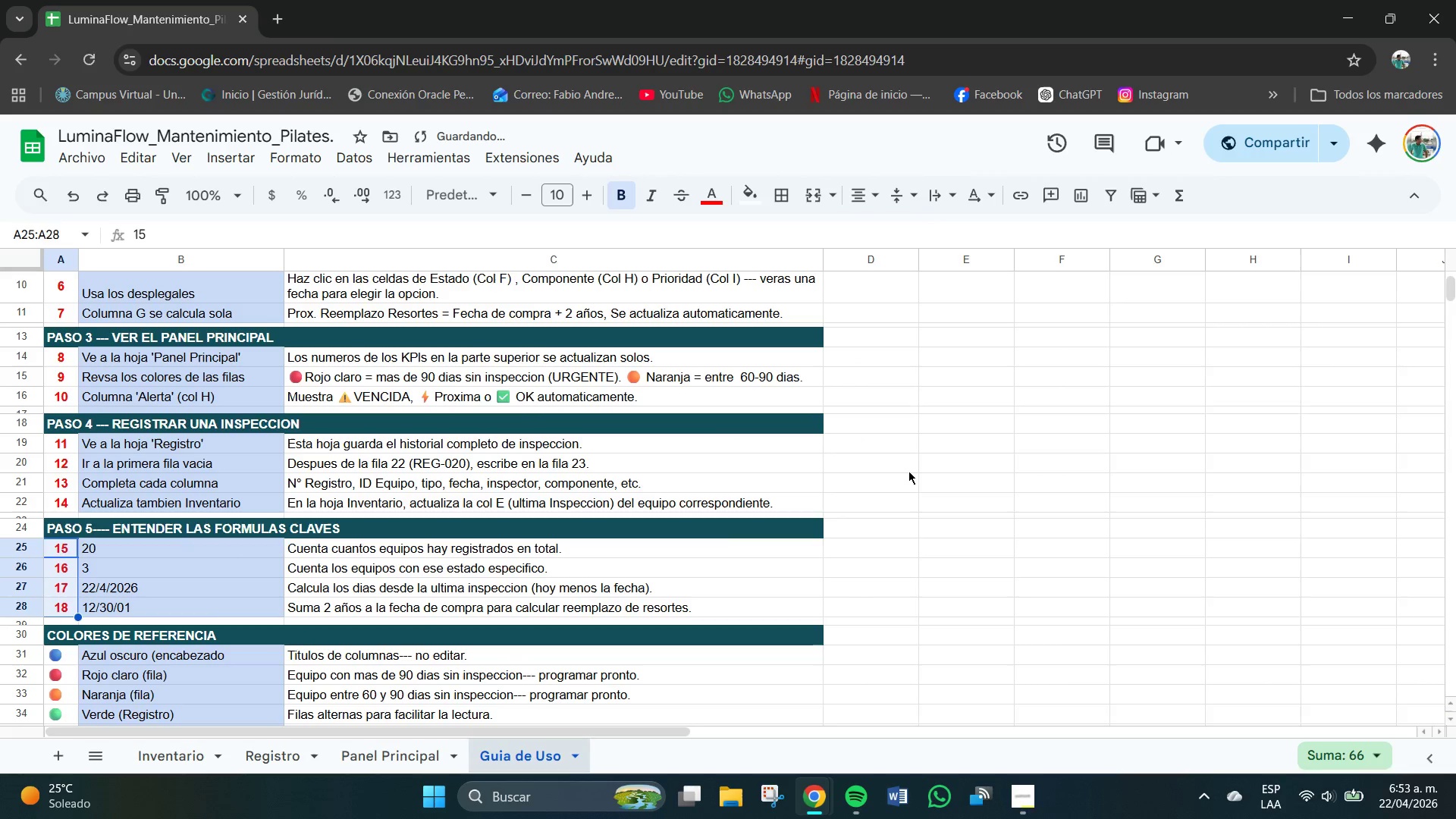 
left_click([937, 467])
 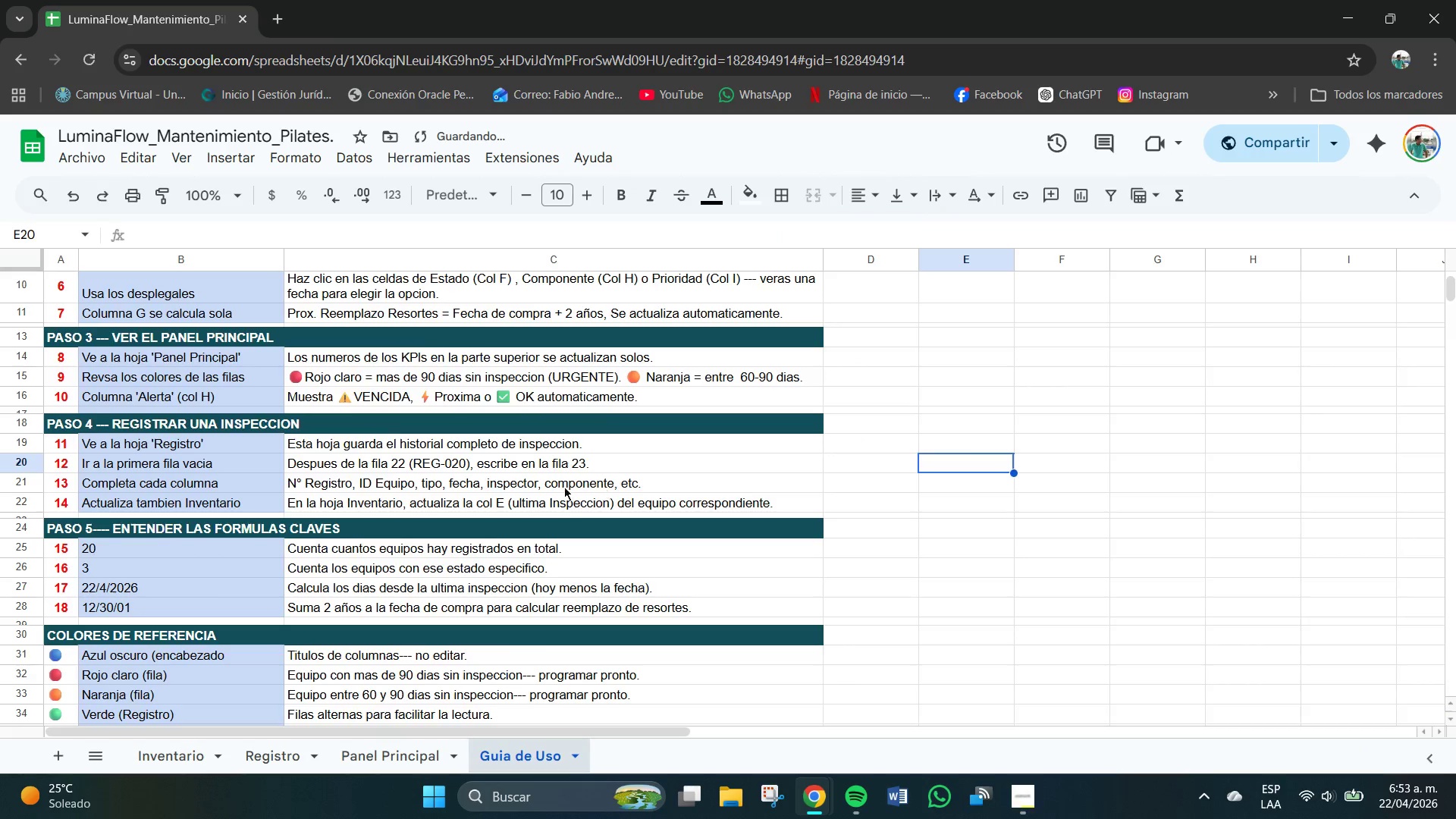 
scroll: coordinate [563, 487], scroll_direction: up, amount: 3.0
 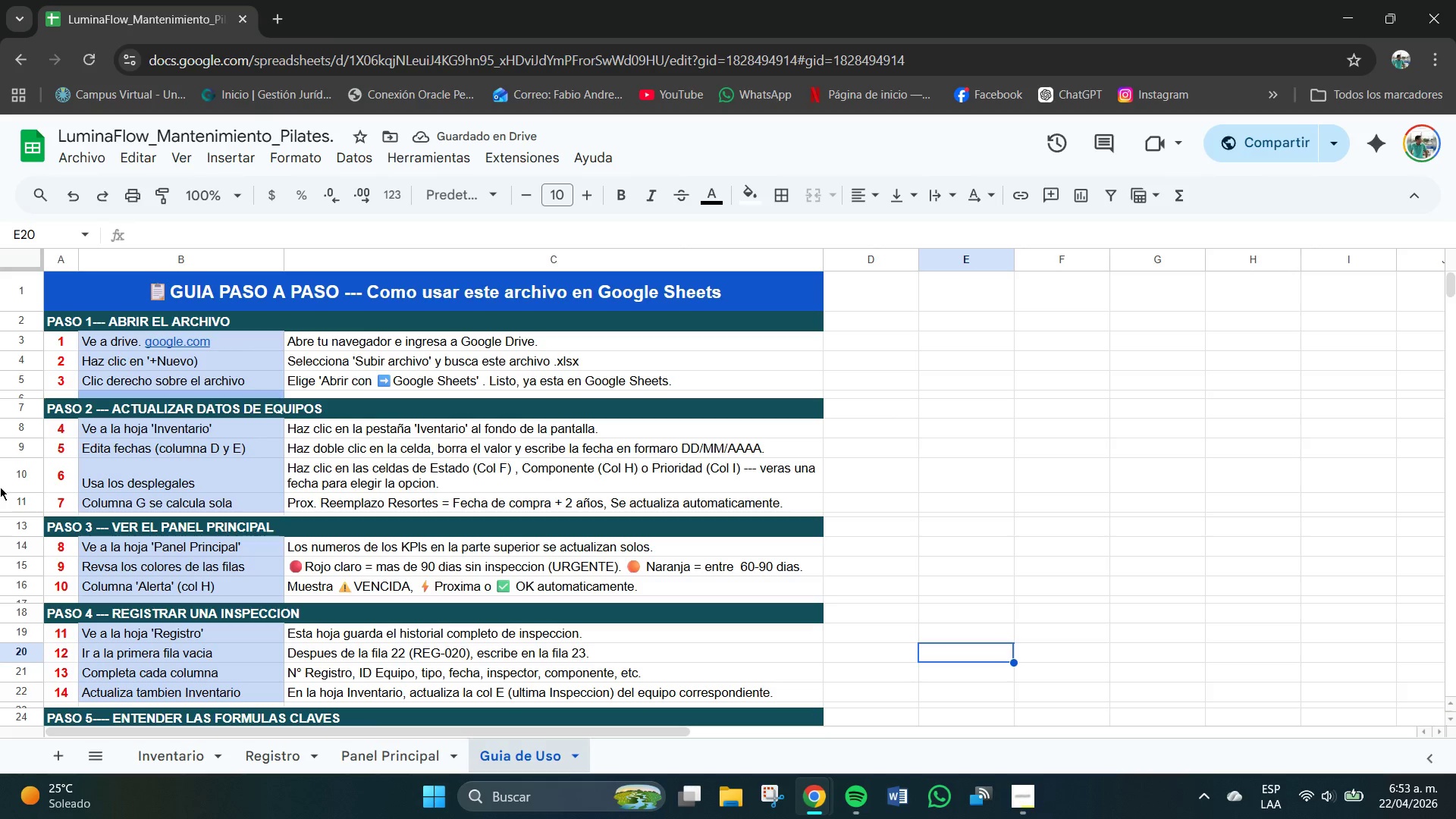 
scroll: coordinate [259, 676], scroll_direction: down, amount: 4.0
 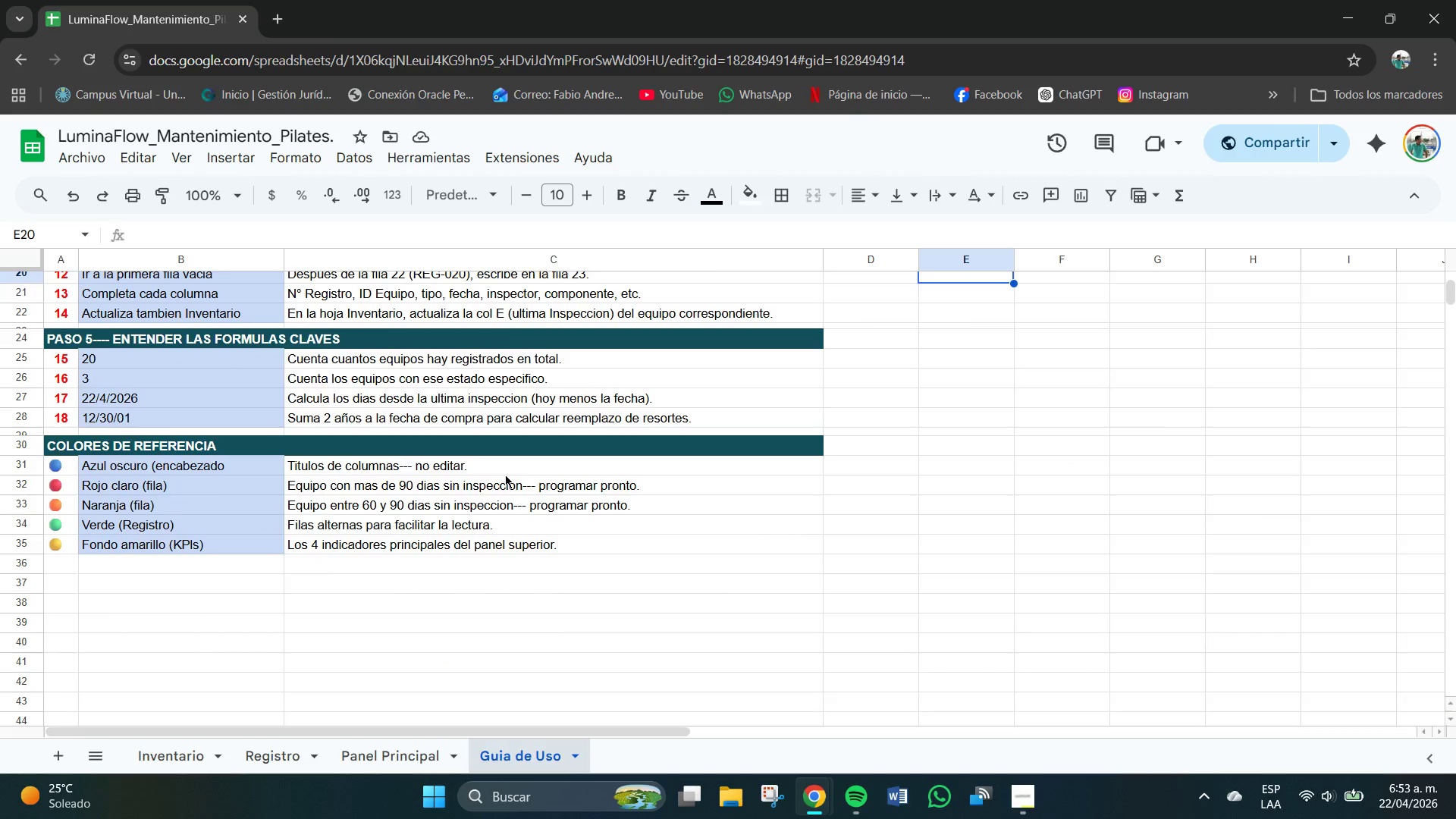 
scroll: coordinate [356, 344], scroll_direction: up, amount: 6.0
 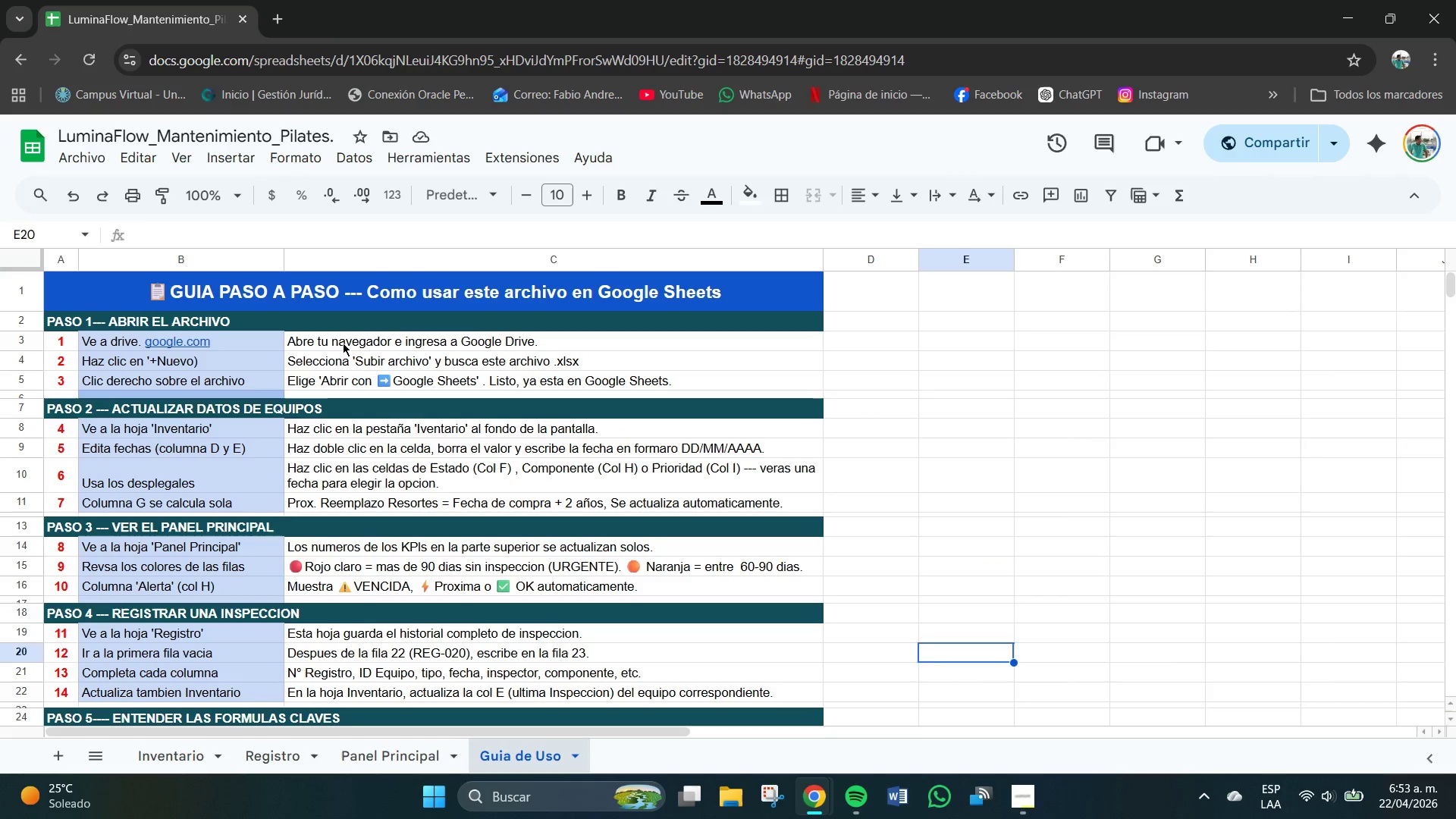 
left_click_drag(start_coordinate=[343, 342], to_coordinate=[358, 388])
 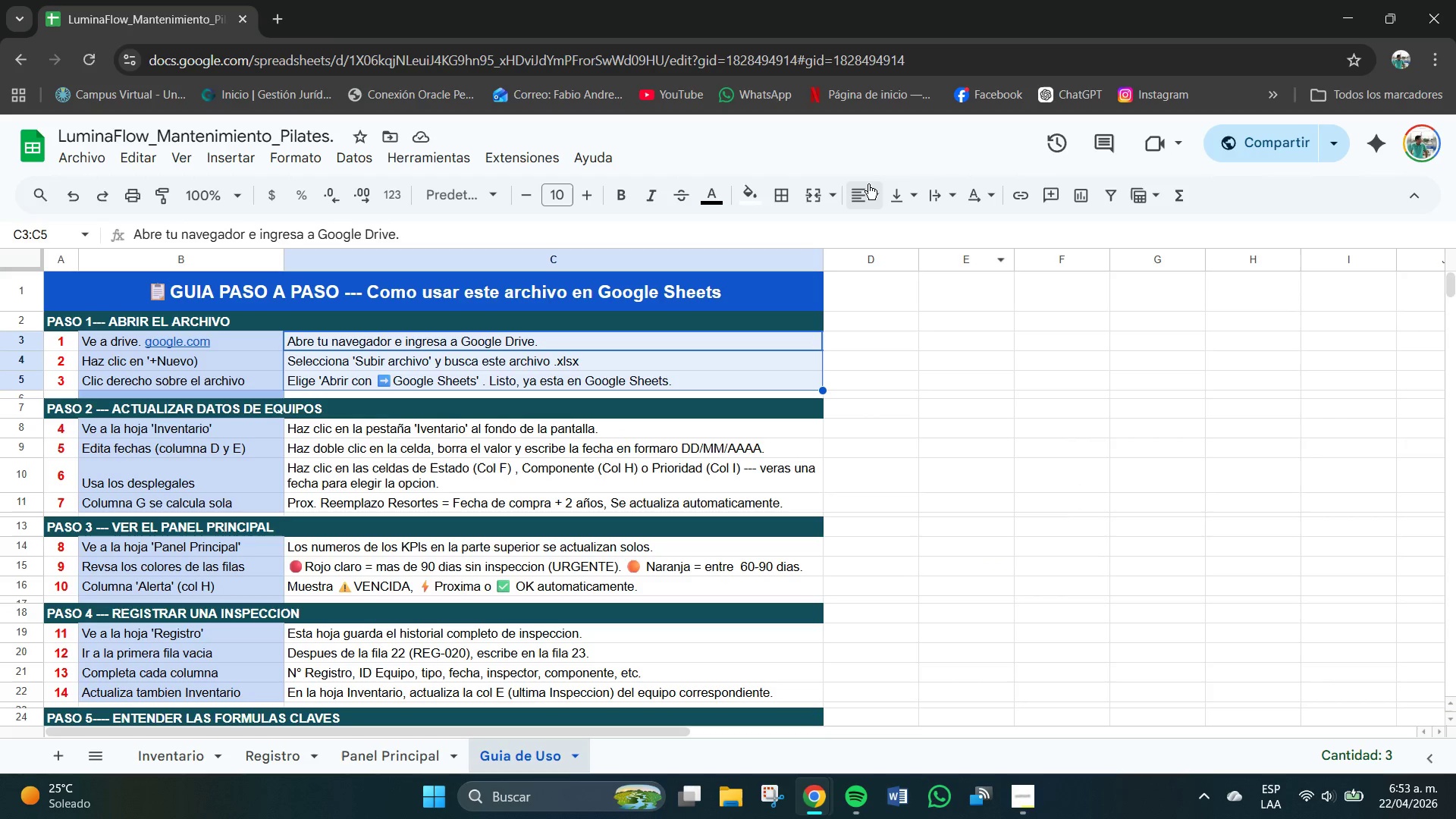 
scroll: coordinate [357, 375], scroll_direction: up, amount: 1.0
 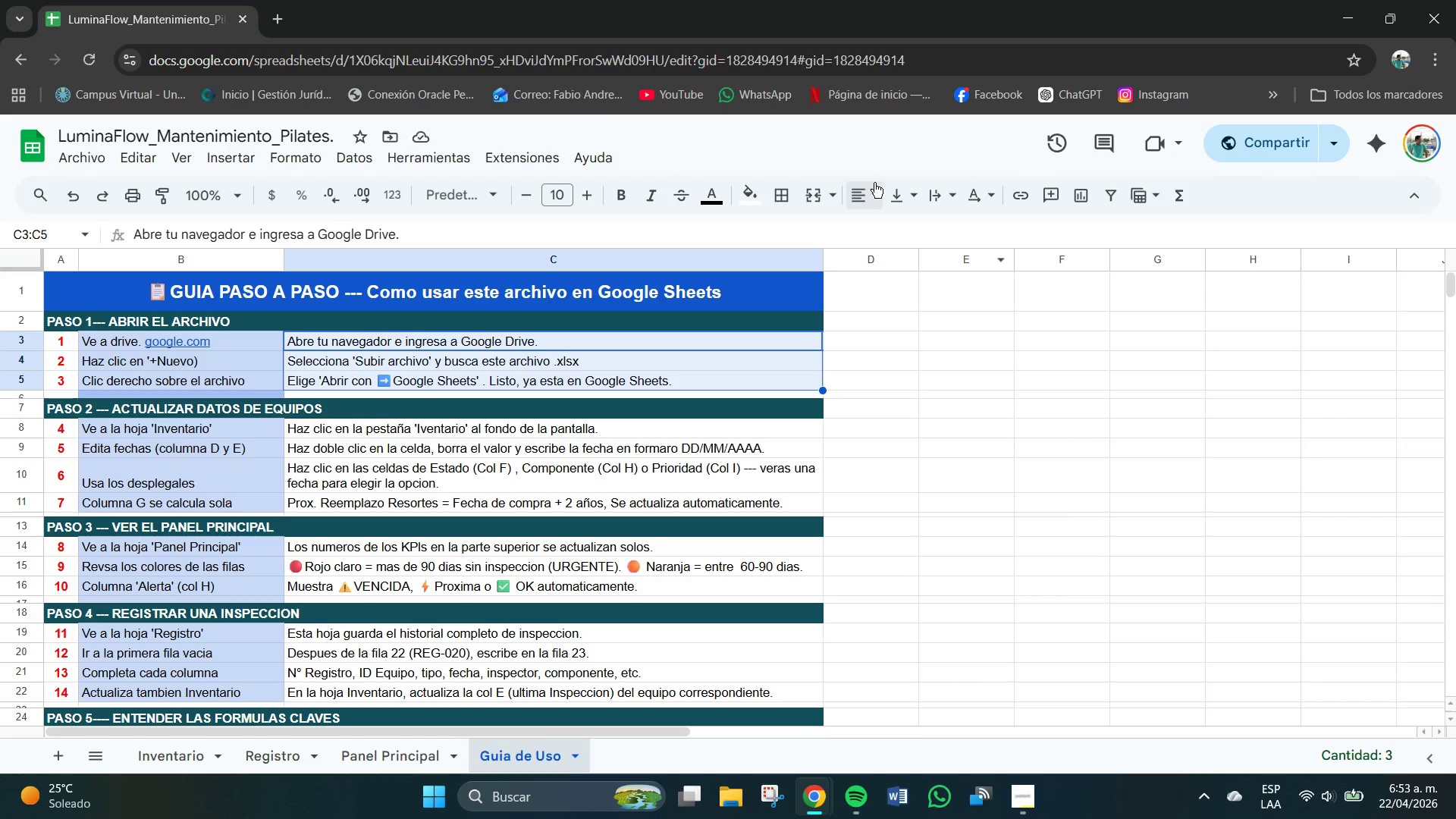 
left_click([898, 195])
 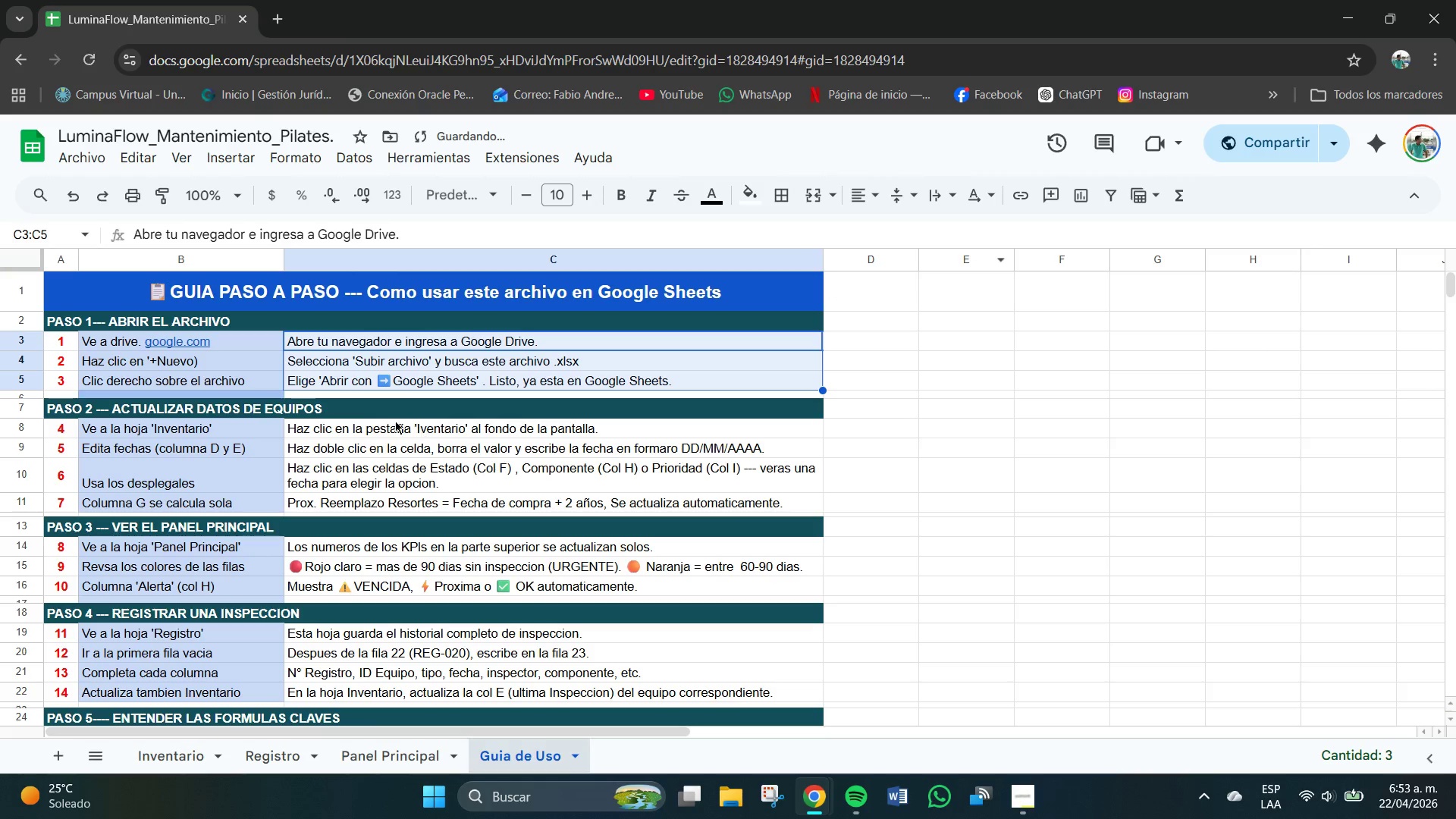 
left_click_drag(start_coordinate=[350, 428], to_coordinate=[353, 505])
 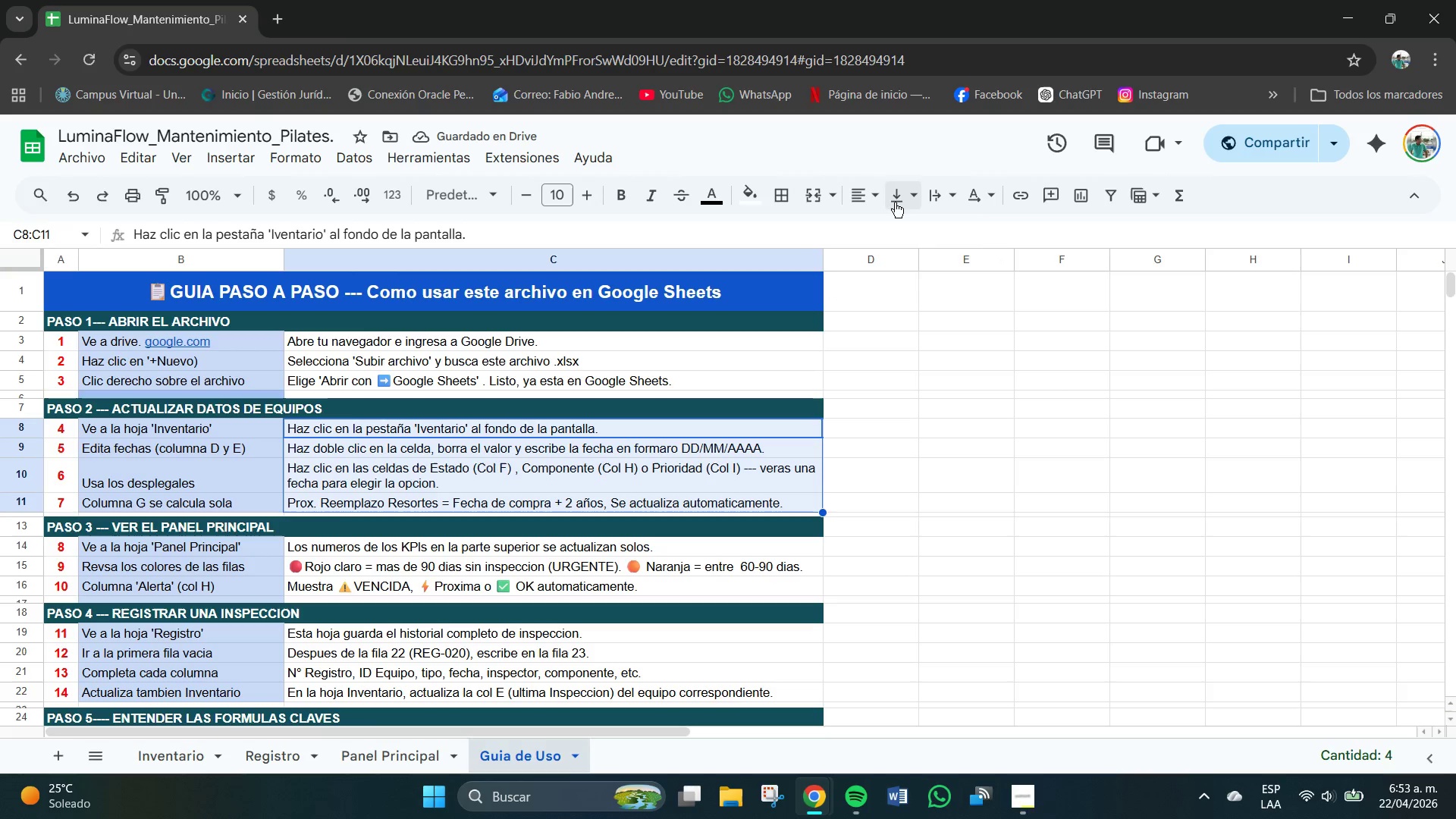 
left_click([894, 202])
 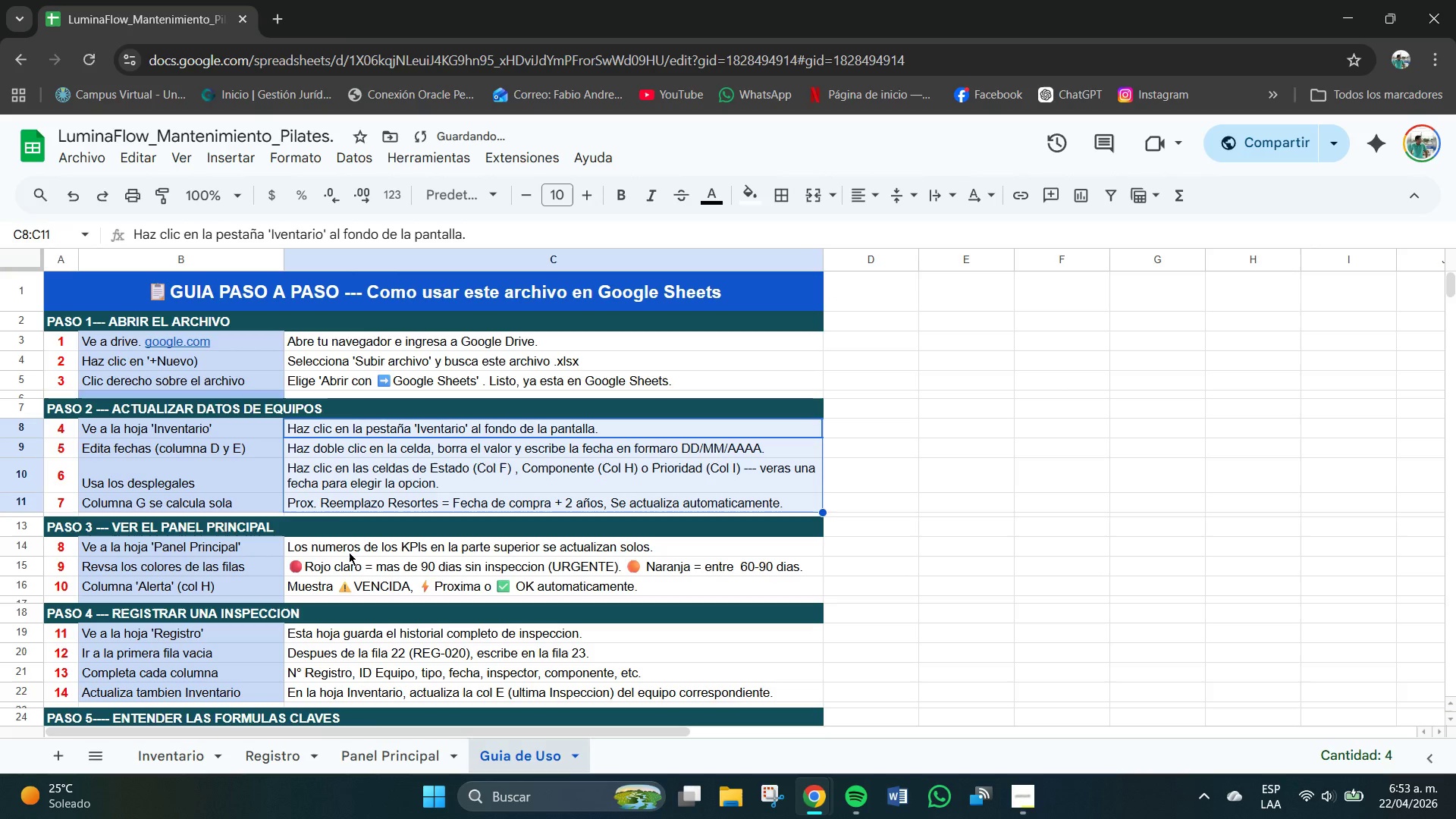 
left_click_drag(start_coordinate=[349, 551], to_coordinate=[352, 587])
 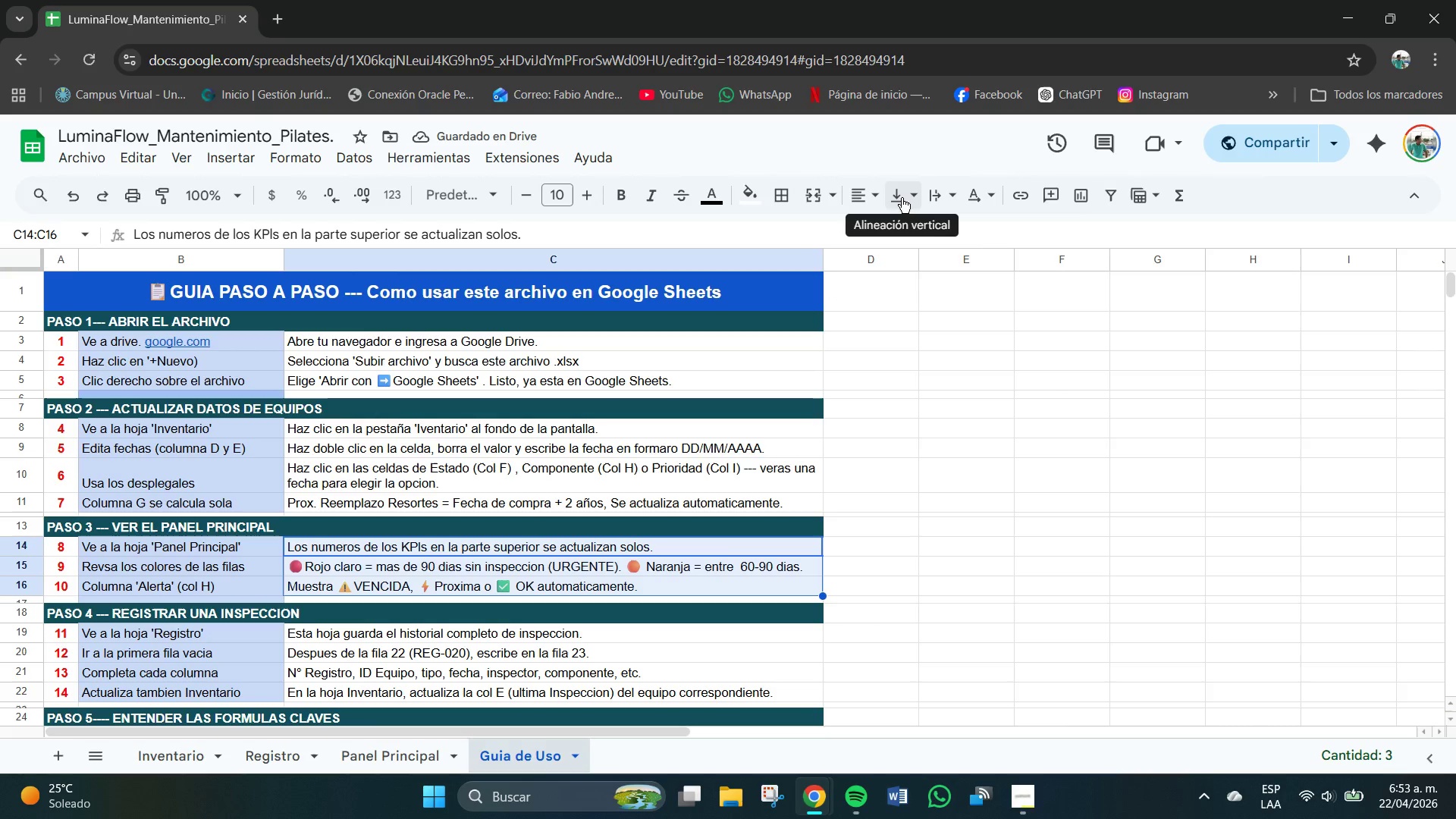 
left_click([902, 198])
 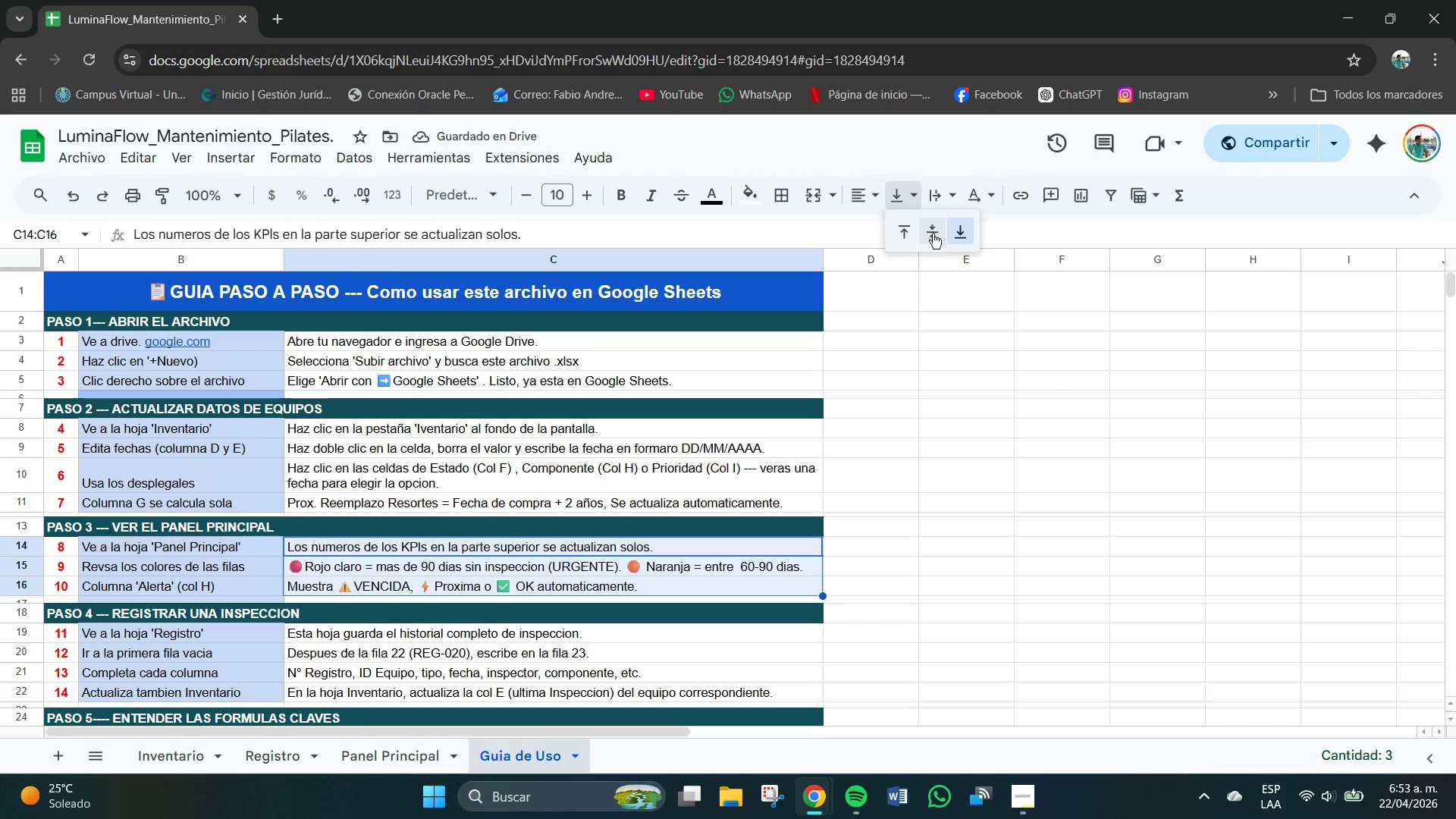 
left_click([934, 235])
 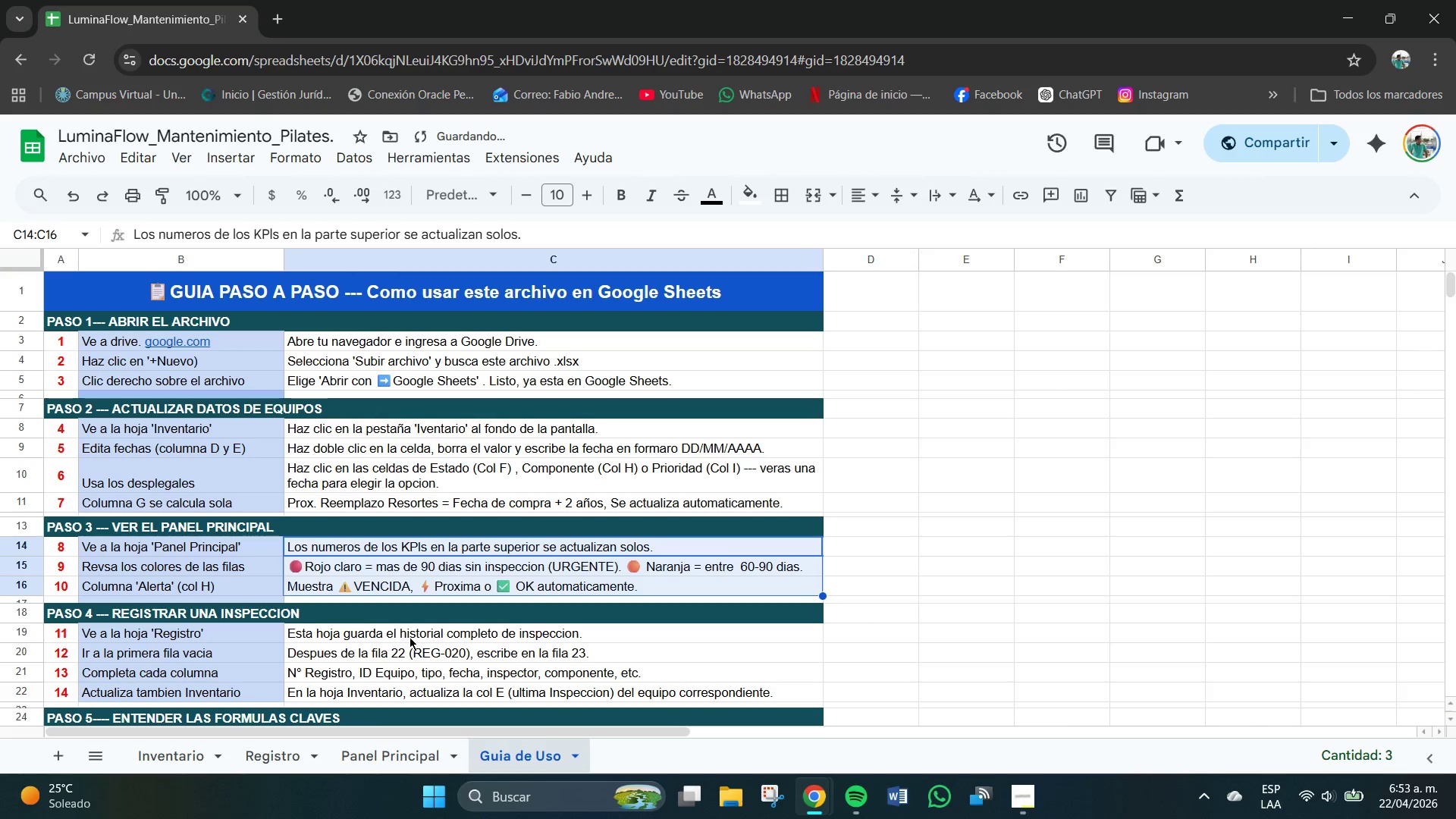 
left_click_drag(start_coordinate=[408, 637], to_coordinate=[415, 686])
 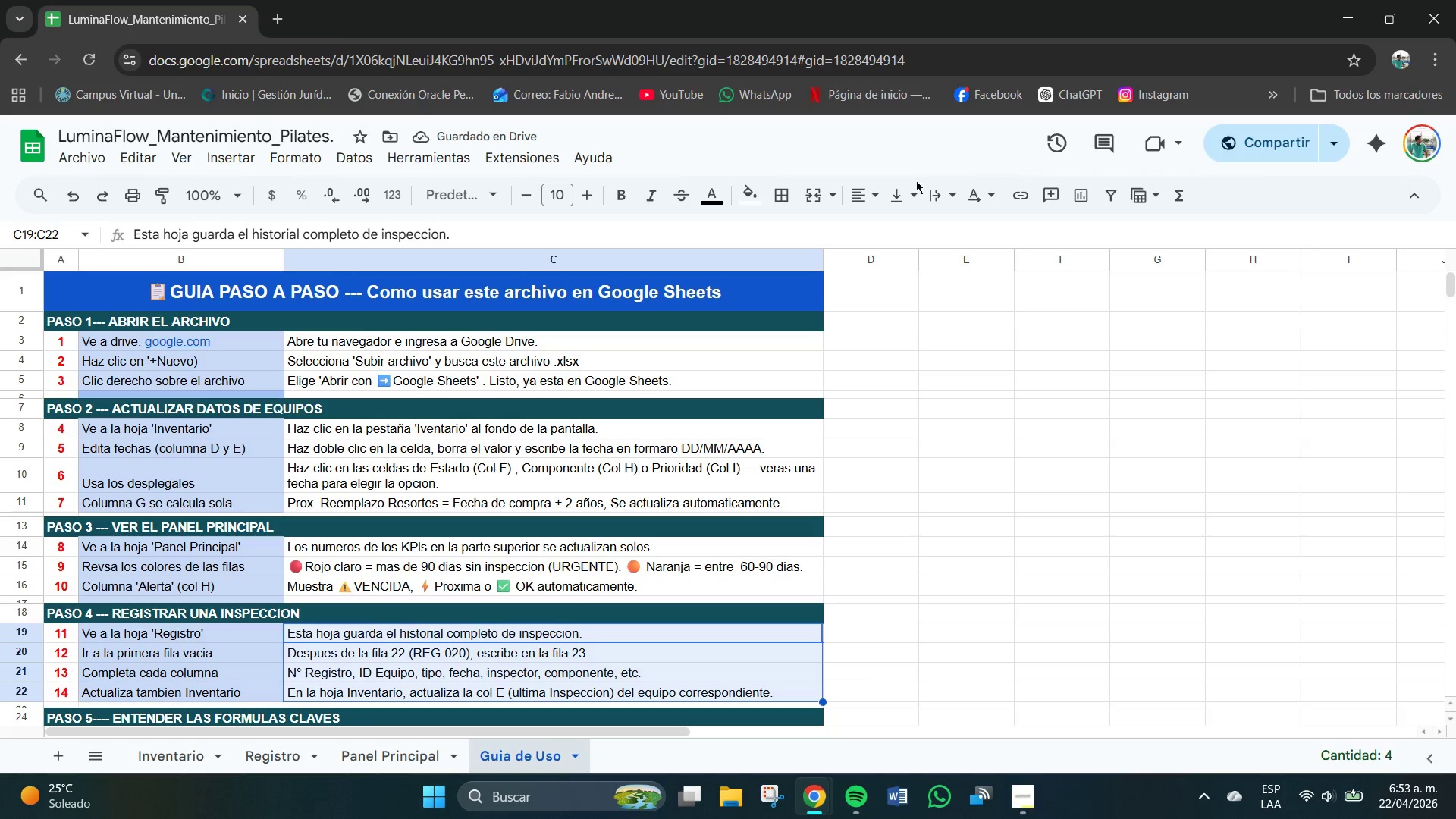 
left_click([911, 190])
 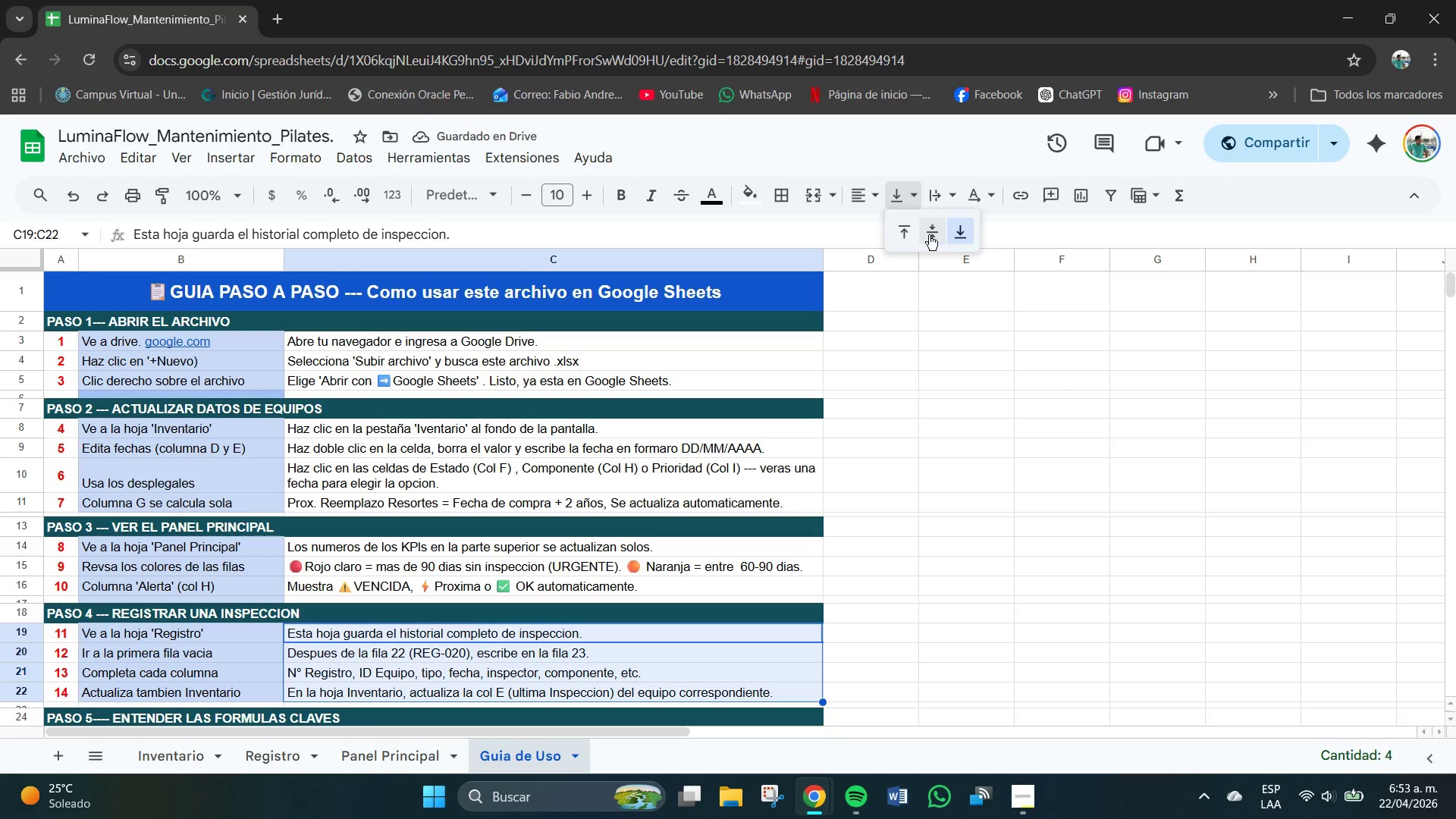 
left_click([928, 234])
 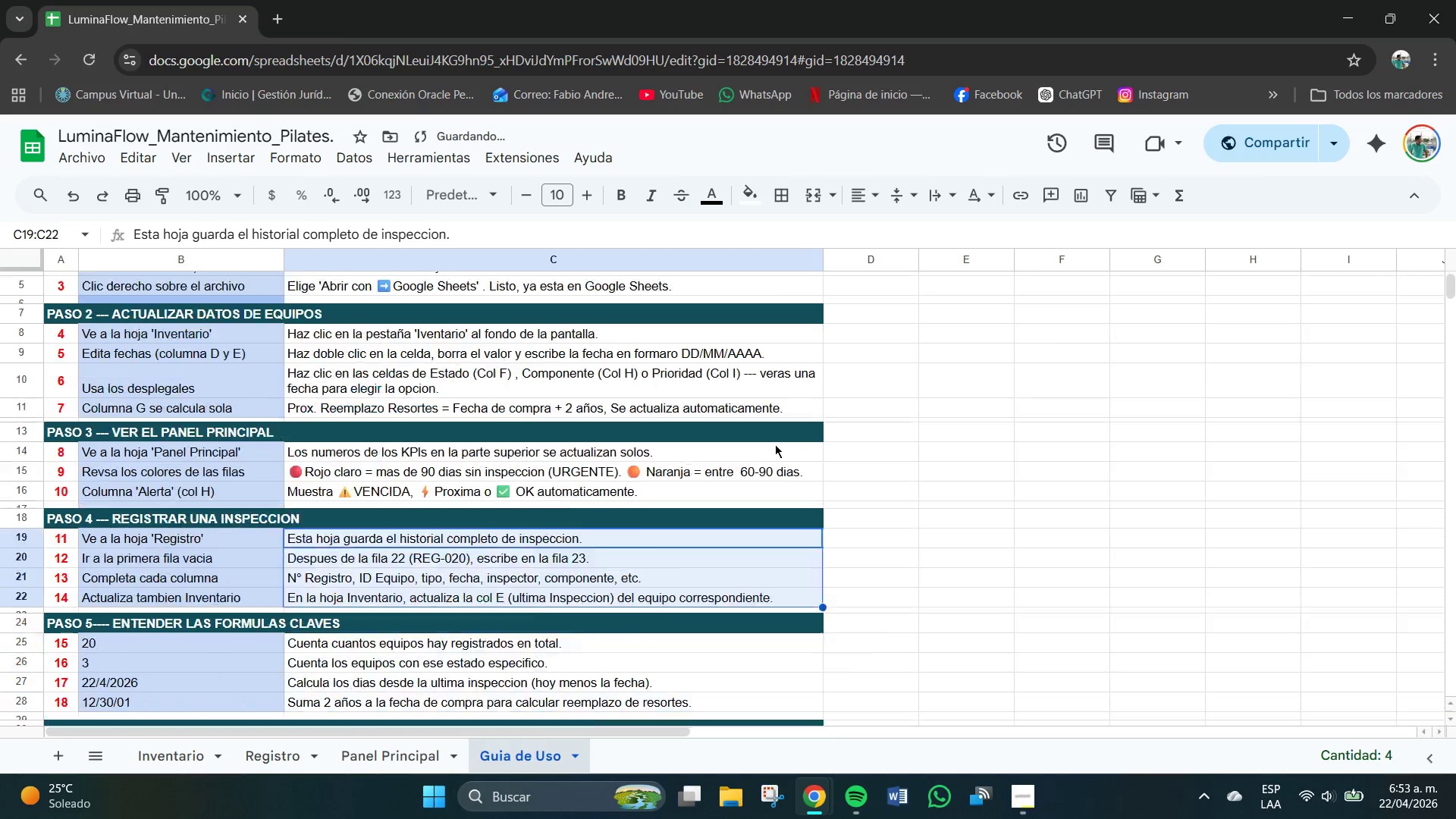 
scroll: coordinate [775, 444], scroll_direction: down, amount: 2.0
 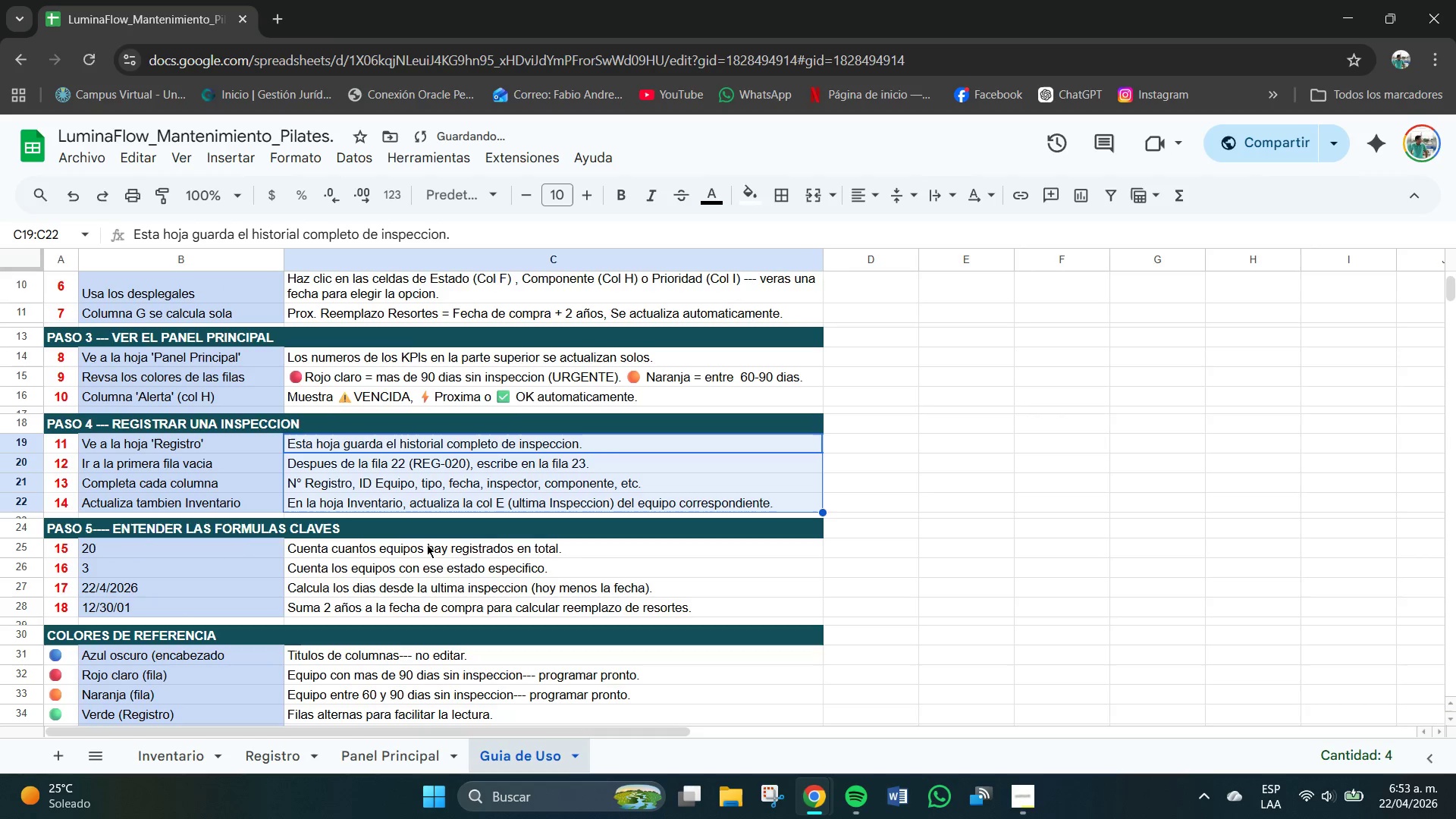 
left_click_drag(start_coordinate=[426, 548], to_coordinate=[433, 604])
 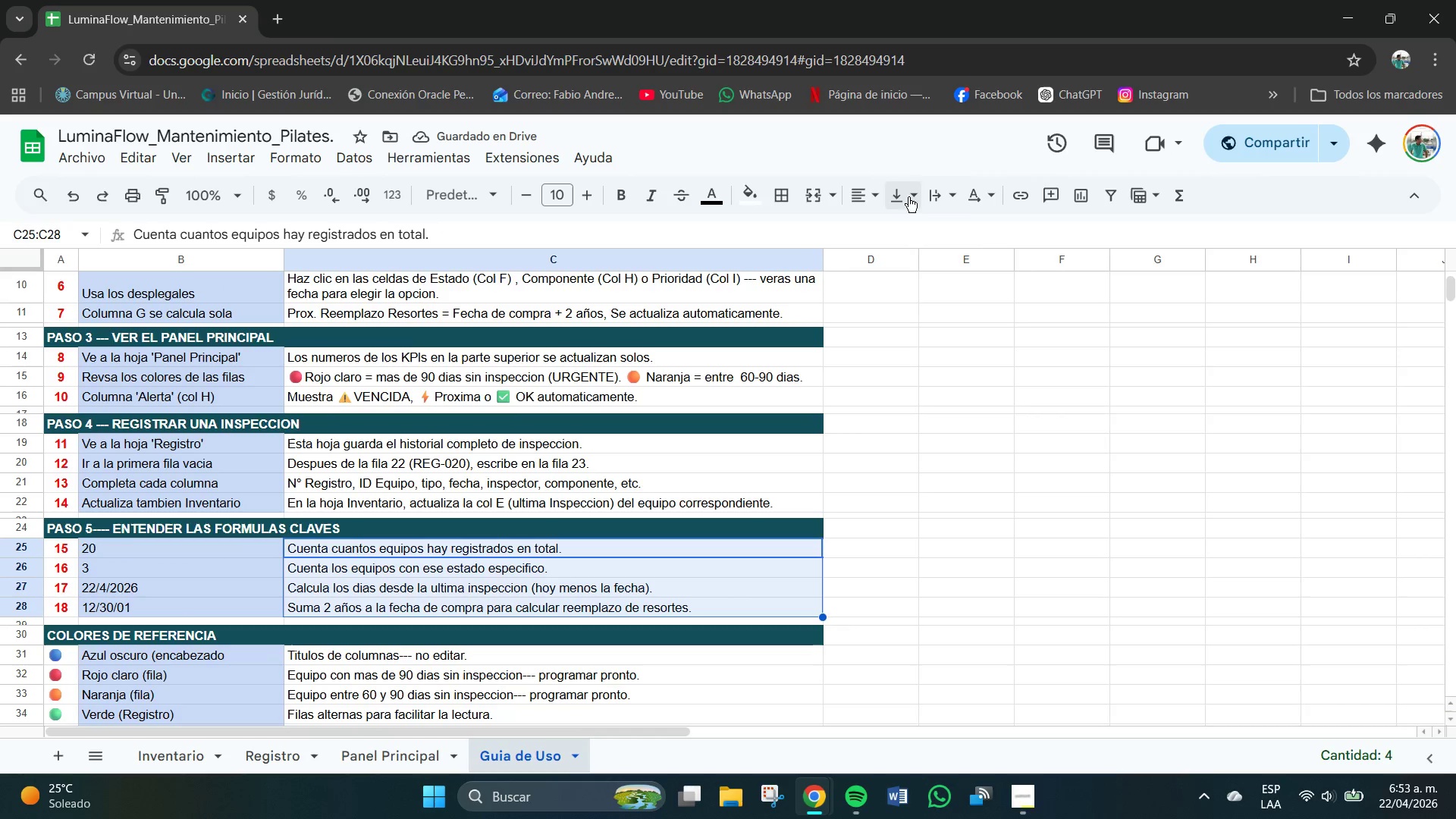 
left_click([905, 199])
 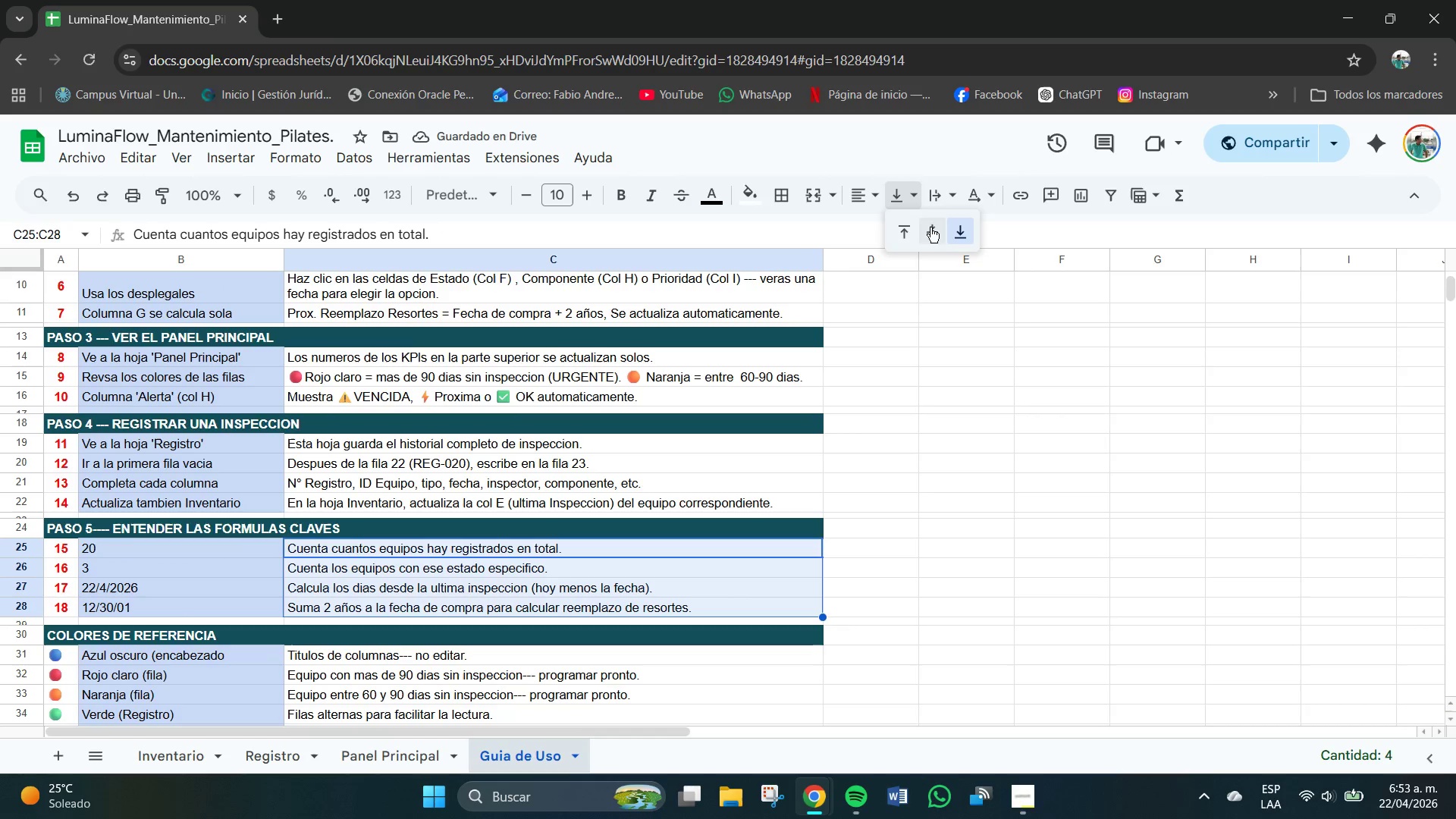 
left_click([930, 229])
 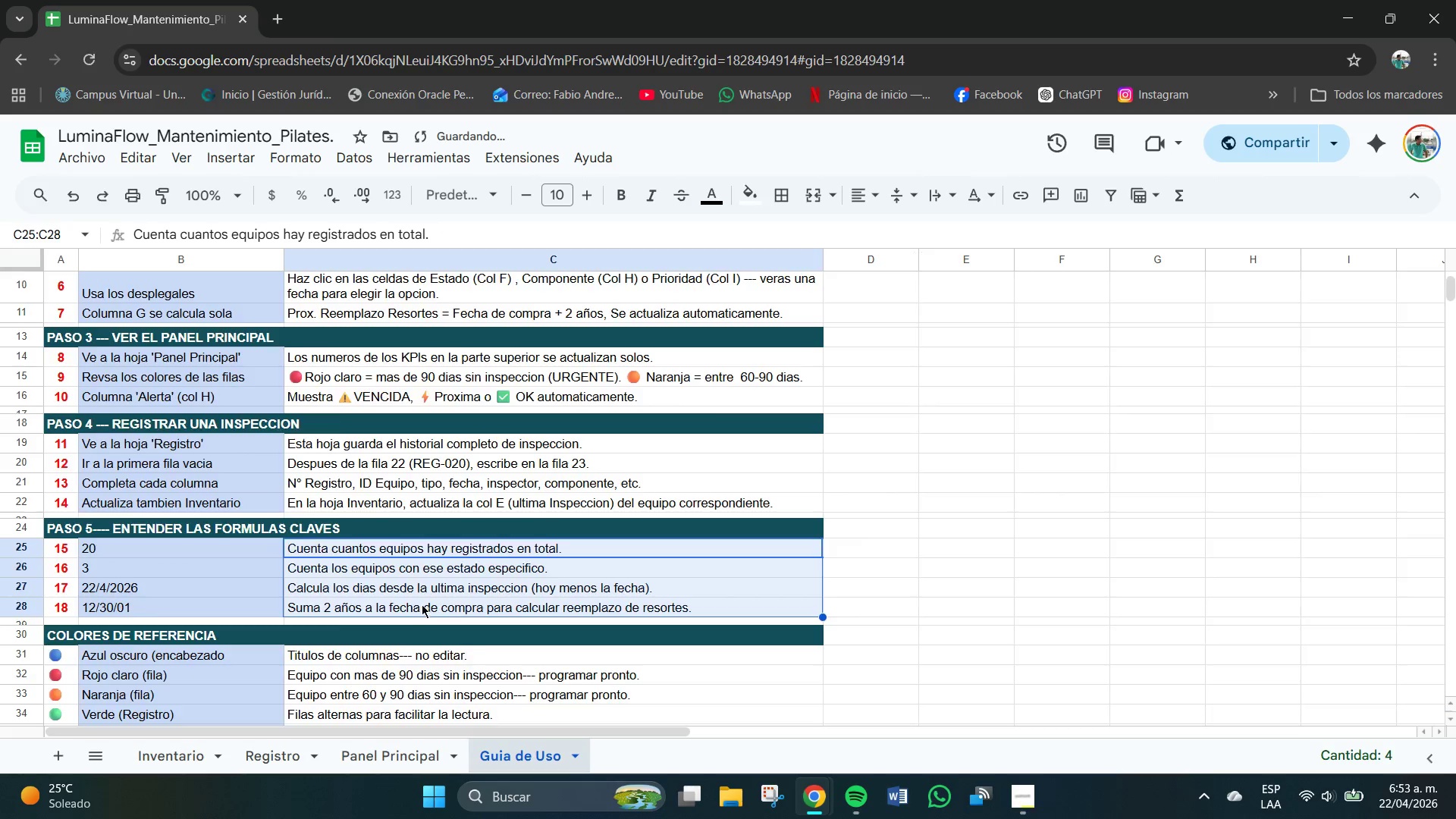 
scroll: coordinate [433, 588], scroll_direction: down, amount: 1.0
 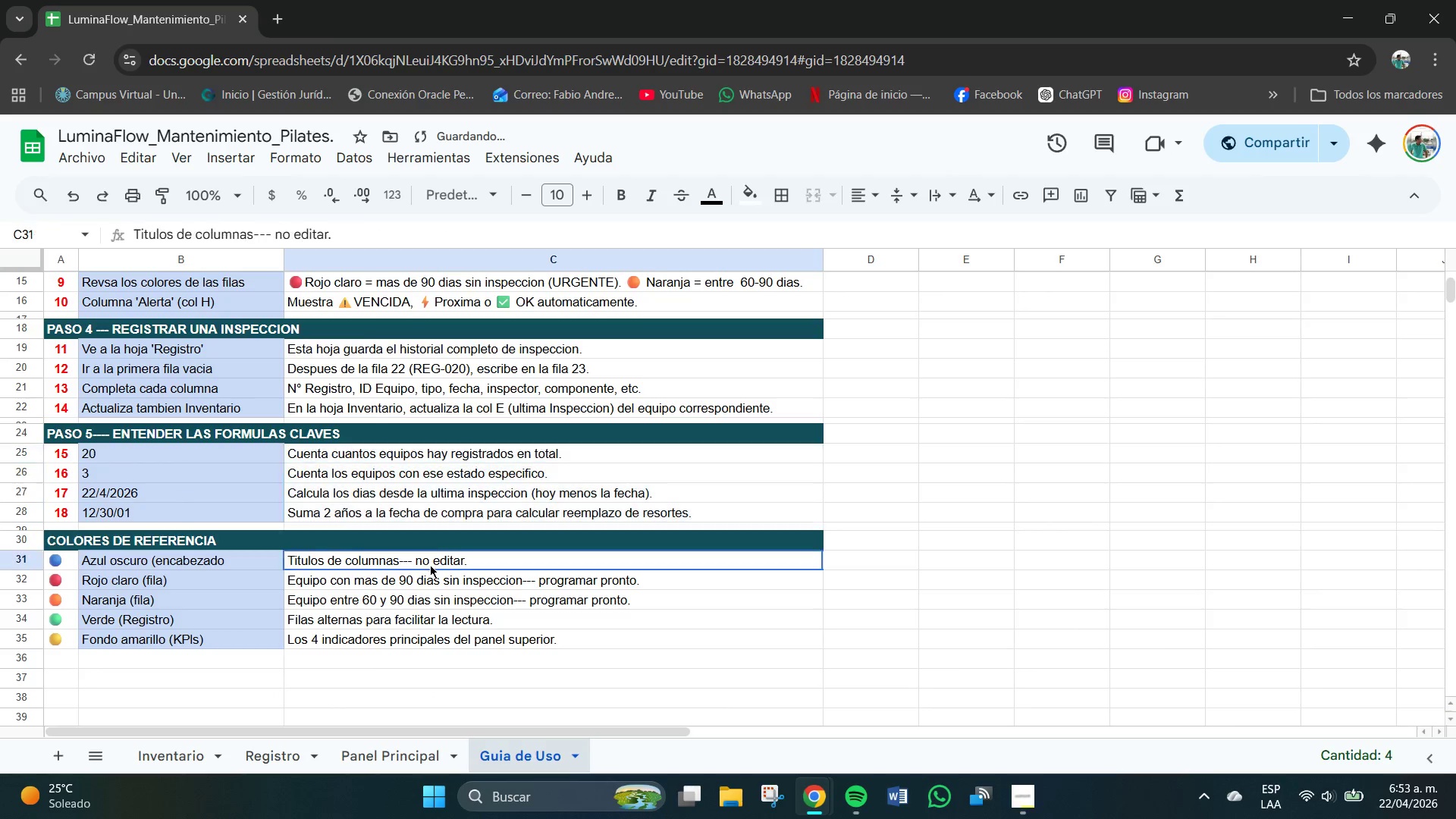 
left_click_drag(start_coordinate=[428, 563], to_coordinate=[438, 641])
 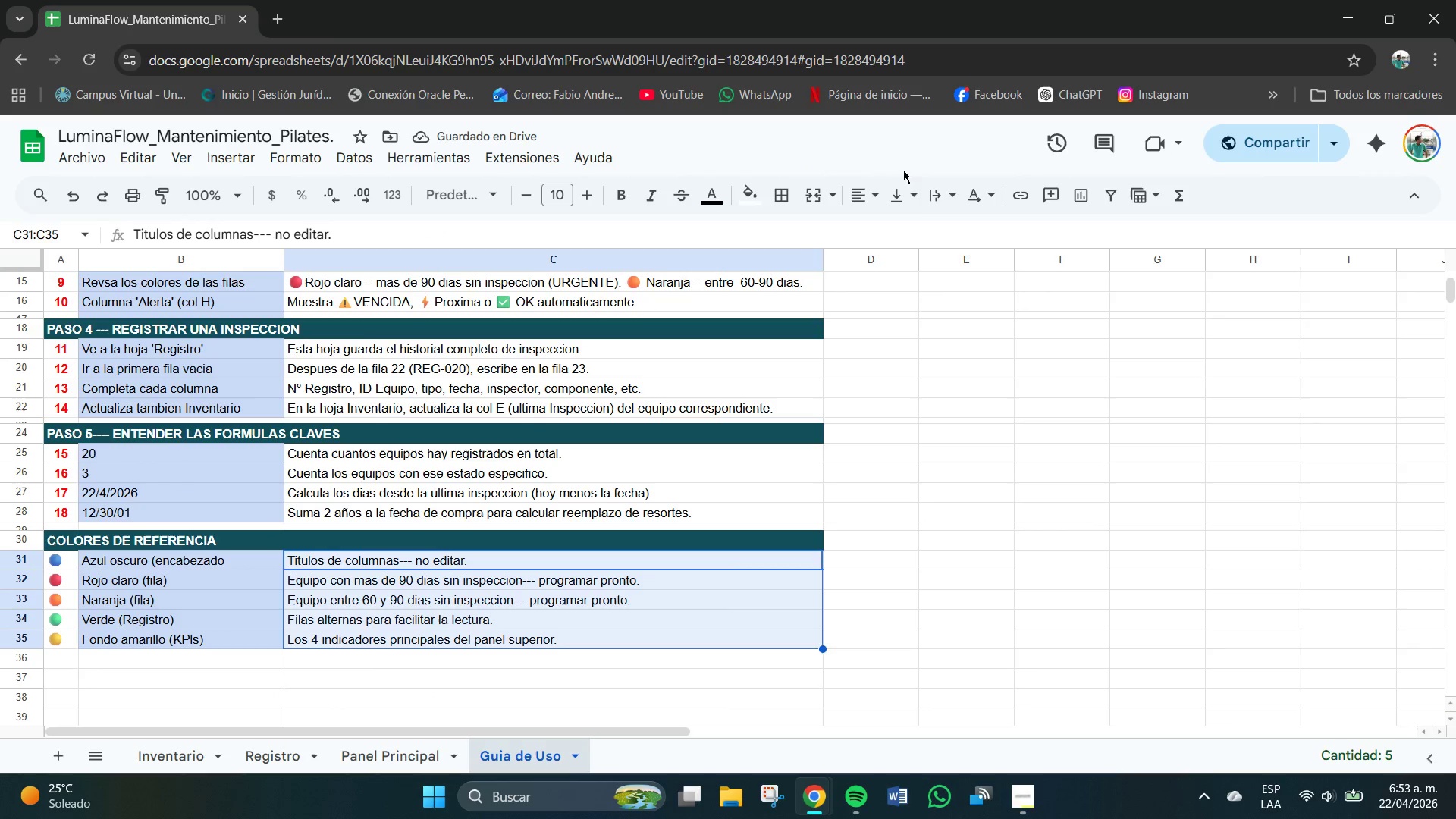 
left_click([905, 189])
 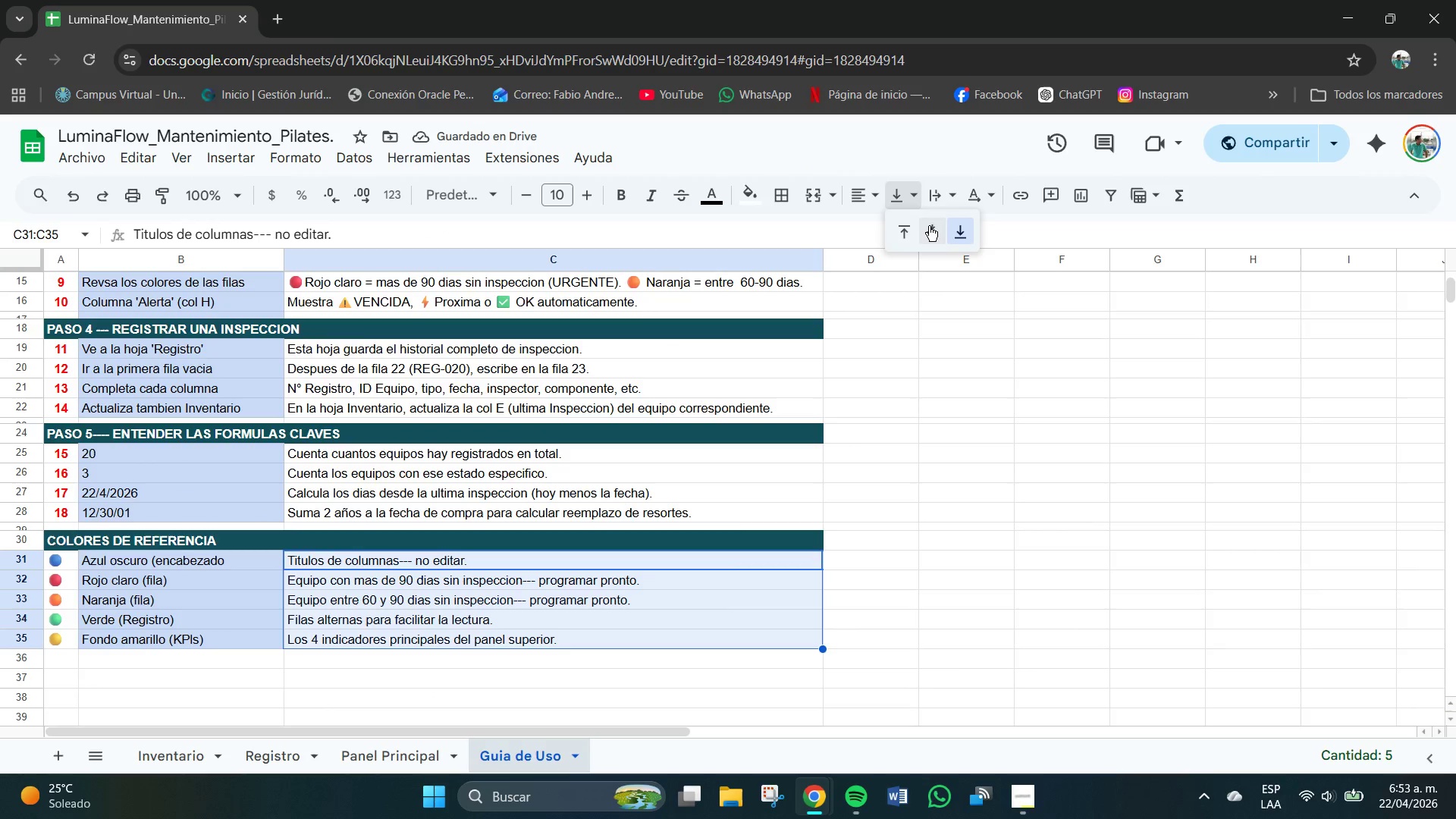 
left_click([929, 226])
 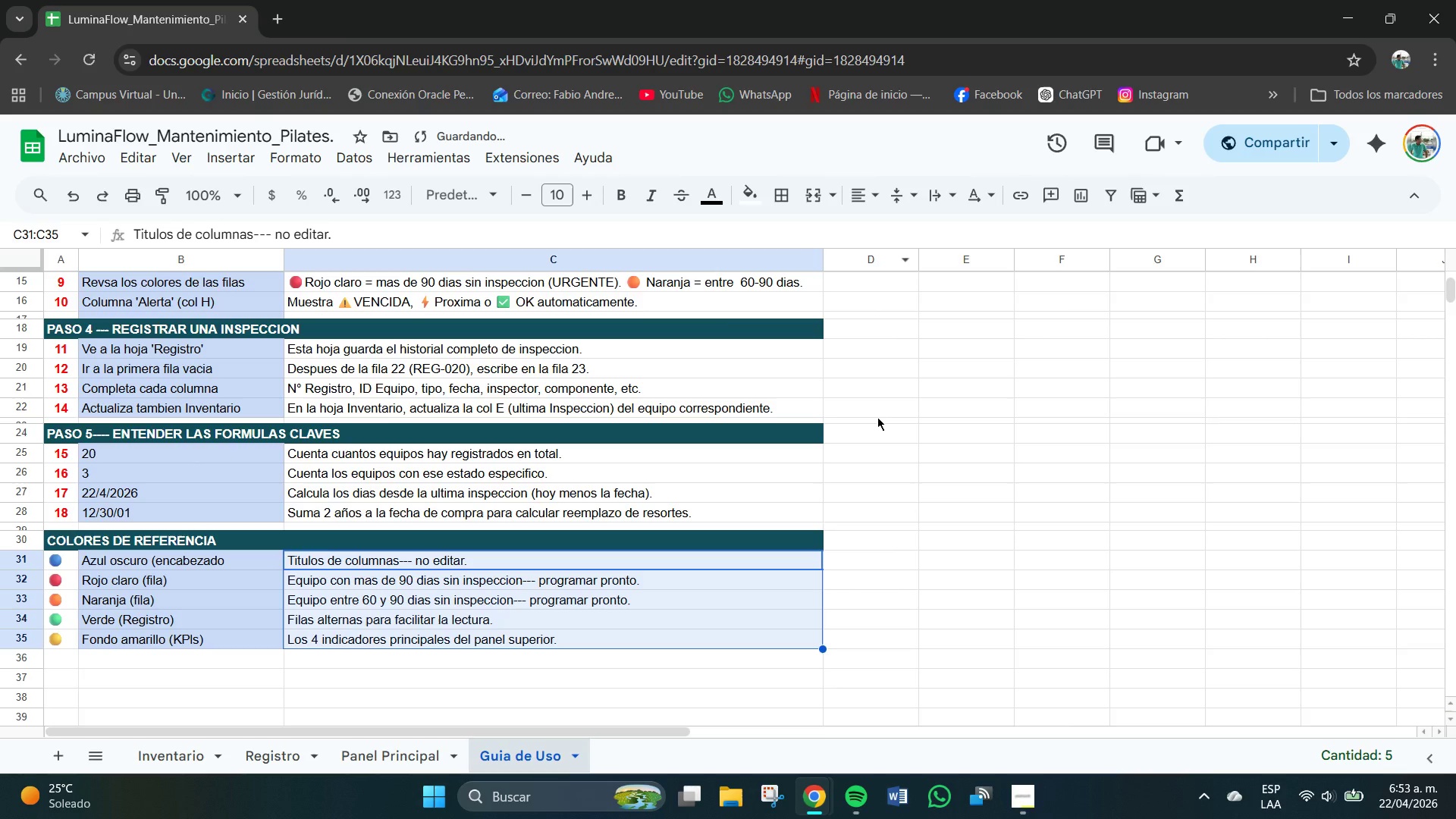 
scroll: coordinate [924, 398], scroll_direction: up, amount: 3.0
 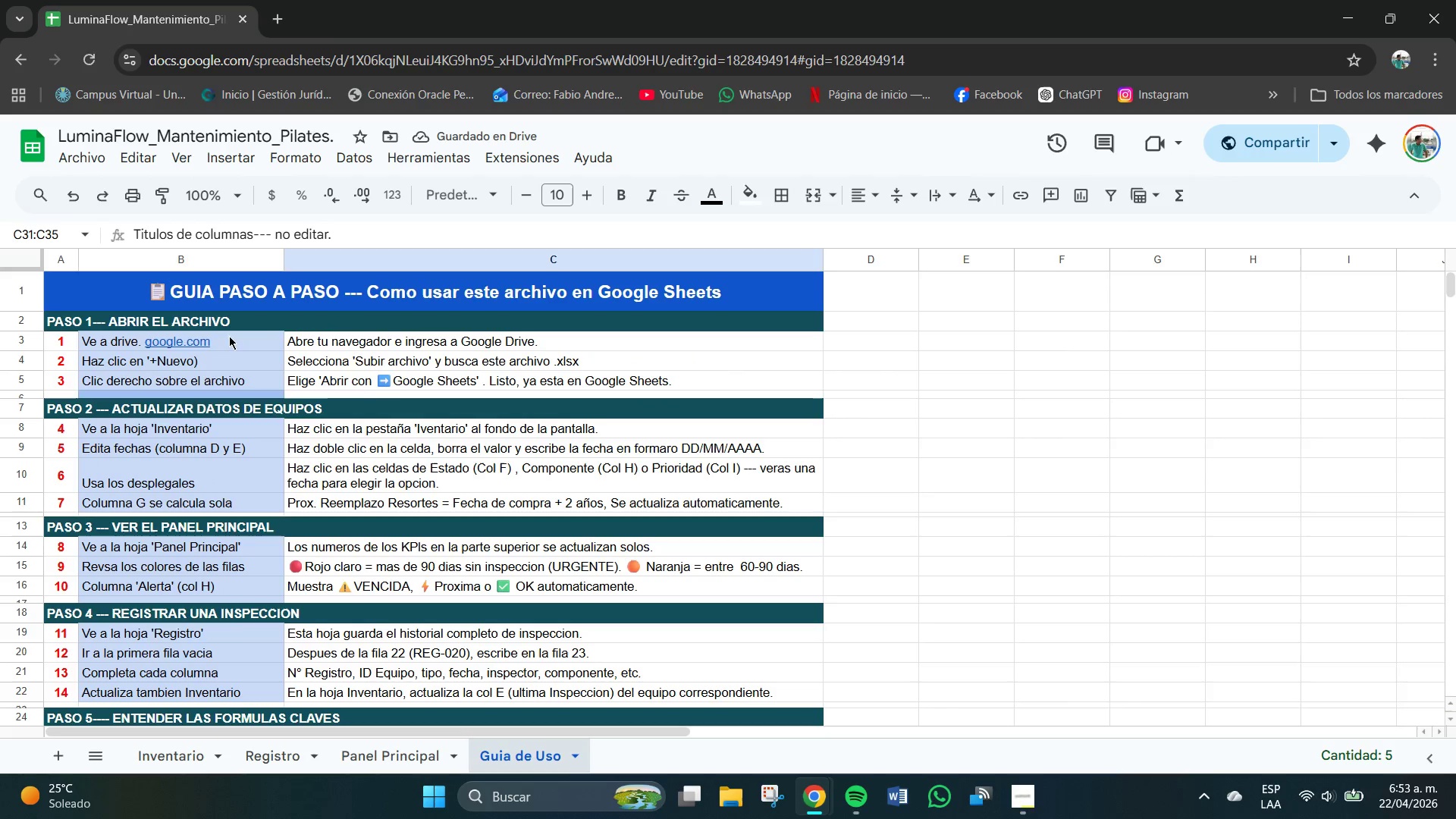 
left_click_drag(start_coordinate=[230, 335], to_coordinate=[231, 379])
 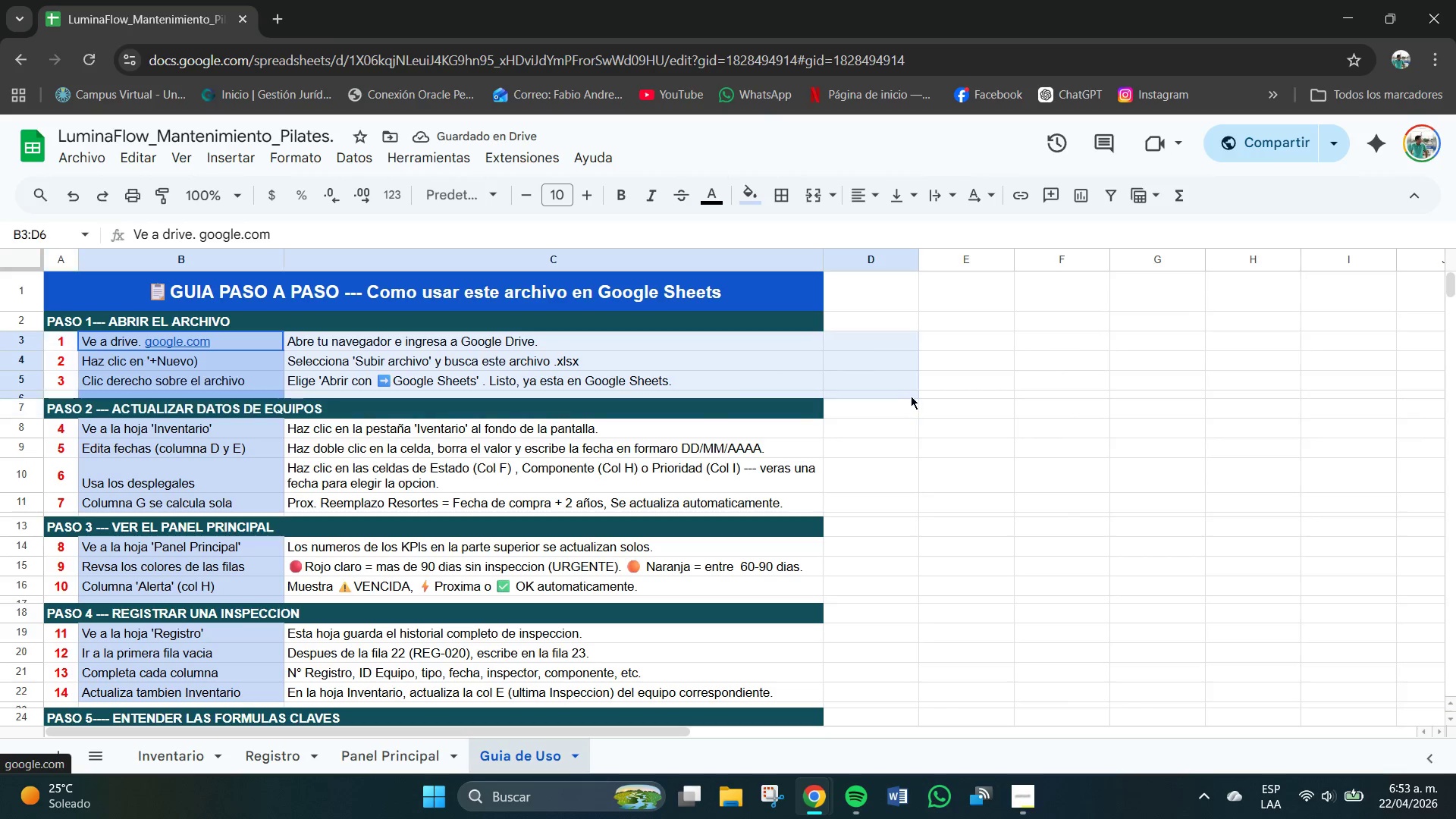 
left_click([911, 396])
 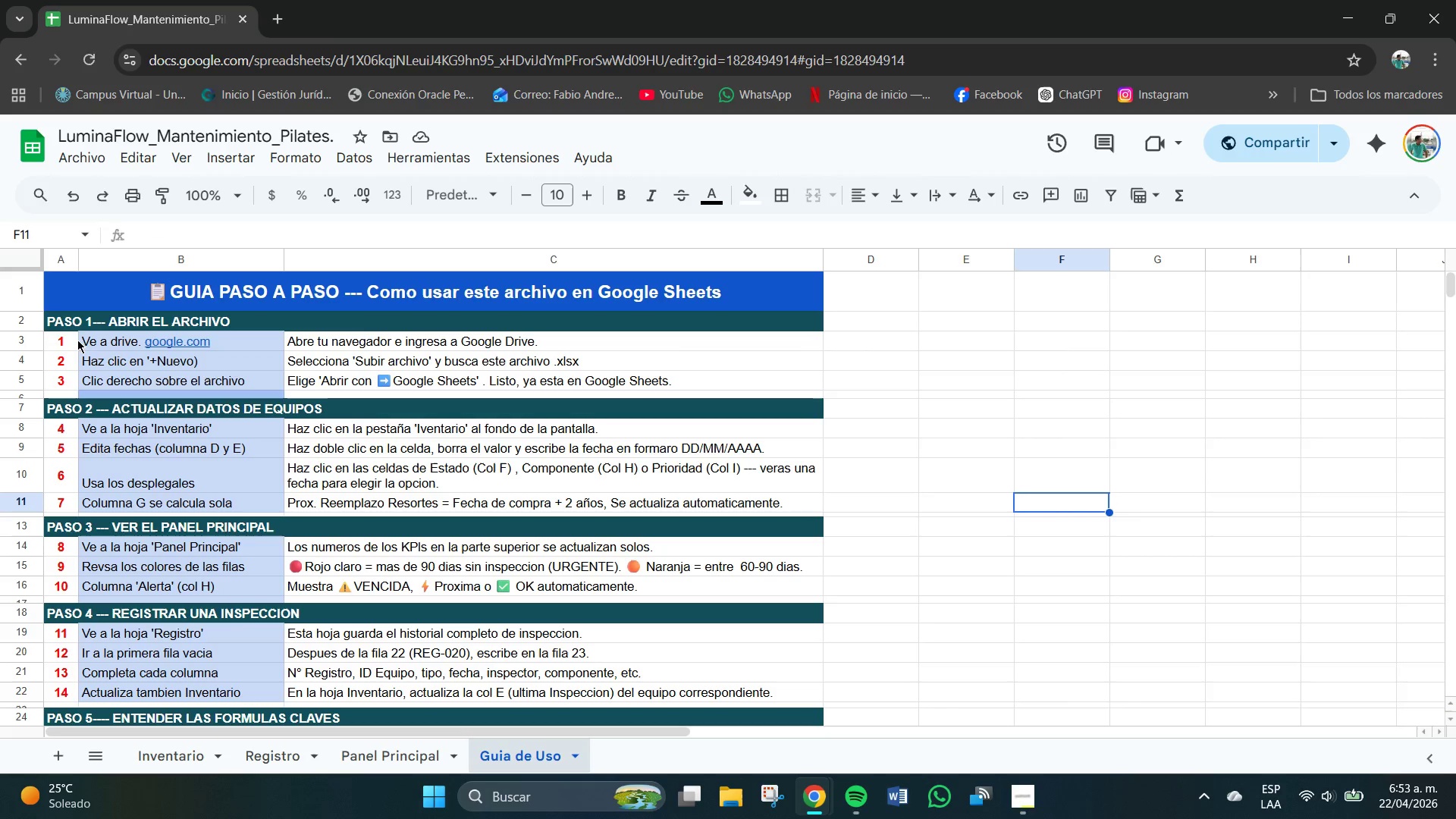 
left_click_drag(start_coordinate=[84, 337], to_coordinate=[95, 387])
 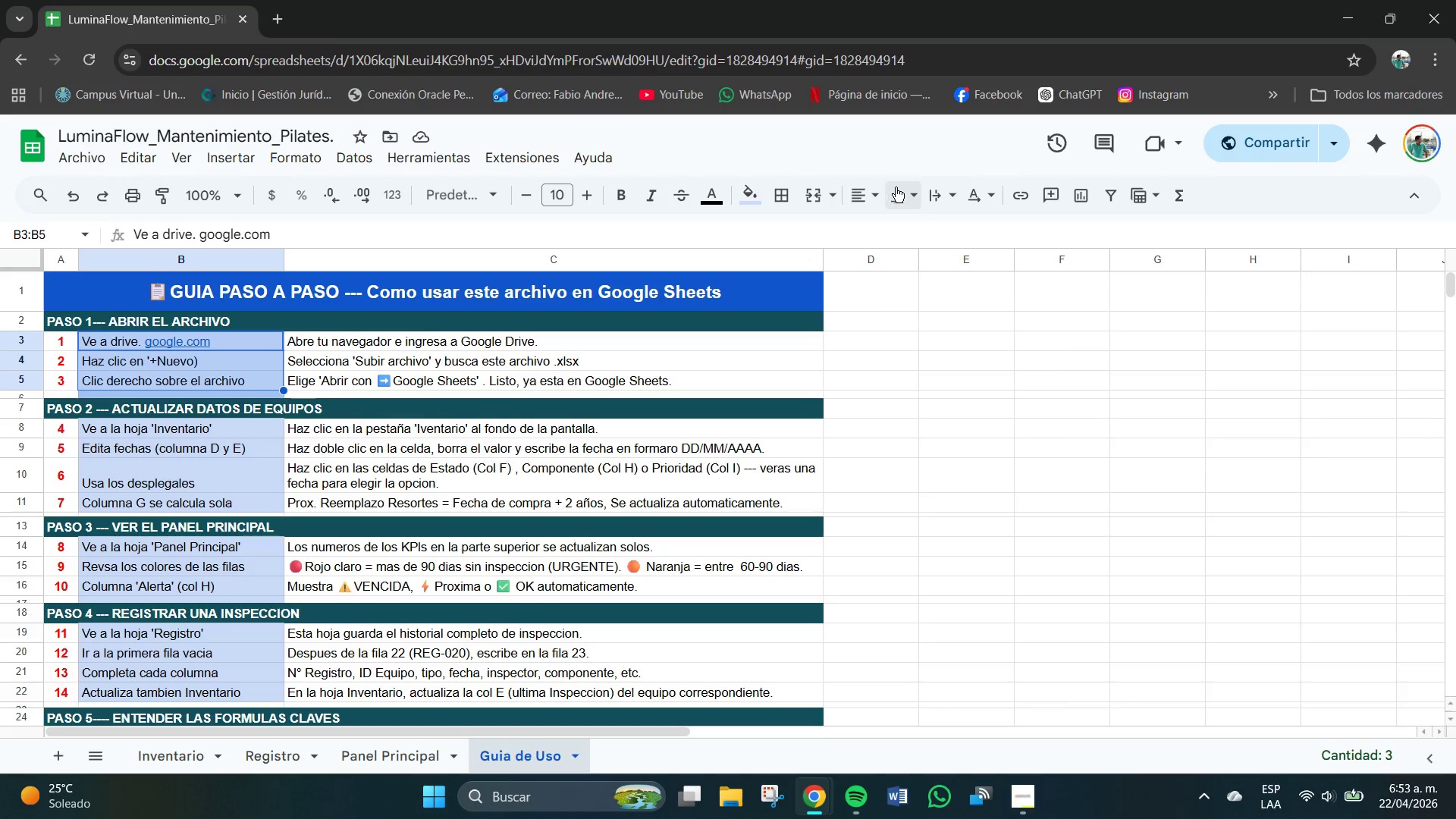 
left_click([905, 196])
 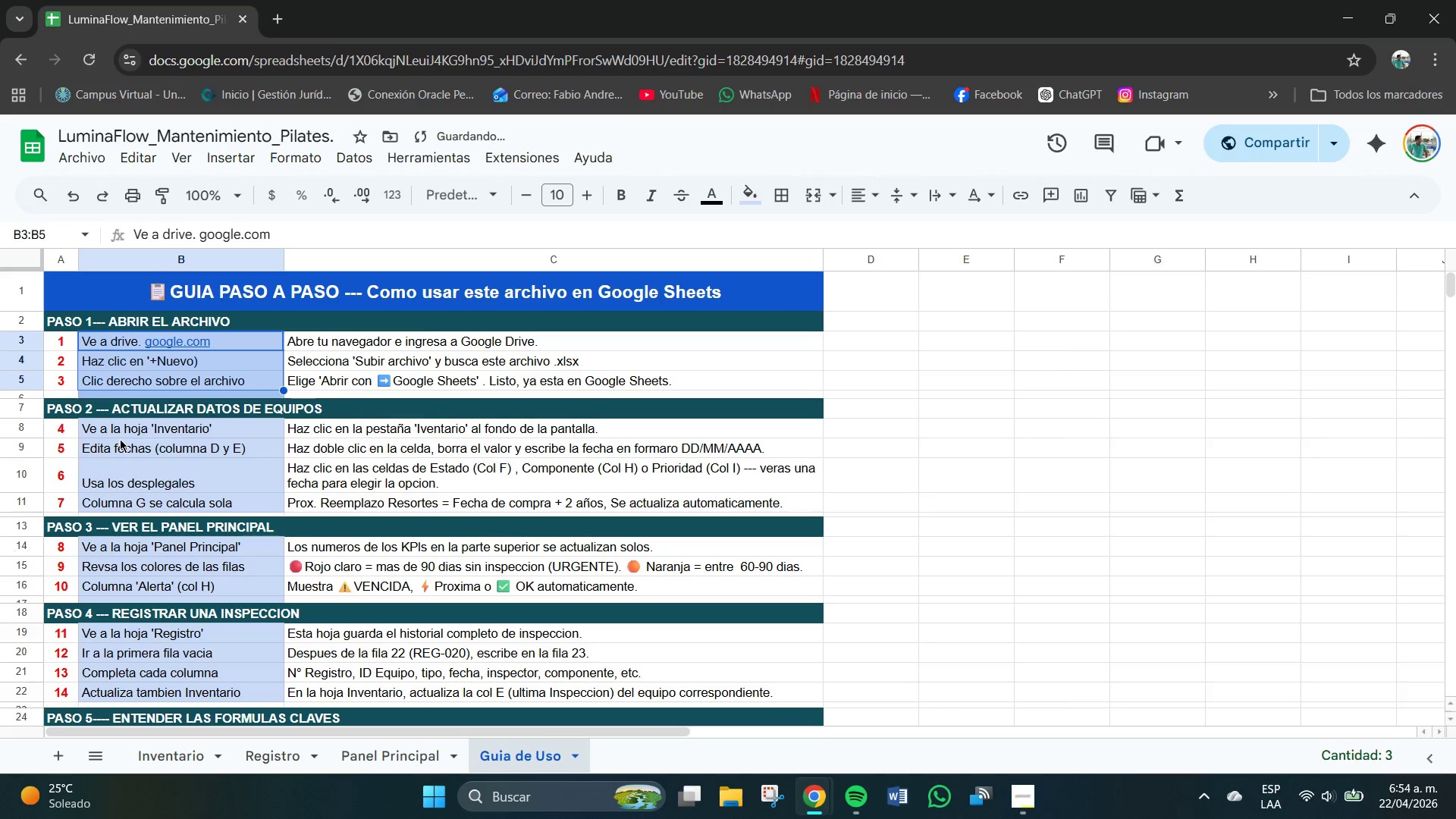 
left_click_drag(start_coordinate=[115, 430], to_coordinate=[130, 504])
 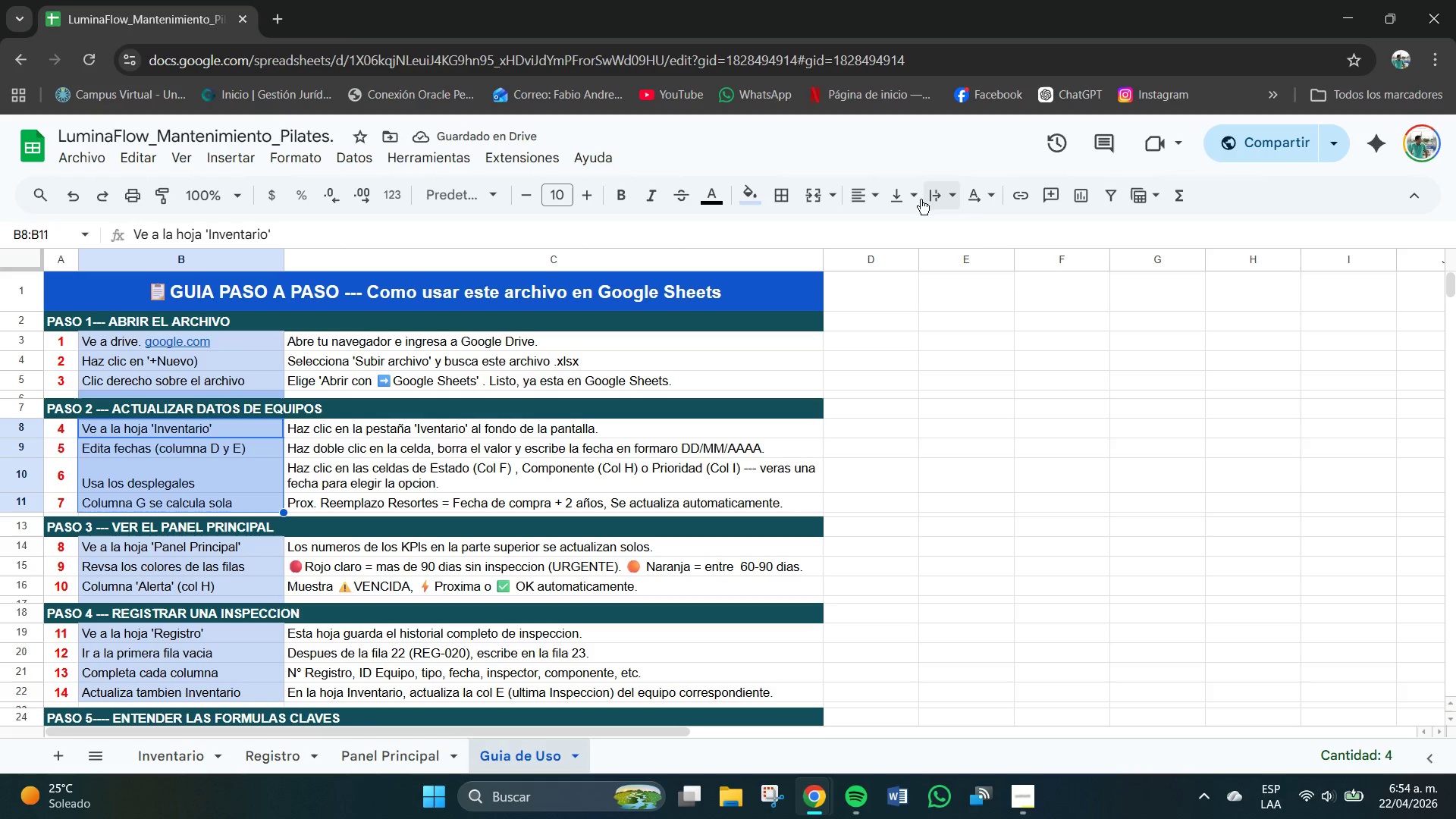 
left_click([907, 200])
 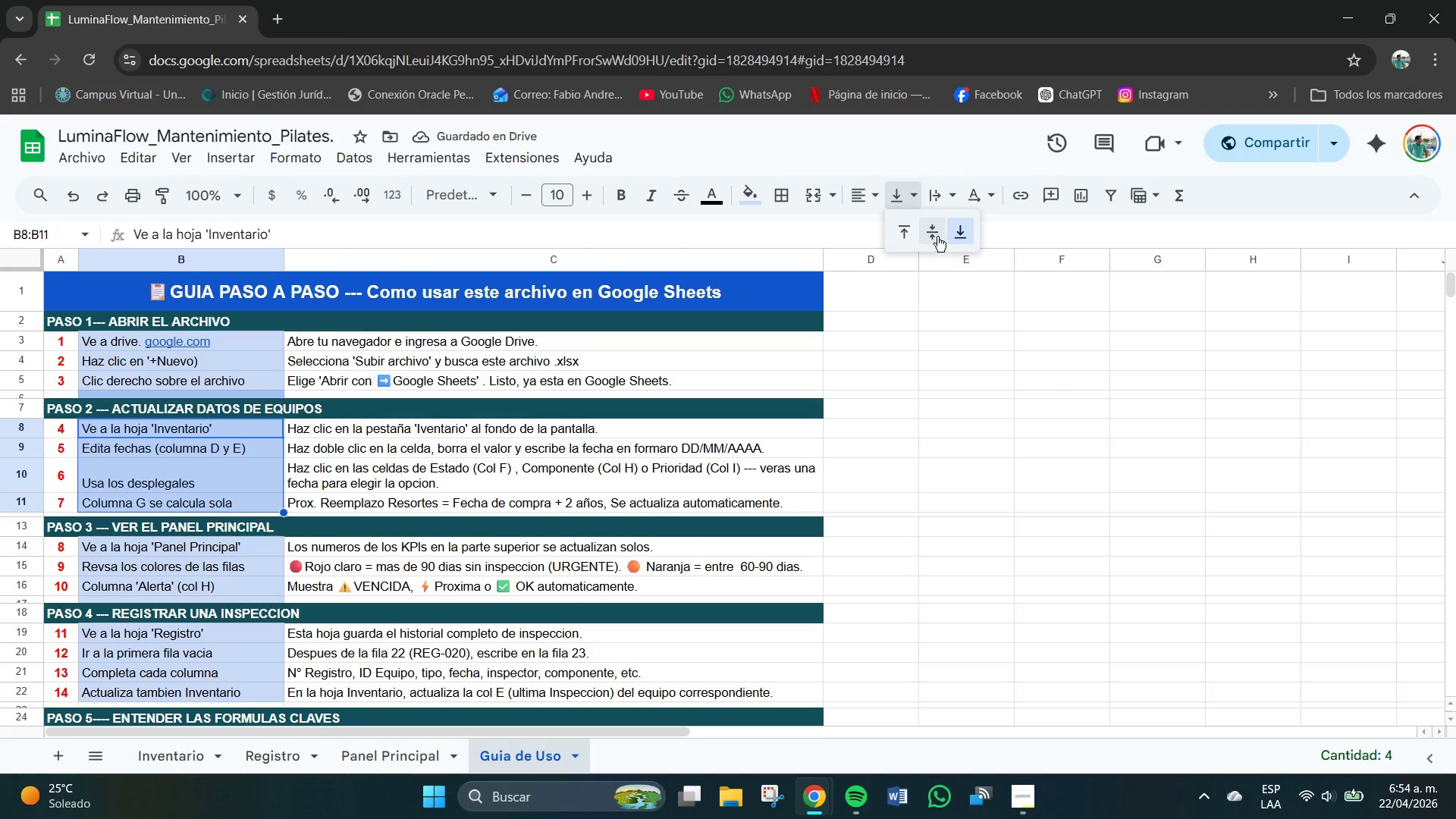 
left_click([937, 236])
 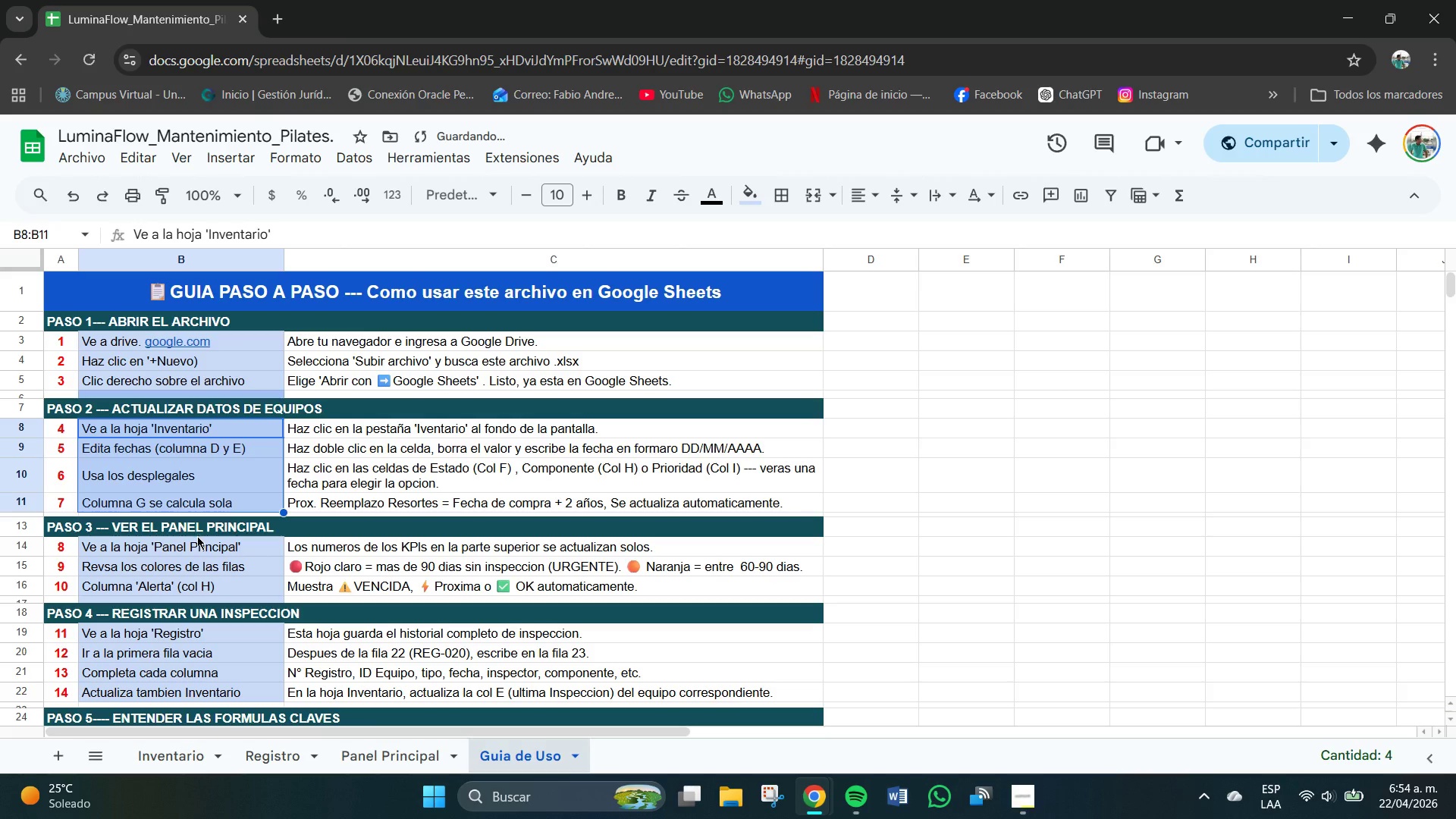 
left_click_drag(start_coordinate=[199, 542], to_coordinate=[199, 601])
 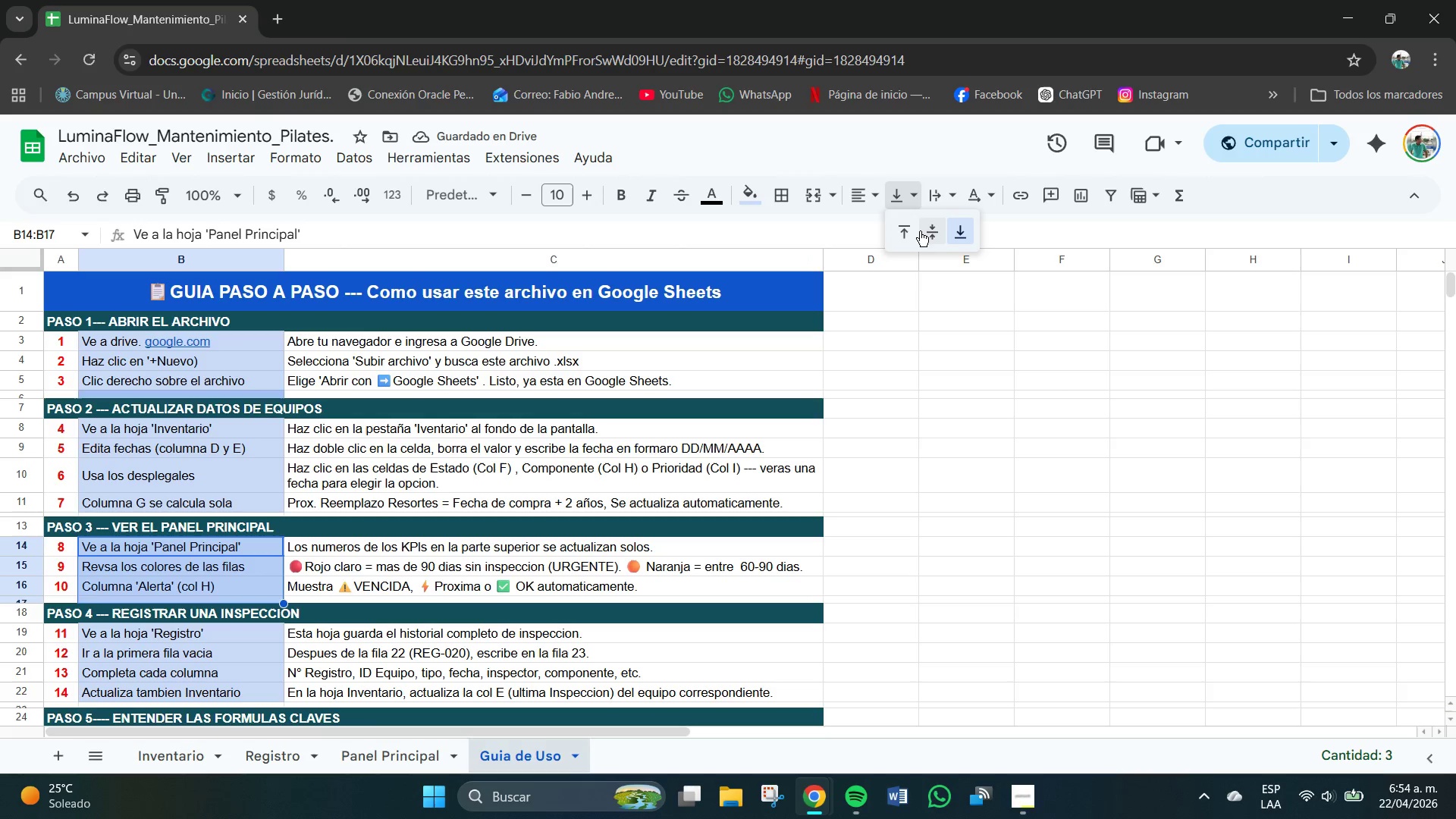 
left_click([926, 227])
 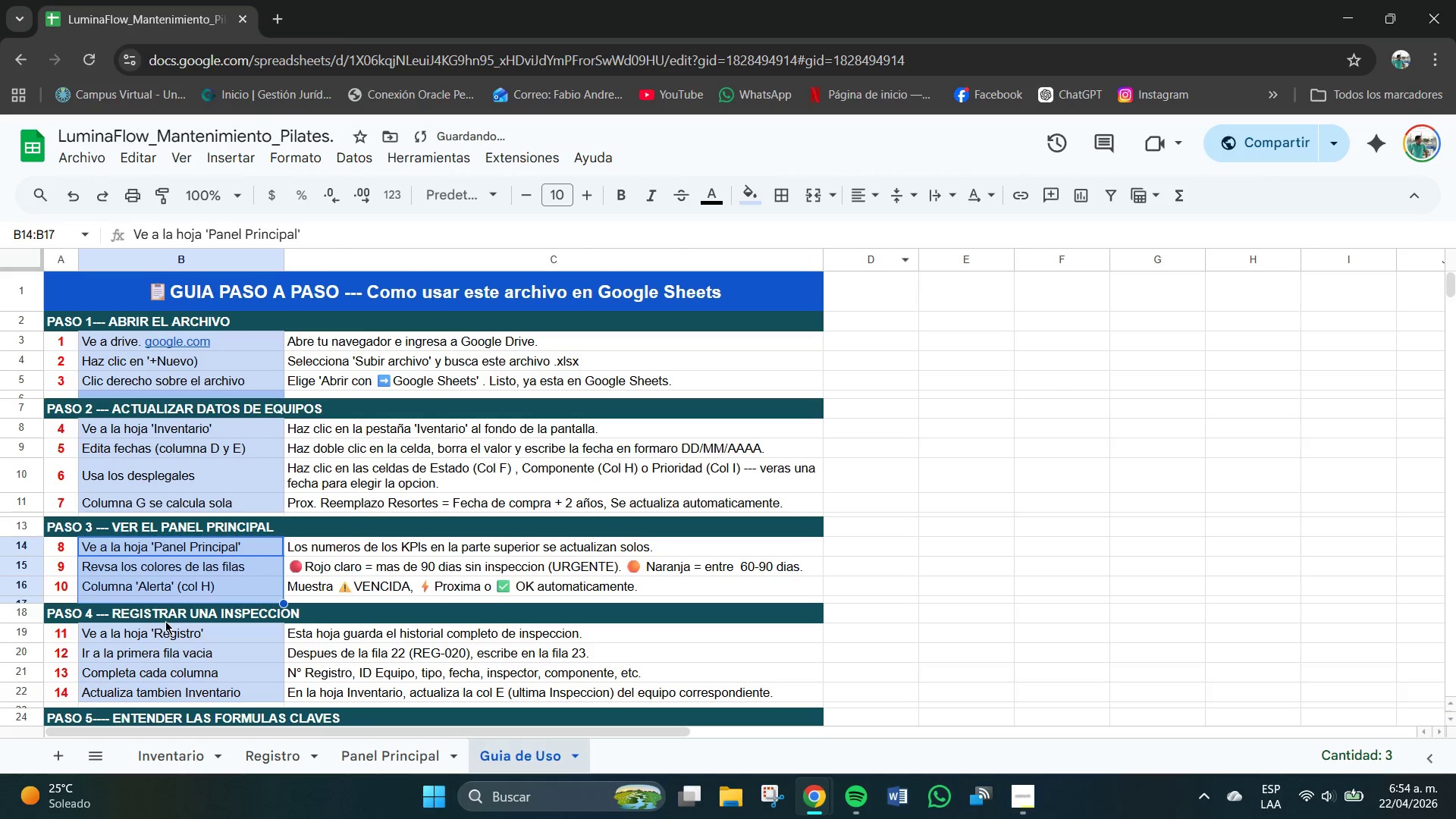 
left_click_drag(start_coordinate=[154, 627], to_coordinate=[164, 695])
 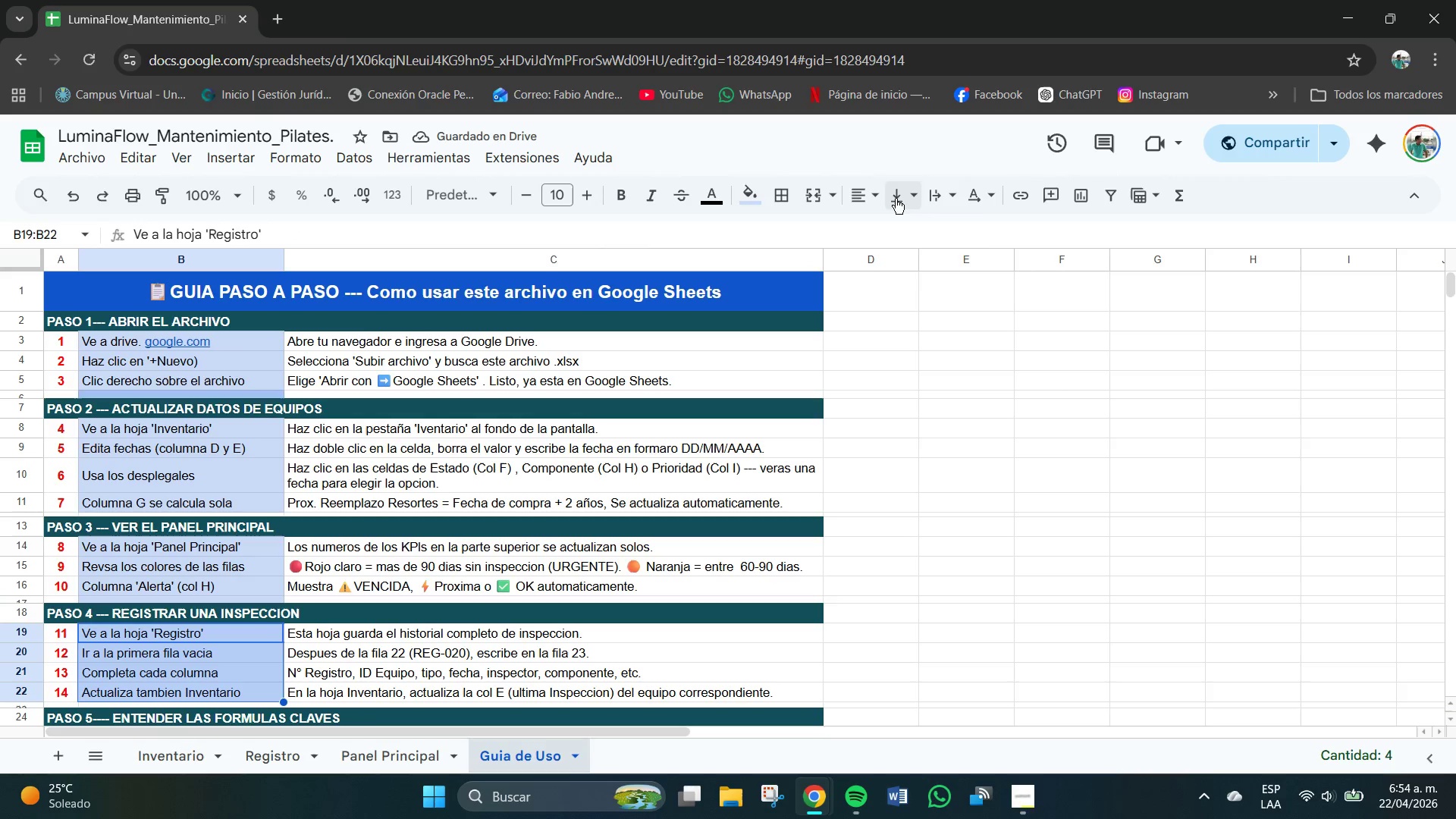 
left_click([896, 199])
 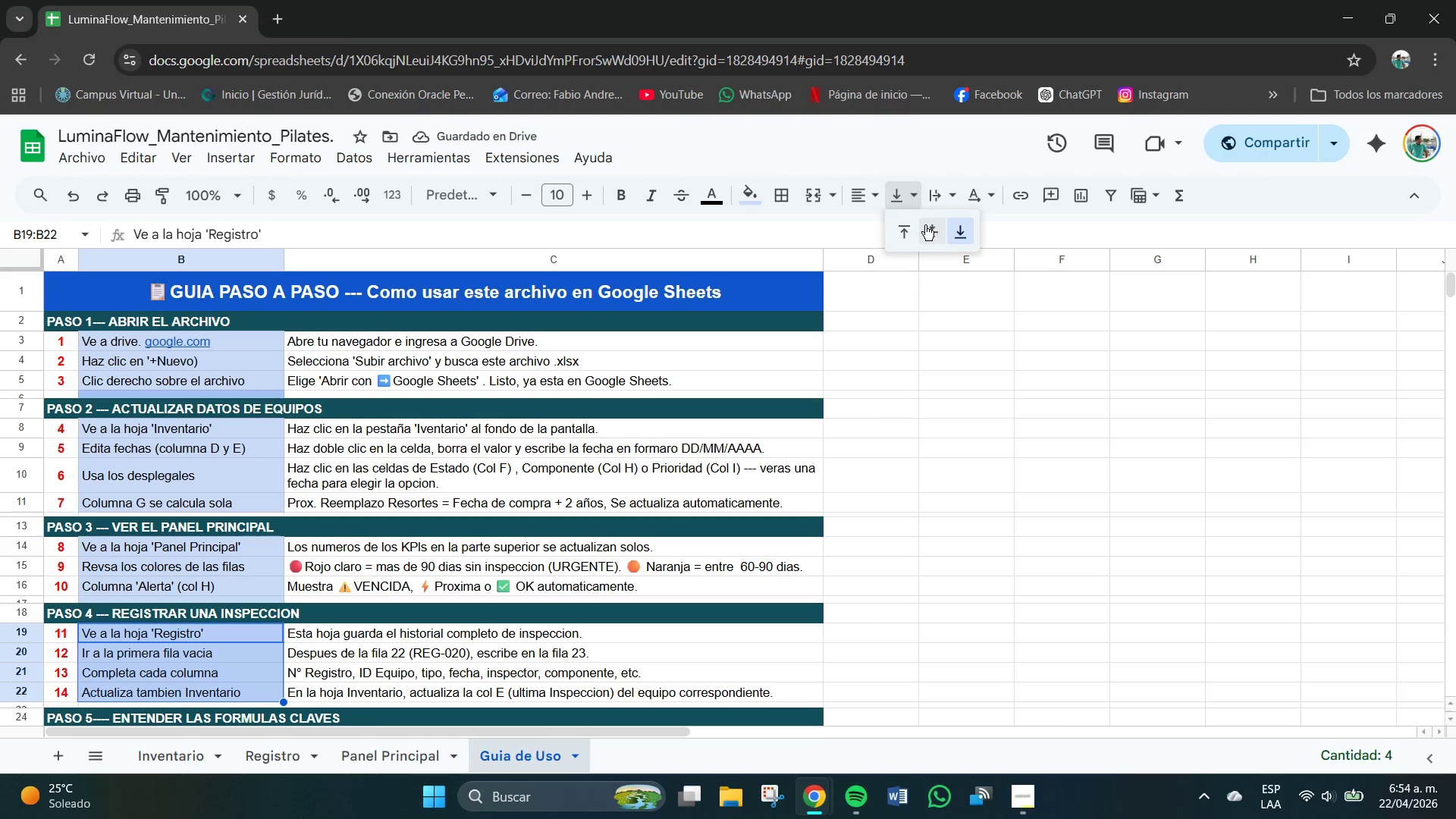 
left_click([925, 228])
 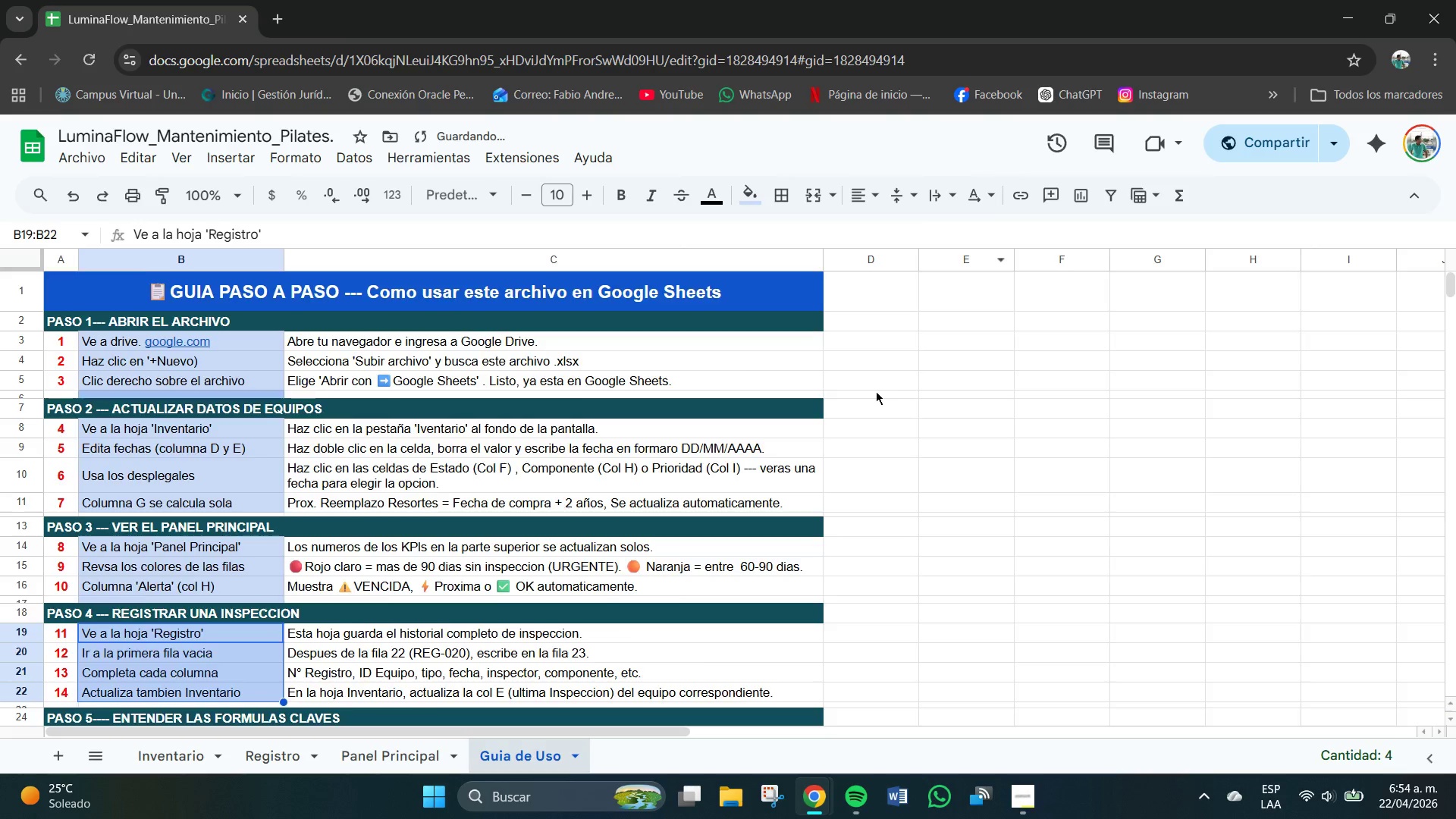 
scroll: coordinate [874, 392], scroll_direction: down, amount: 2.0
 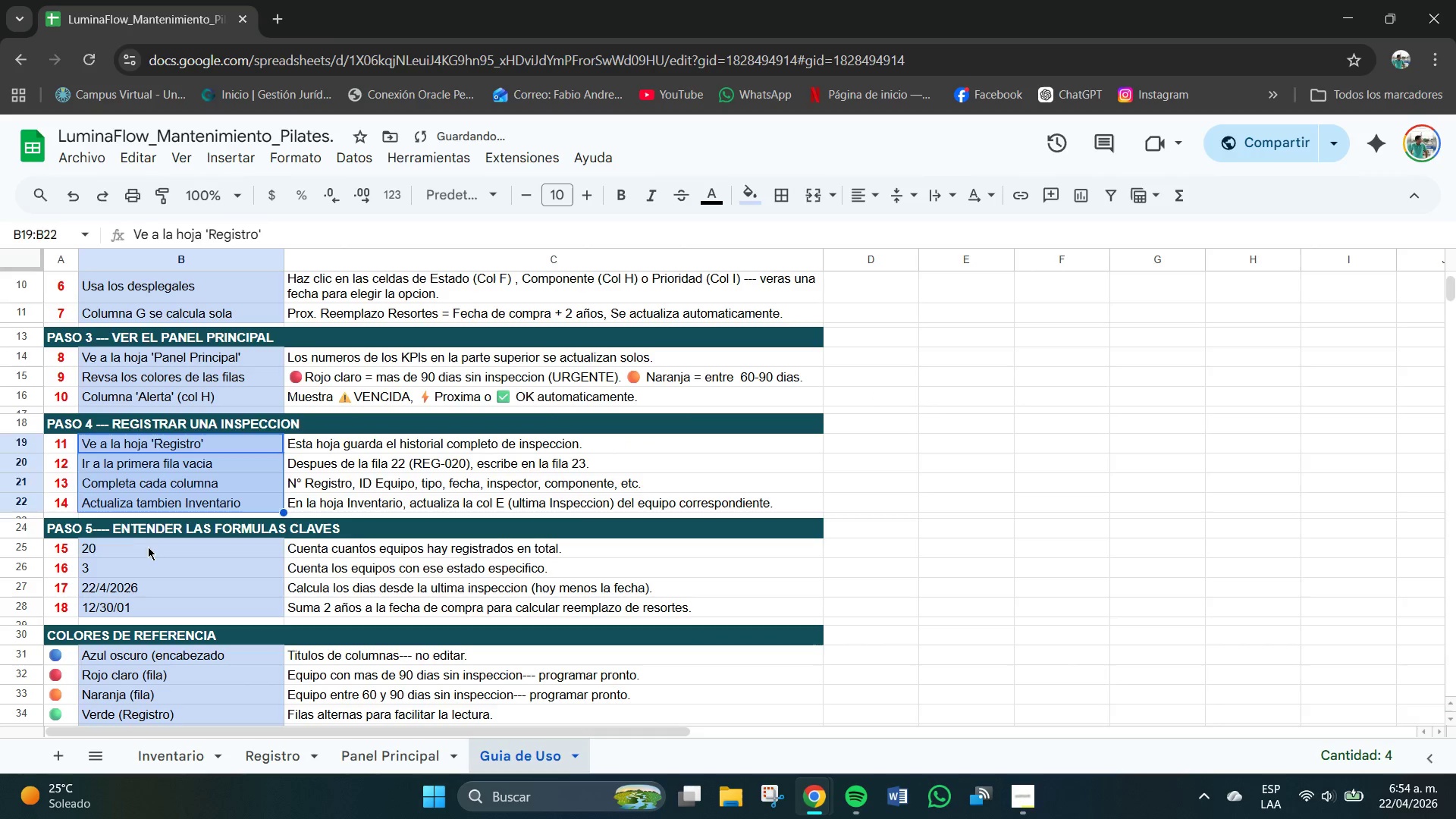 
left_click_drag(start_coordinate=[148, 547], to_coordinate=[158, 612])
 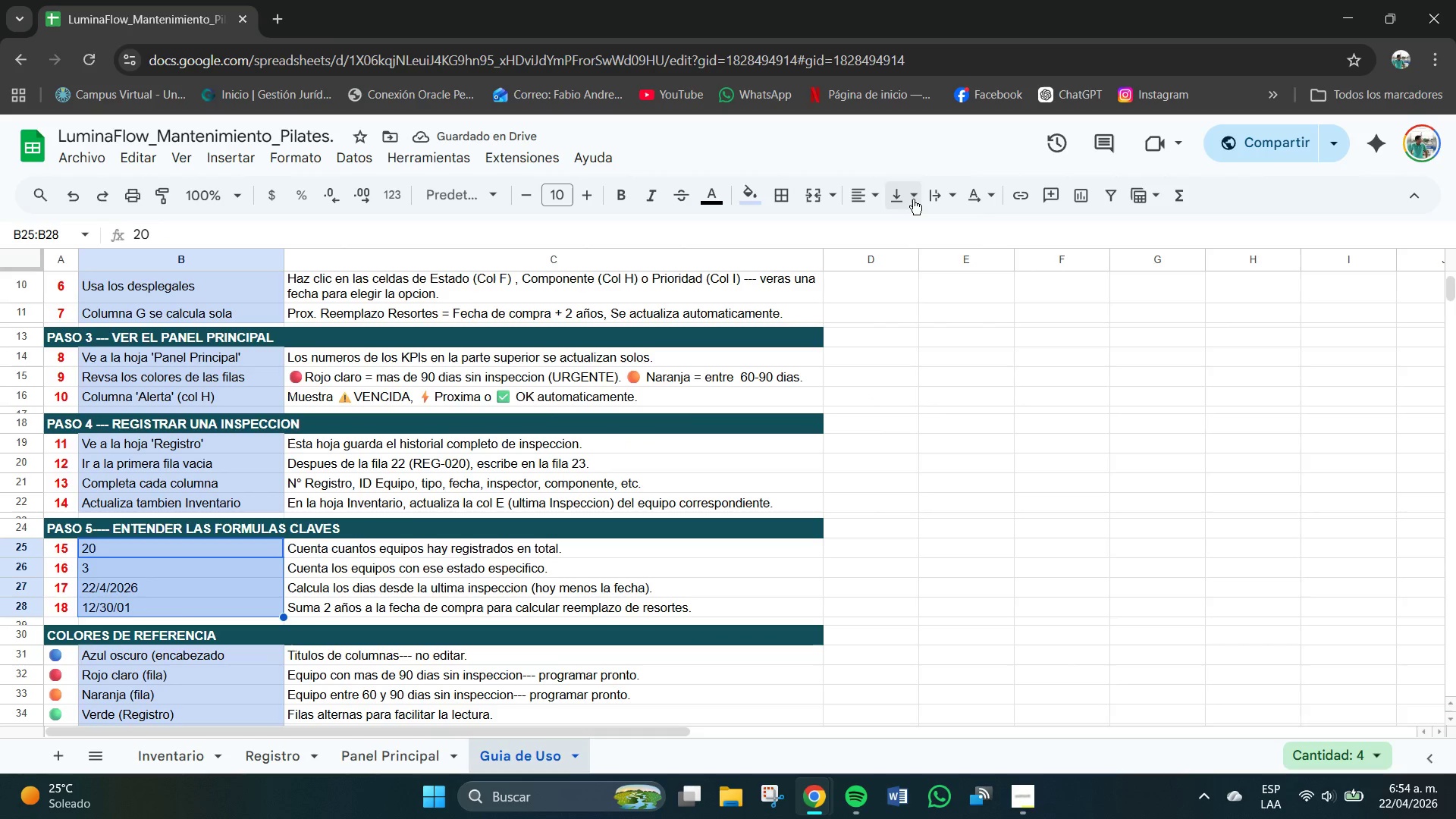 
left_click([906, 193])
 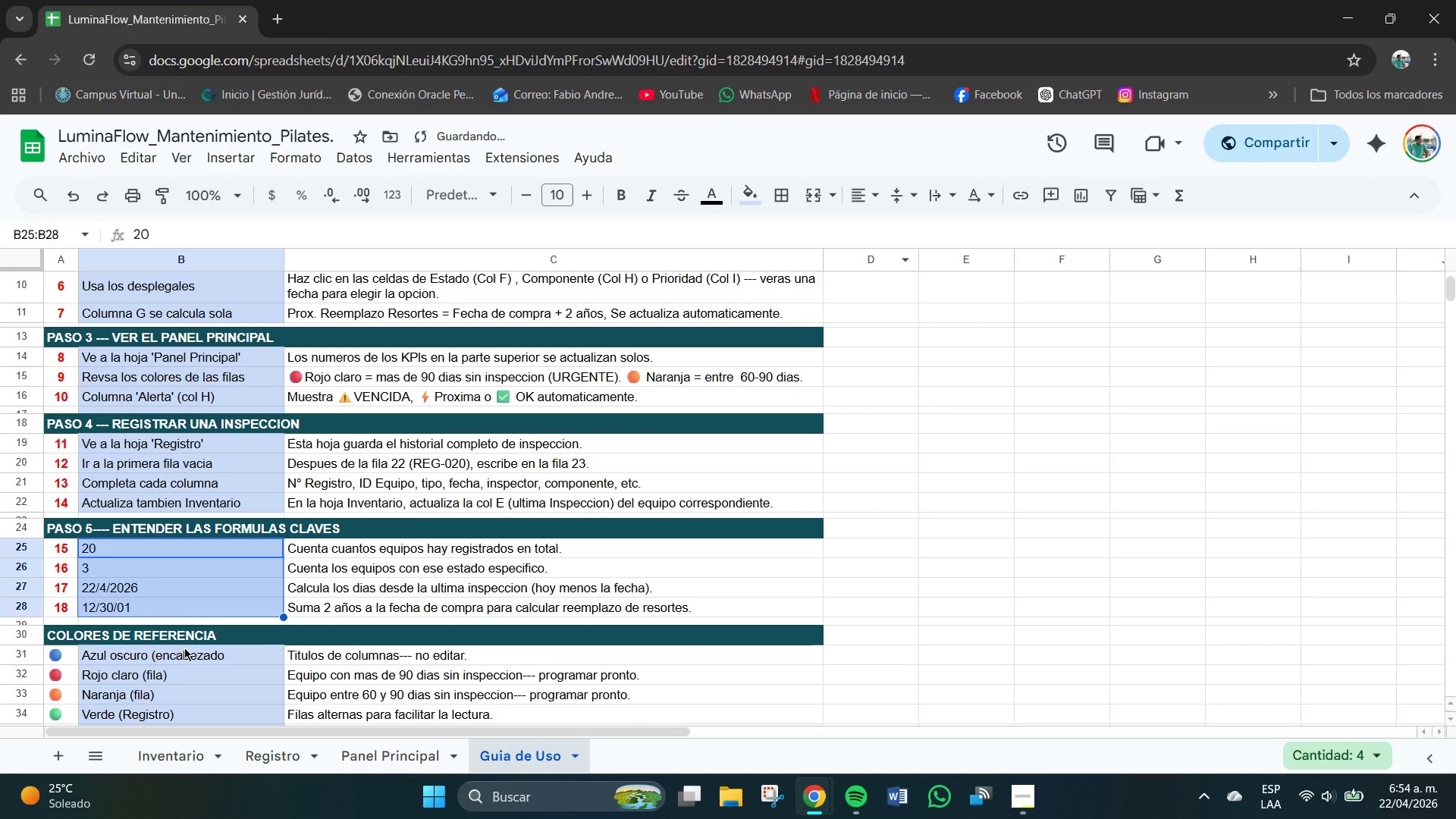 
scroll: coordinate [180, 651], scroll_direction: down, amount: 2.0
 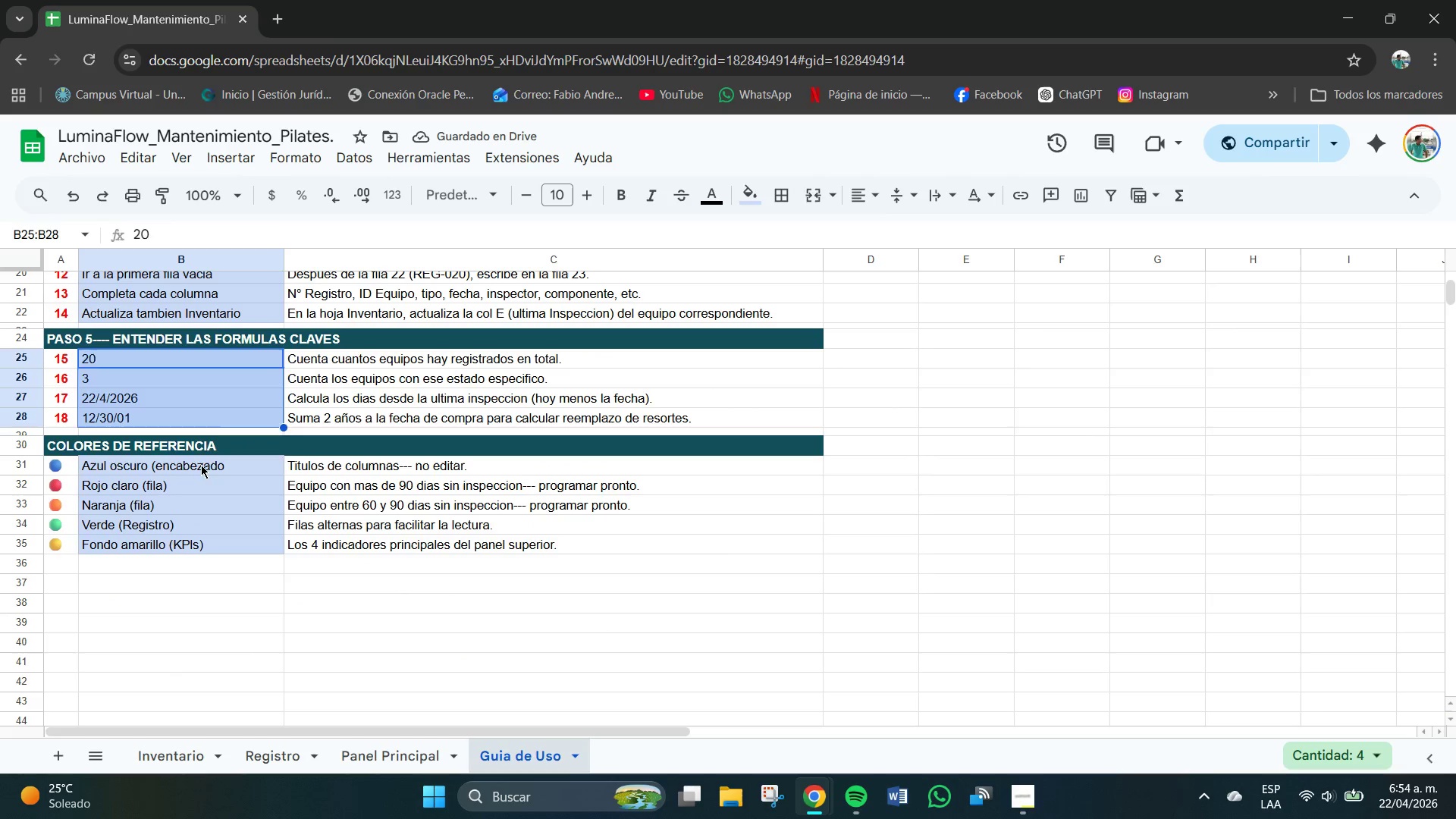 
left_click_drag(start_coordinate=[201, 465], to_coordinate=[201, 548])
 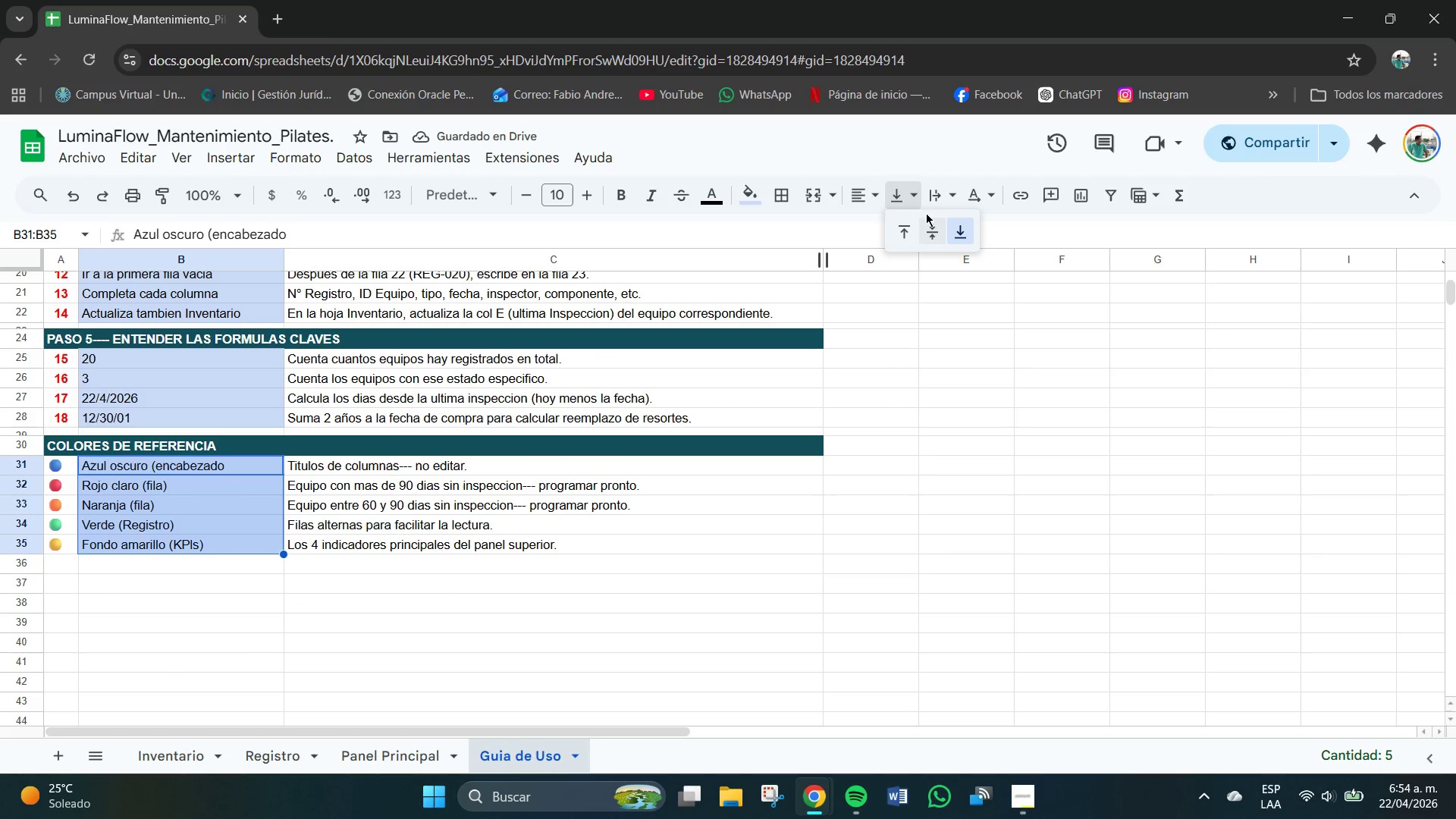 
left_click([924, 231])
 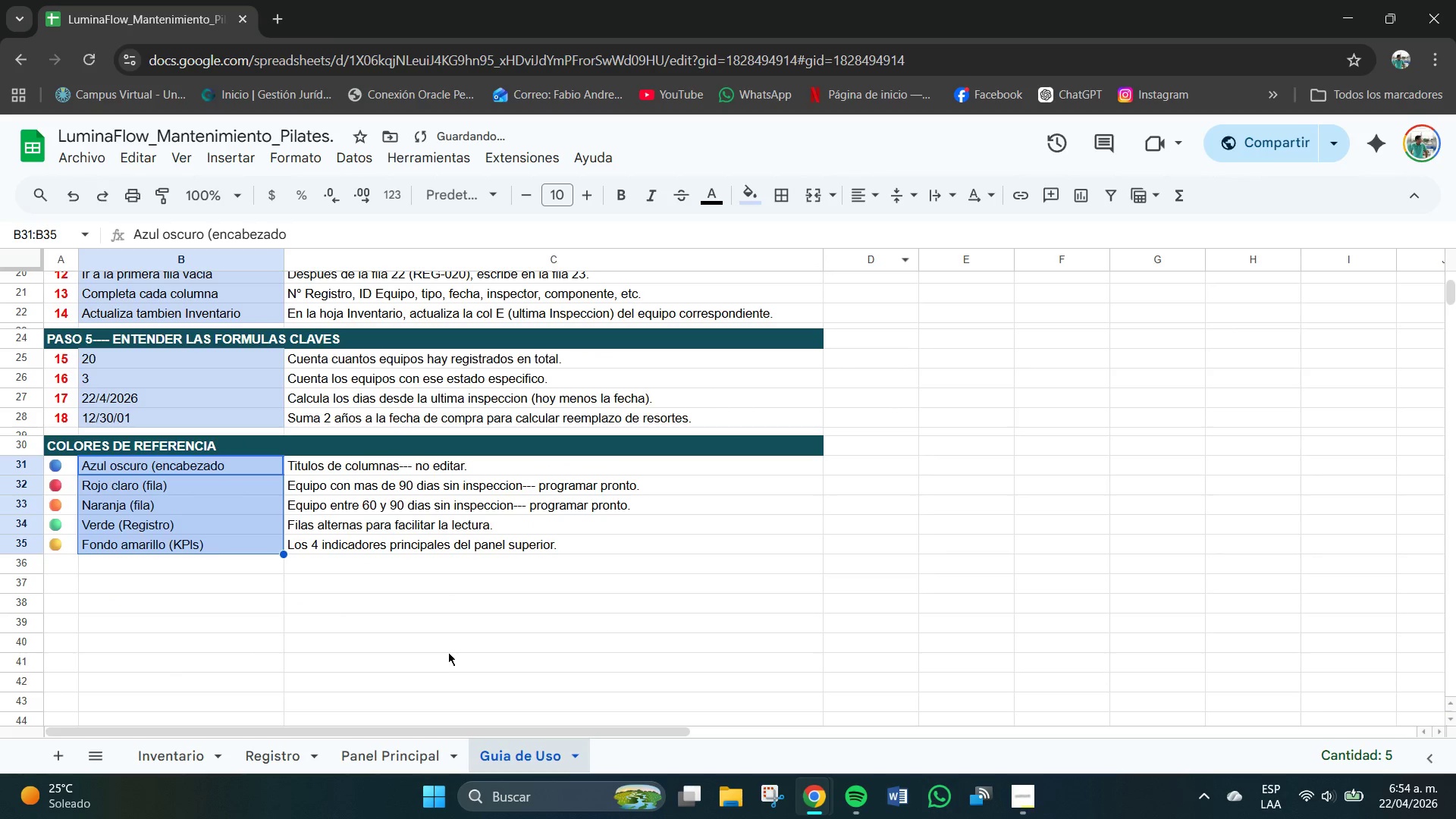 
left_click([435, 599])
 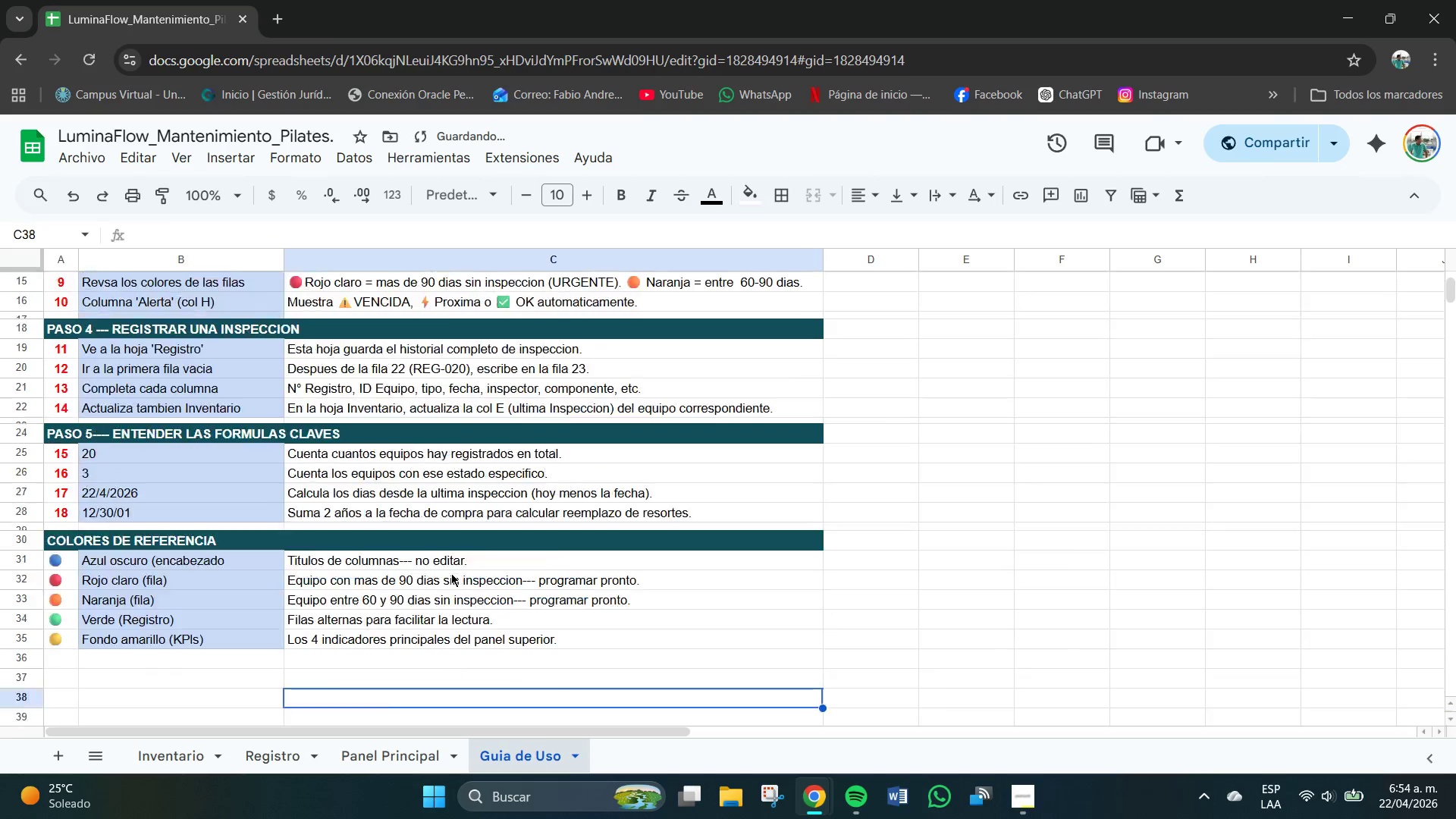 
scroll: coordinate [461, 567], scroll_direction: up, amount: 5.0
 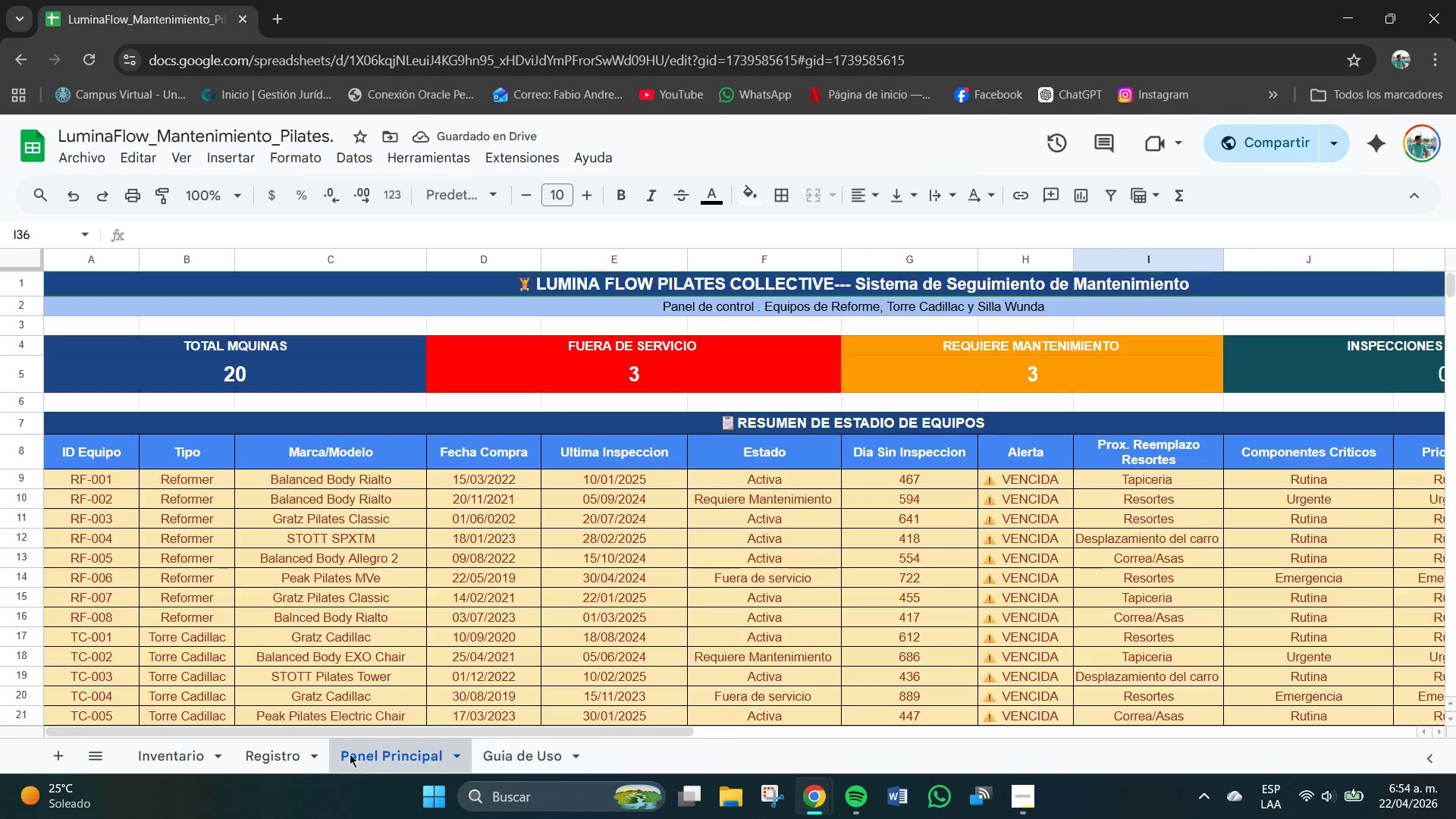 
left_click([275, 763])
 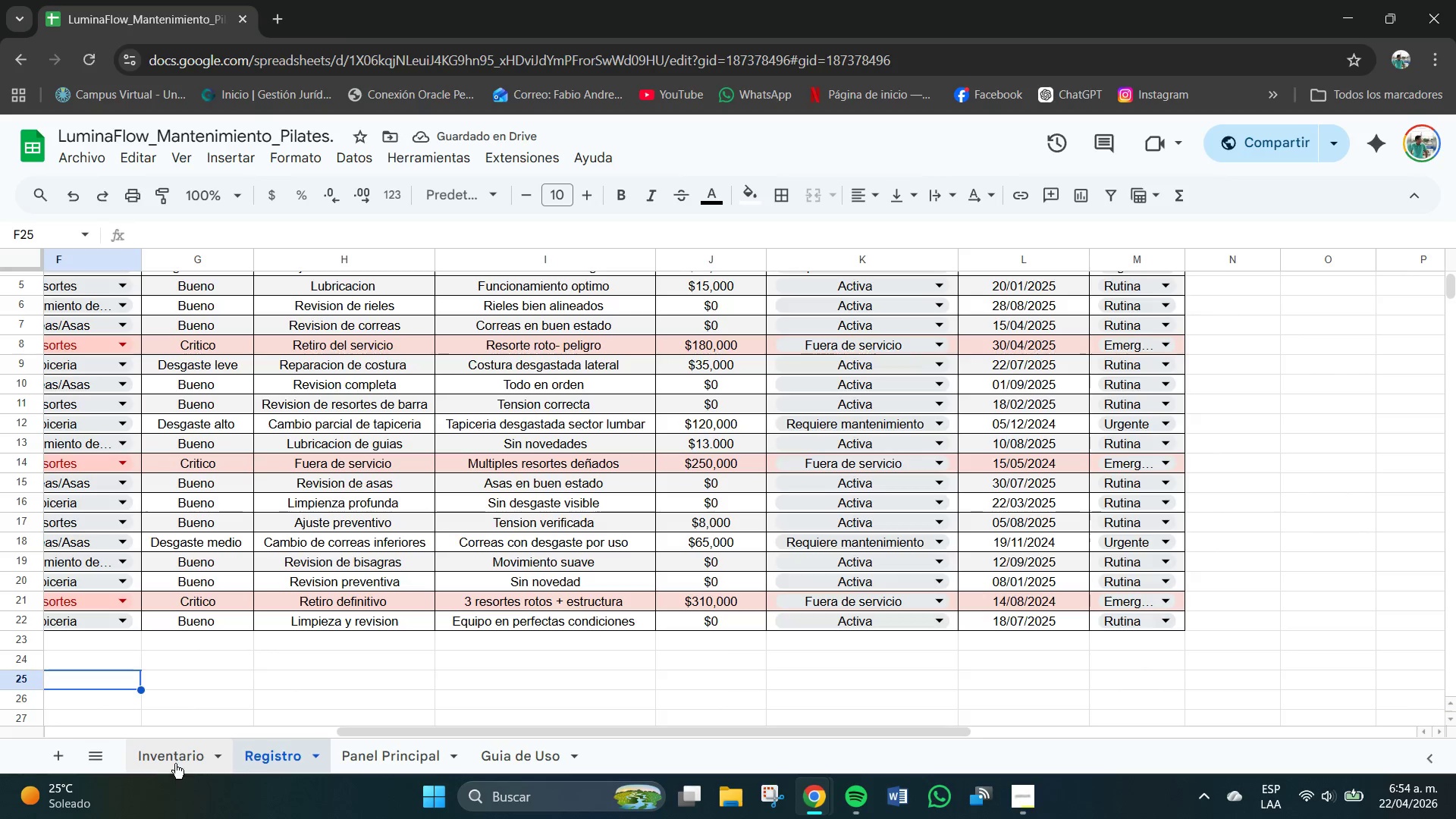 
left_click([175, 764])
 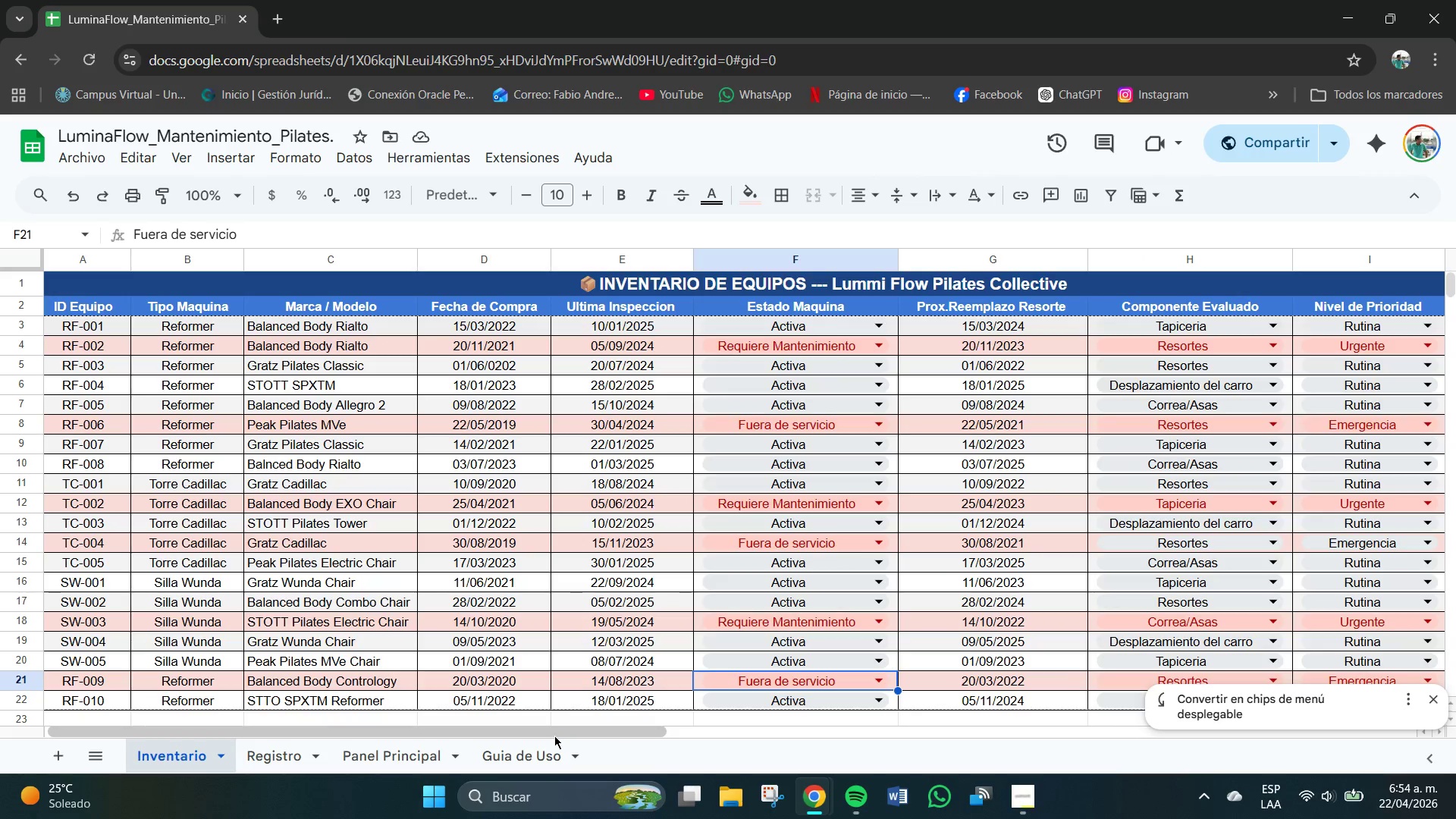 
left_click([524, 757])
 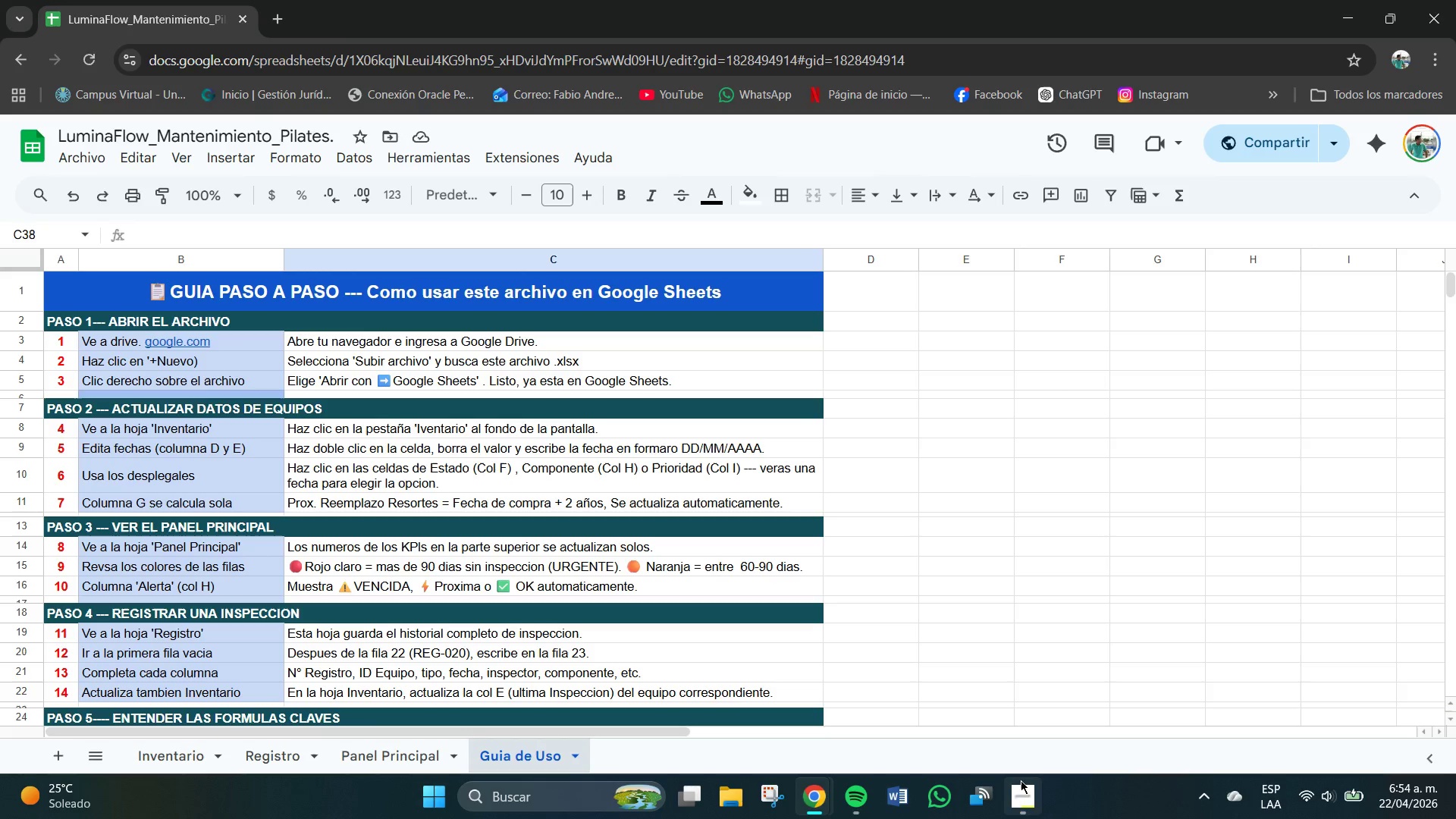 
left_click([1028, 799])
 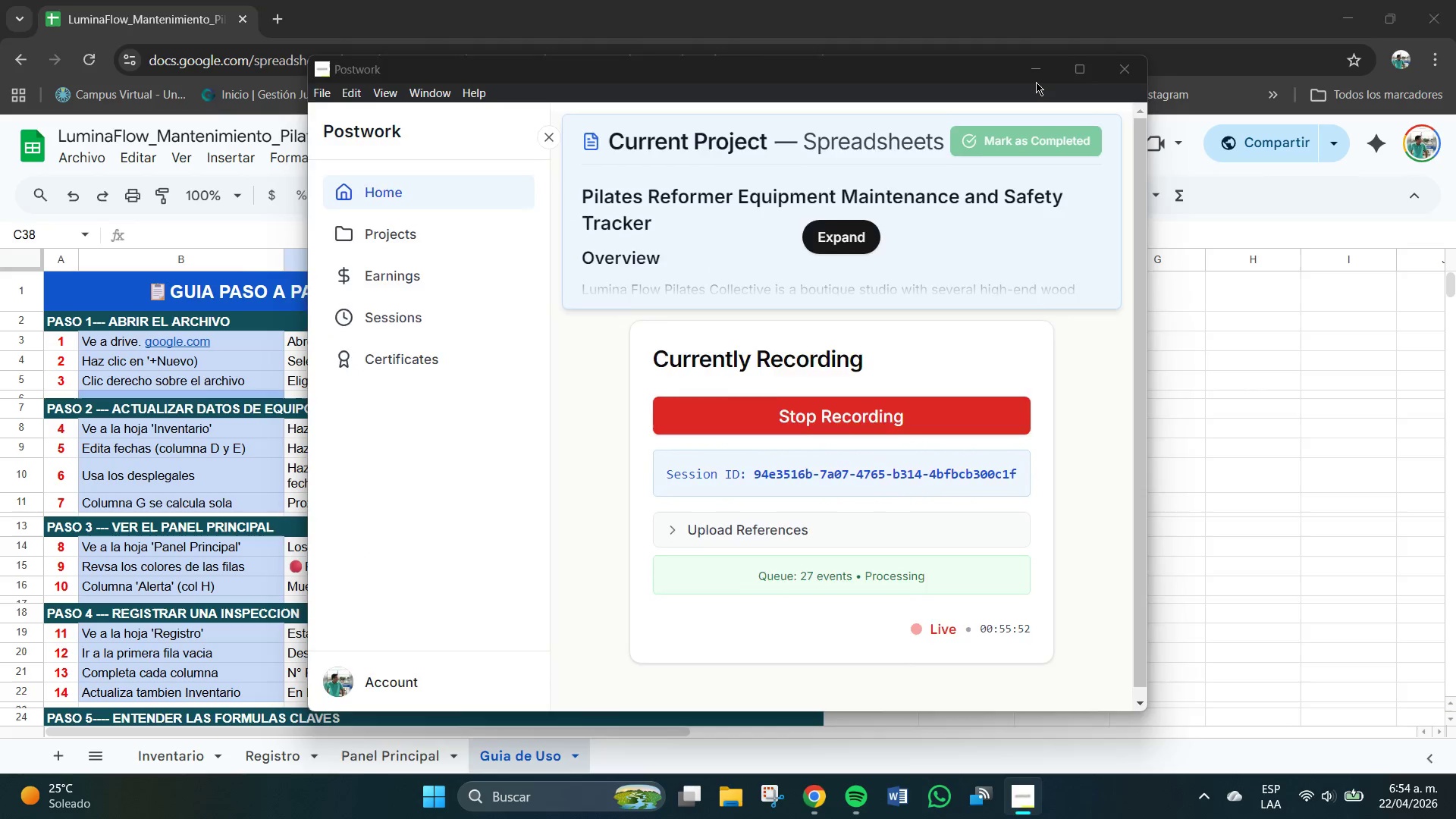 
scroll: coordinate [726, 476], scroll_direction: down, amount: 2.0
 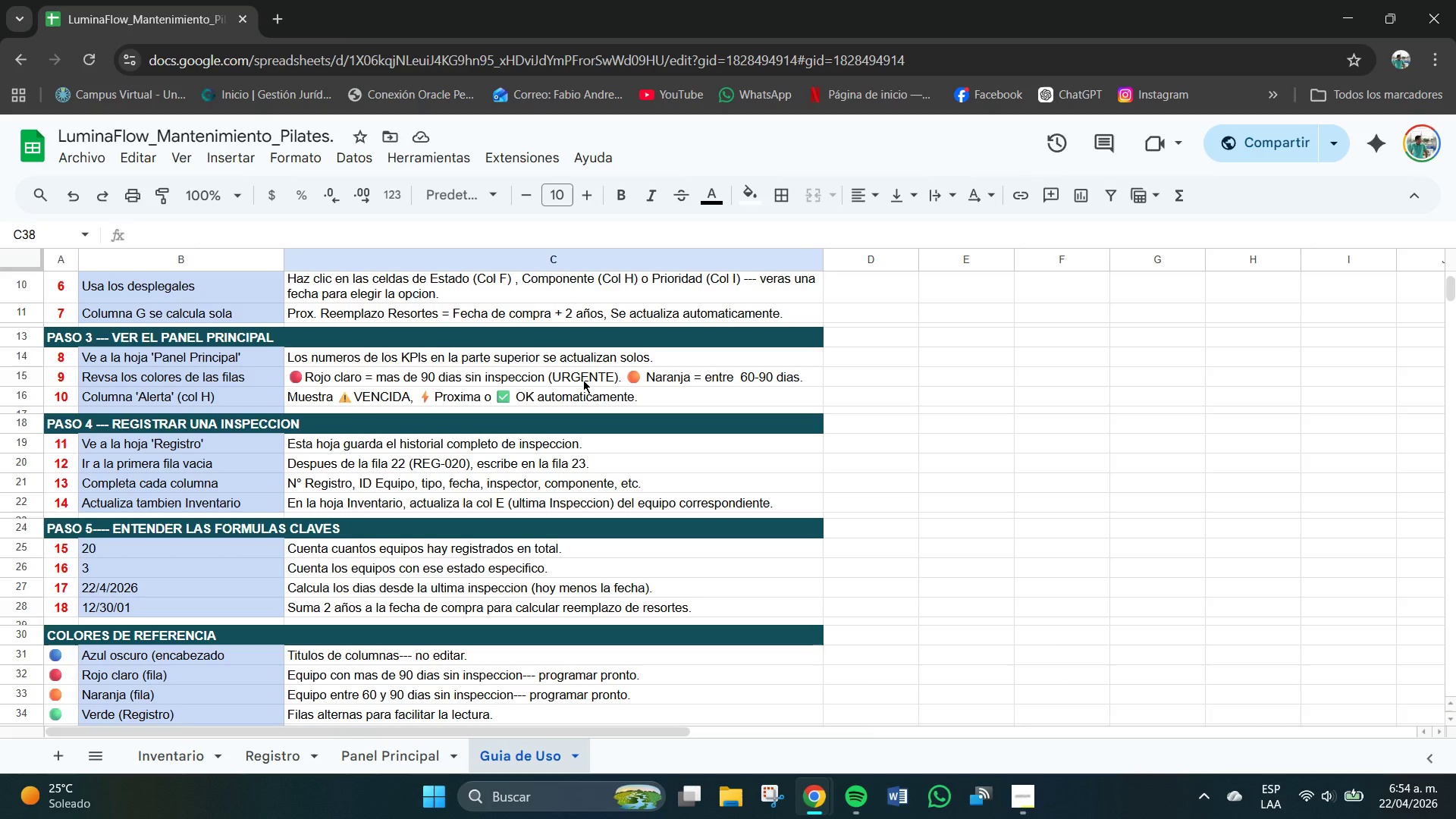 
scroll: coordinate [599, 428], scroll_direction: up, amount: 4.0
 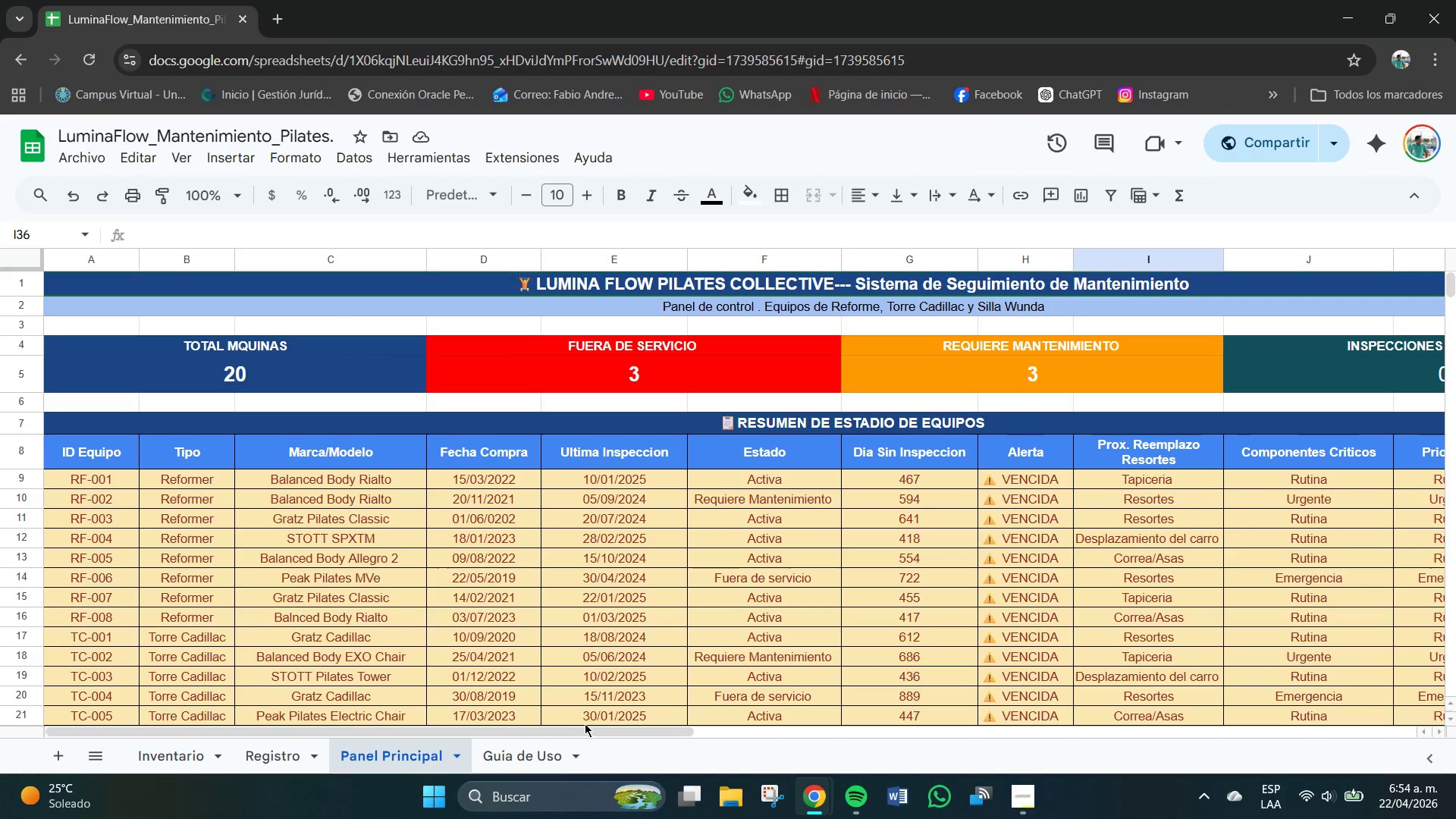 
left_click_drag(start_coordinate=[587, 733], to_coordinate=[777, 717])
 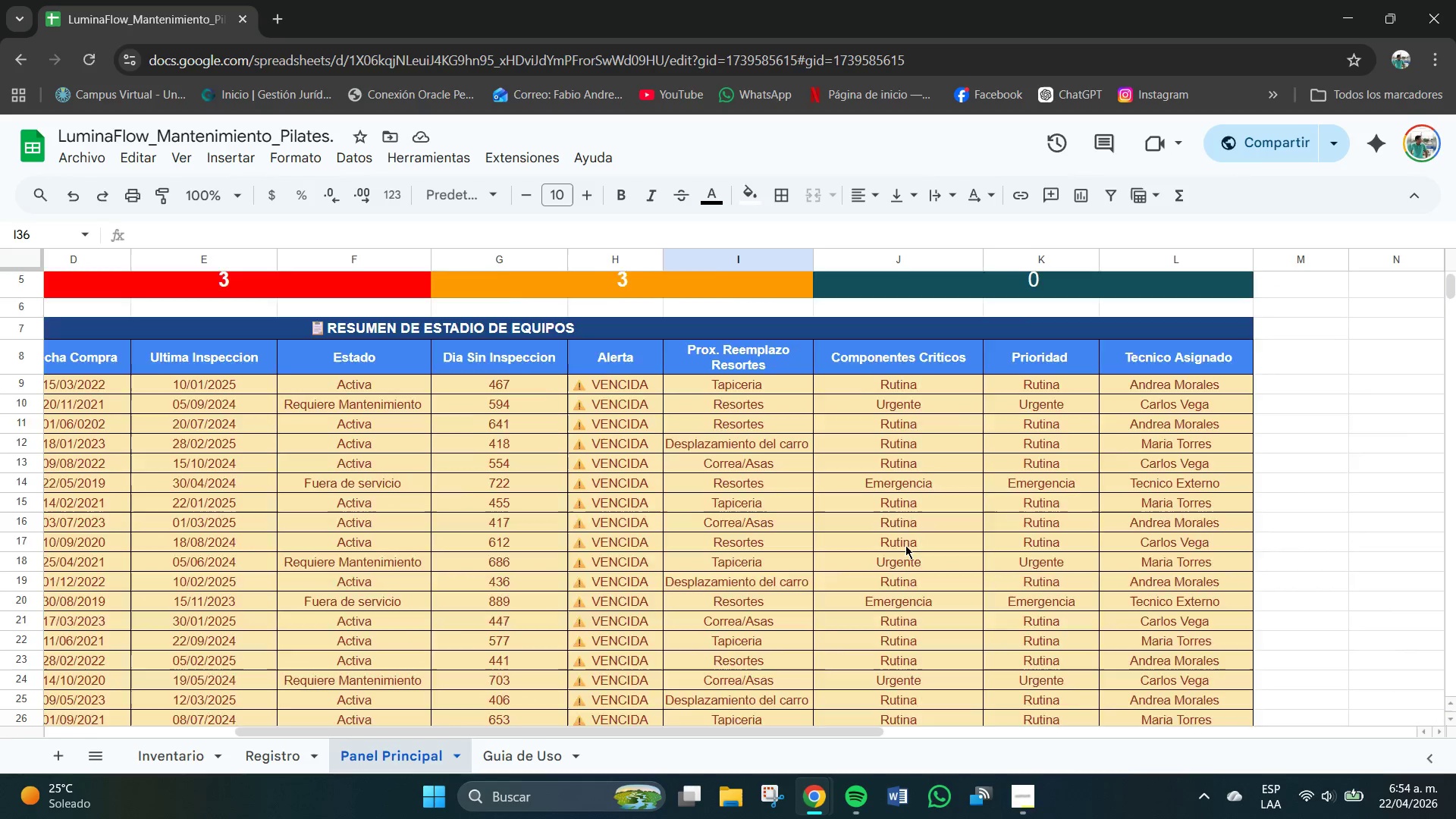 
scroll: coordinate [971, 540], scroll_direction: down, amount: 3.0
 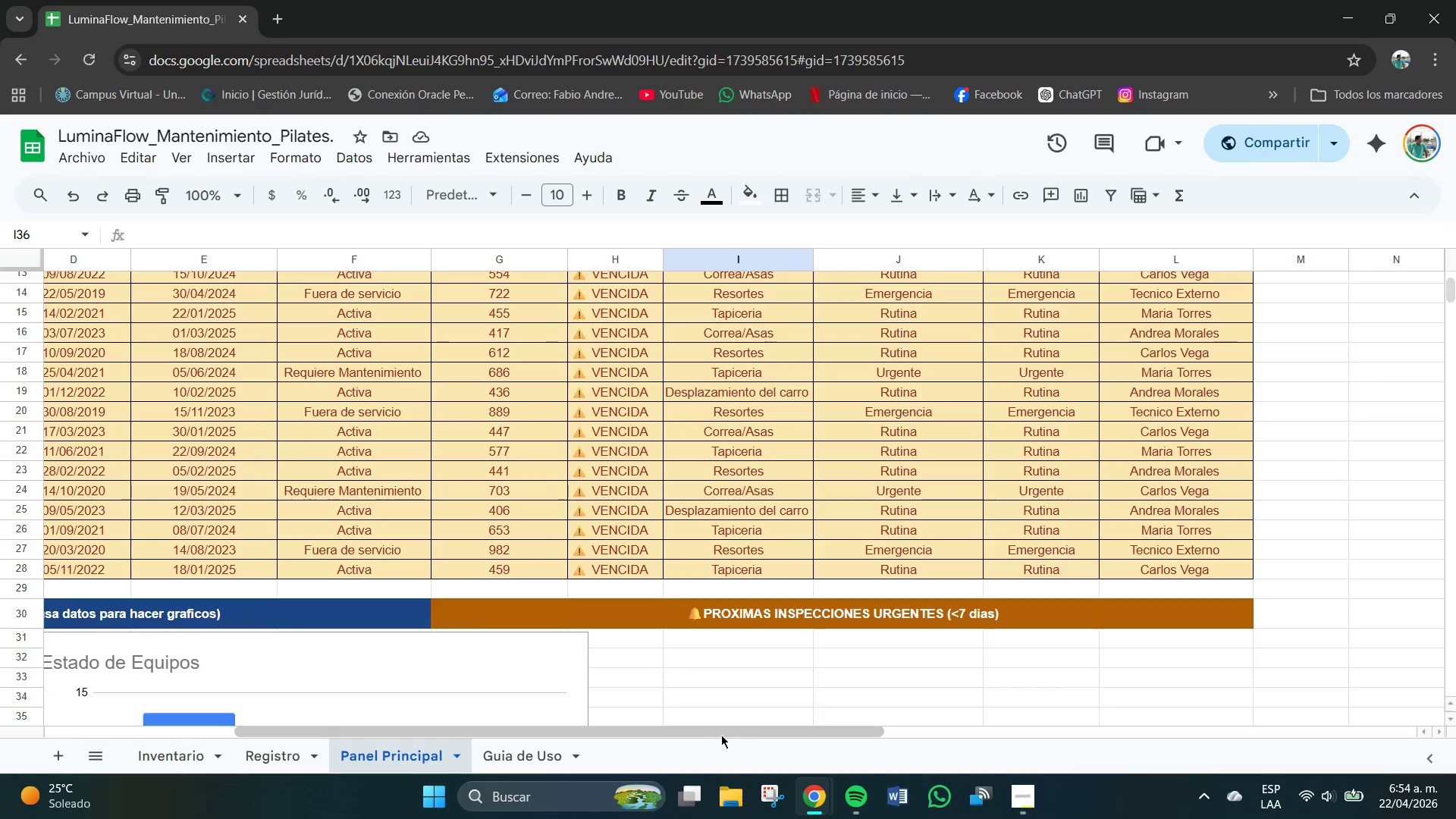 
left_click_drag(start_coordinate=[729, 736], to_coordinate=[469, 742])
 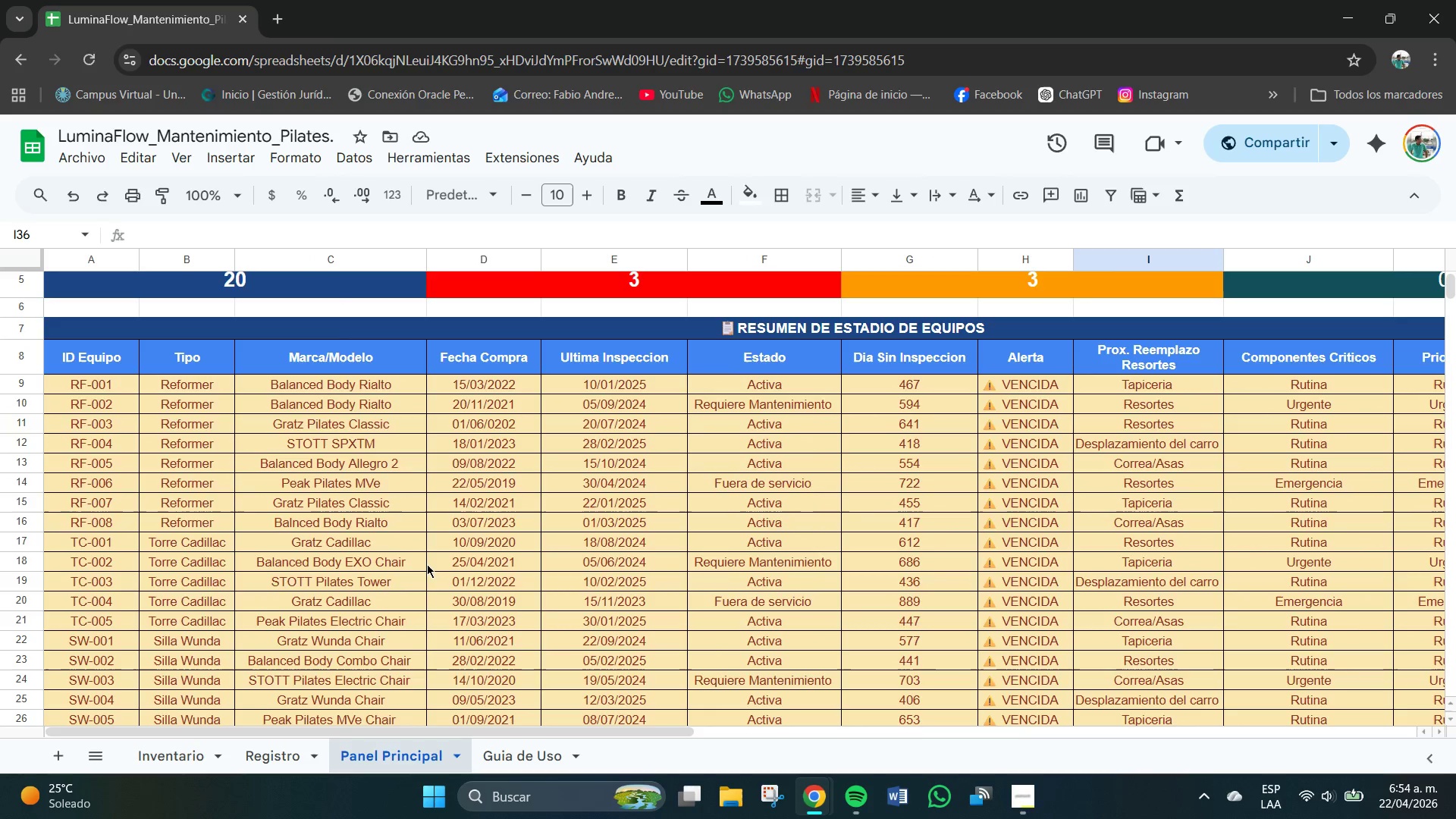 
scroll: coordinate [427, 564], scroll_direction: up, amount: 2.0
 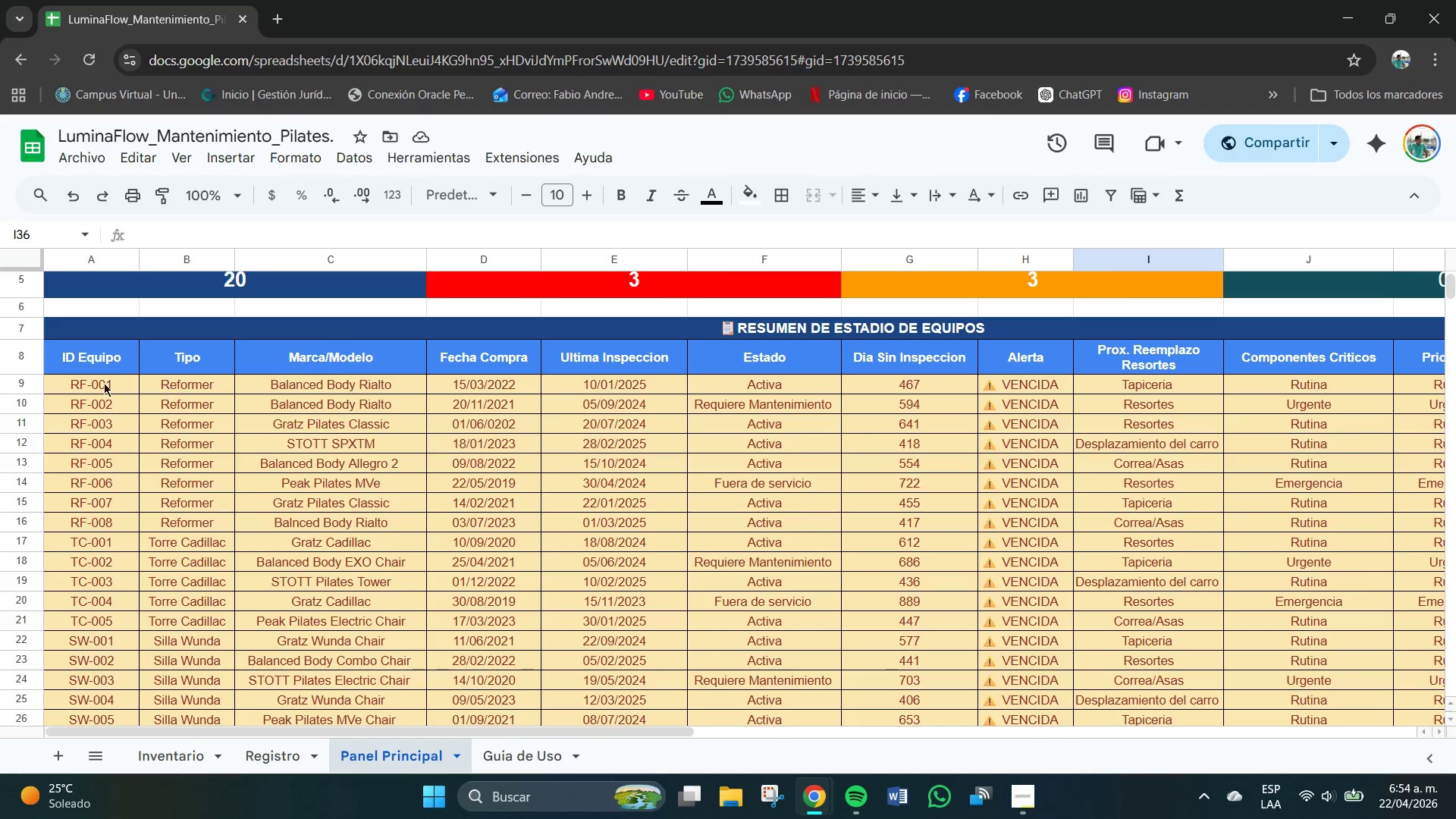 
left_click([82, 383])
 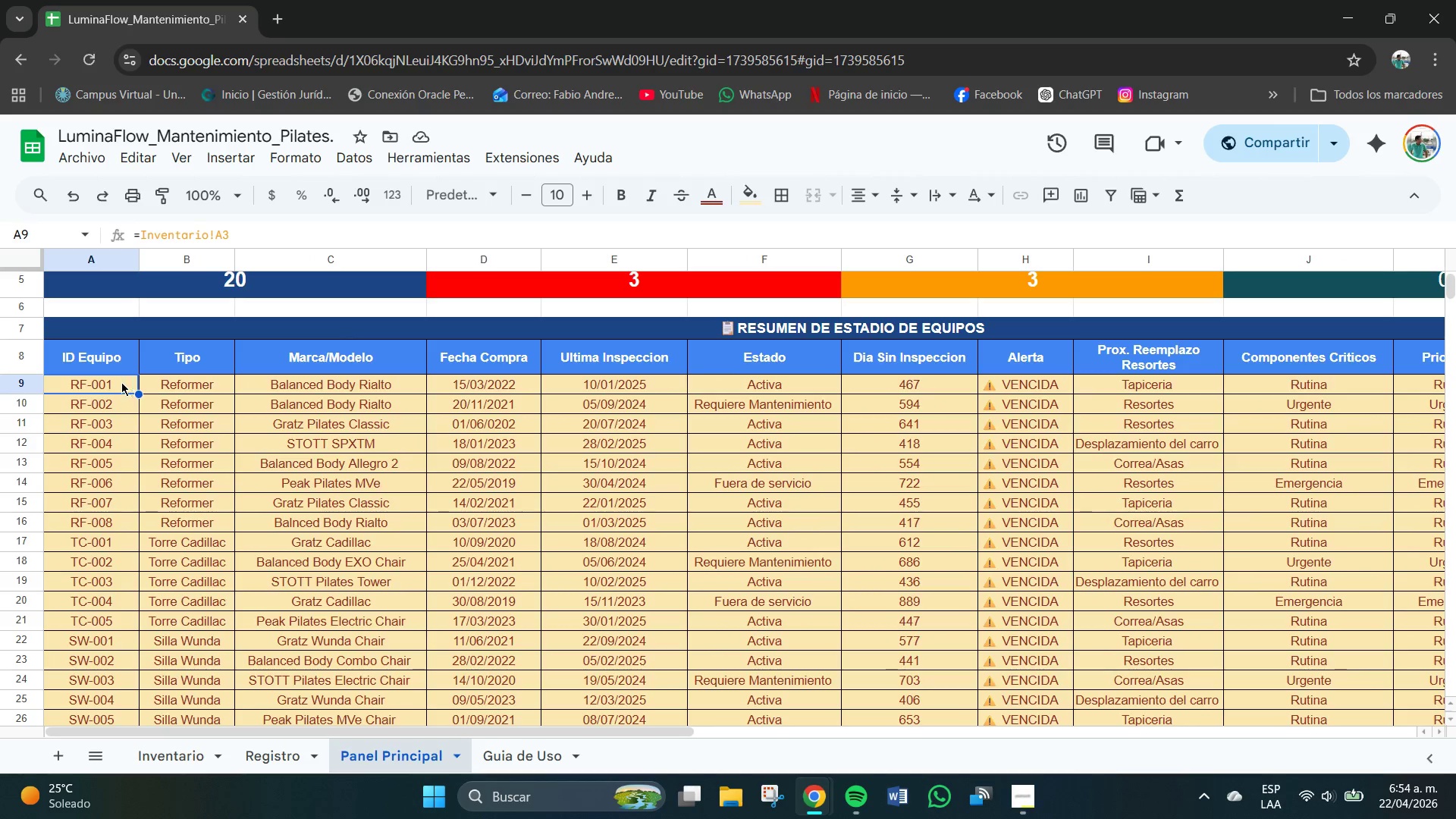 
left_click_drag(start_coordinate=[92, 384], to_coordinate=[106, 382])
 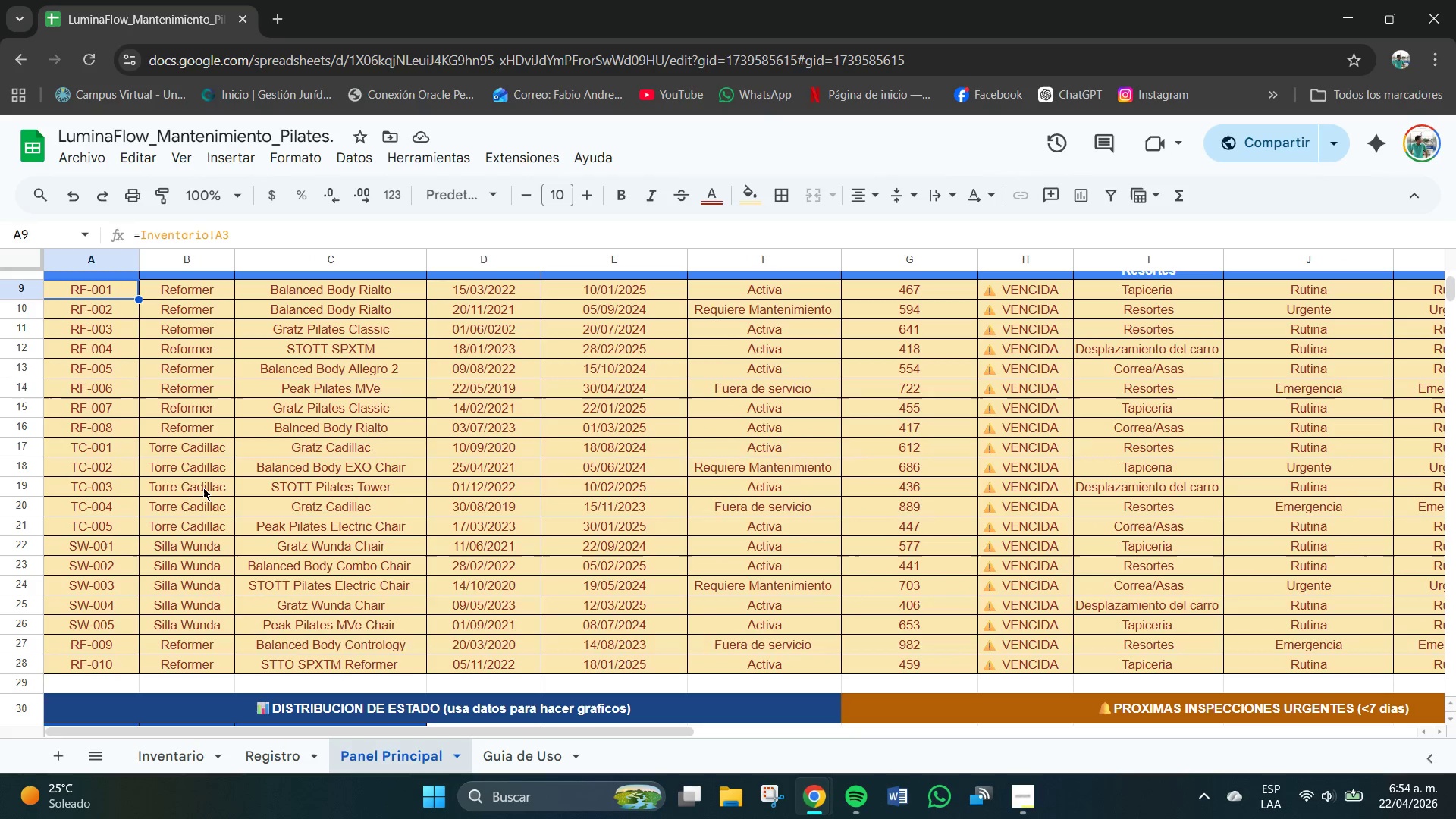 
scroll: coordinate [203, 488], scroll_direction: down, amount: 1.0
 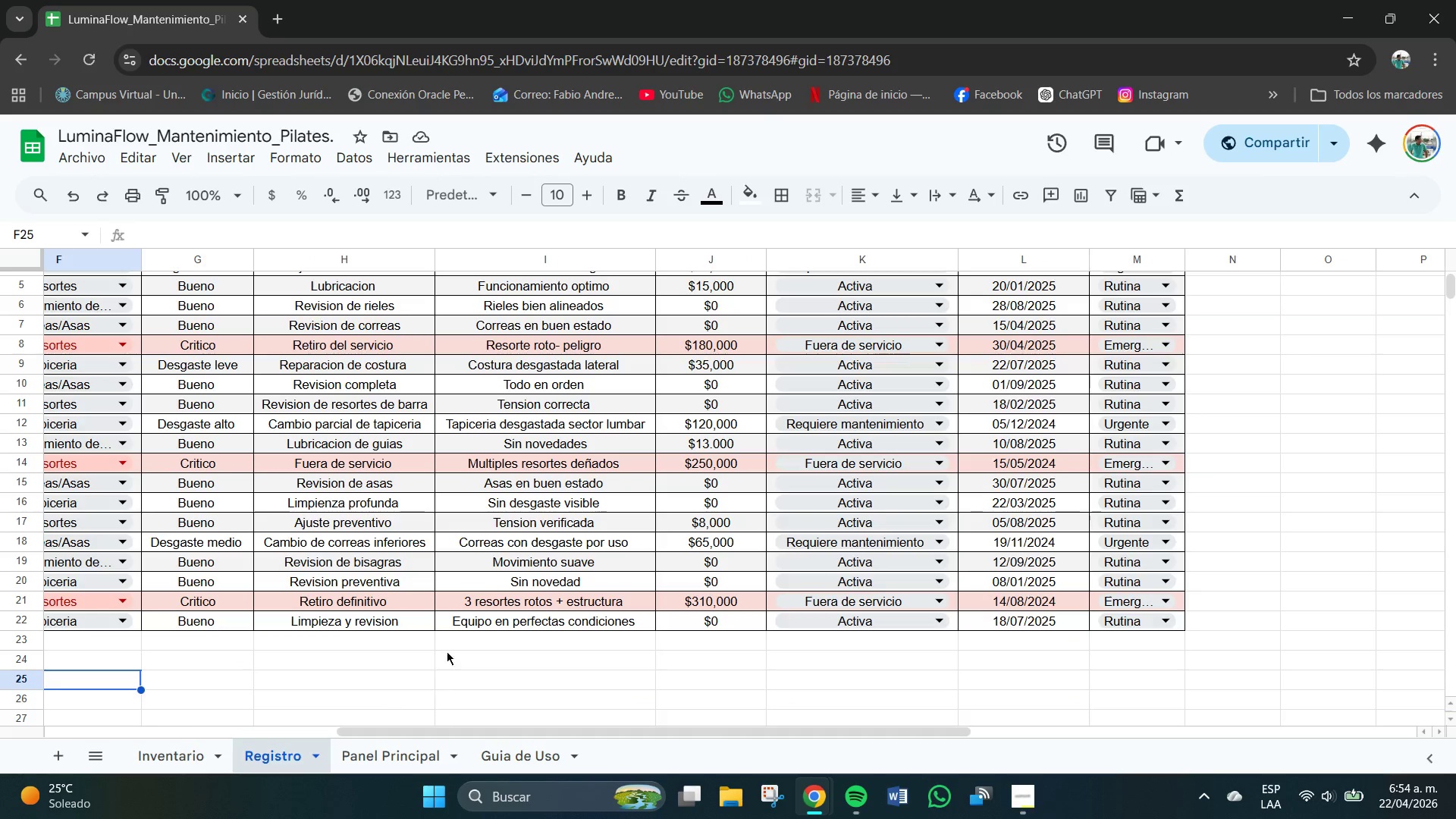 
scroll: coordinate [521, 540], scroll_direction: up, amount: 2.0
 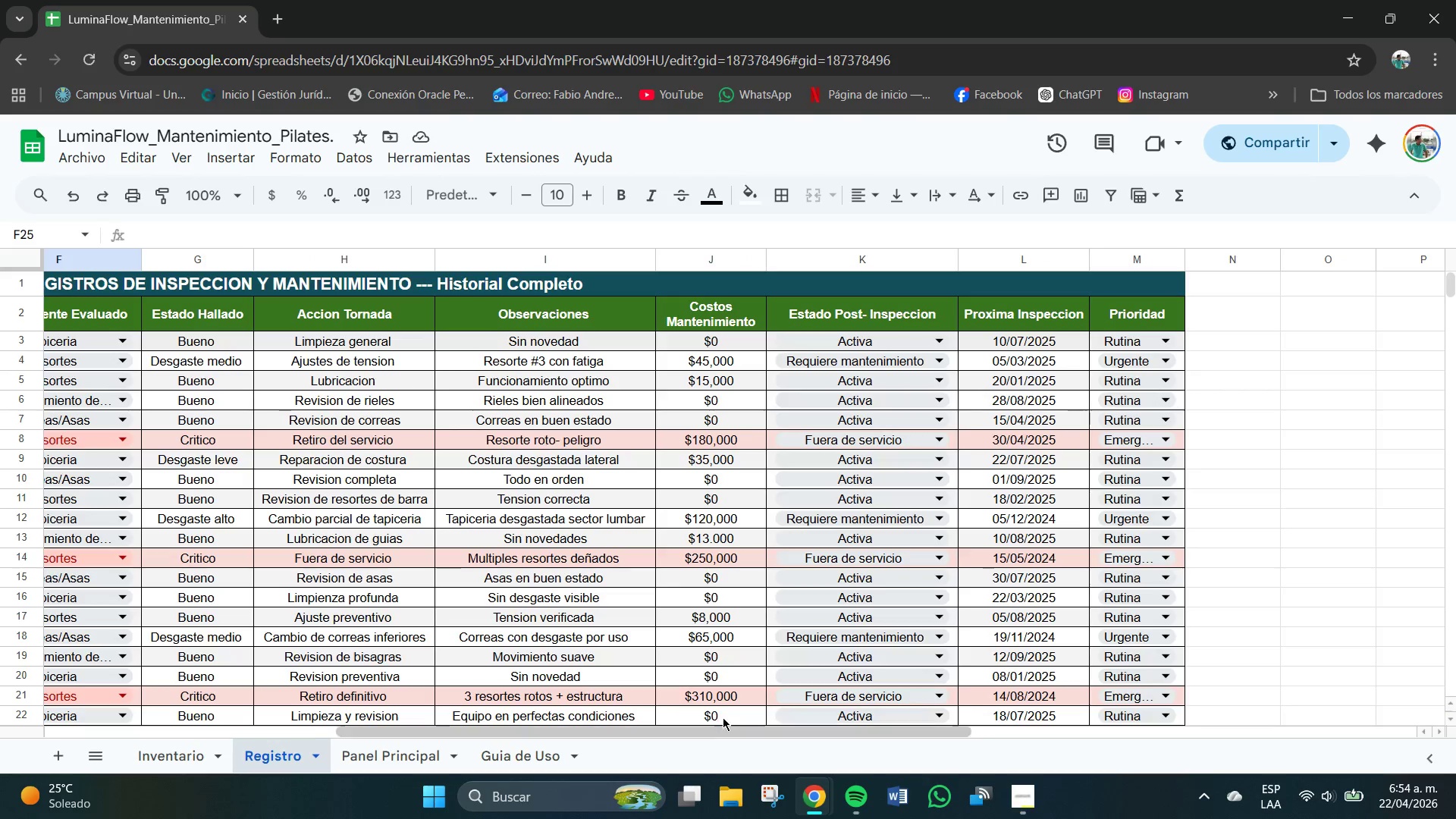 
scroll: coordinate [714, 661], scroll_direction: down, amount: 1.0
 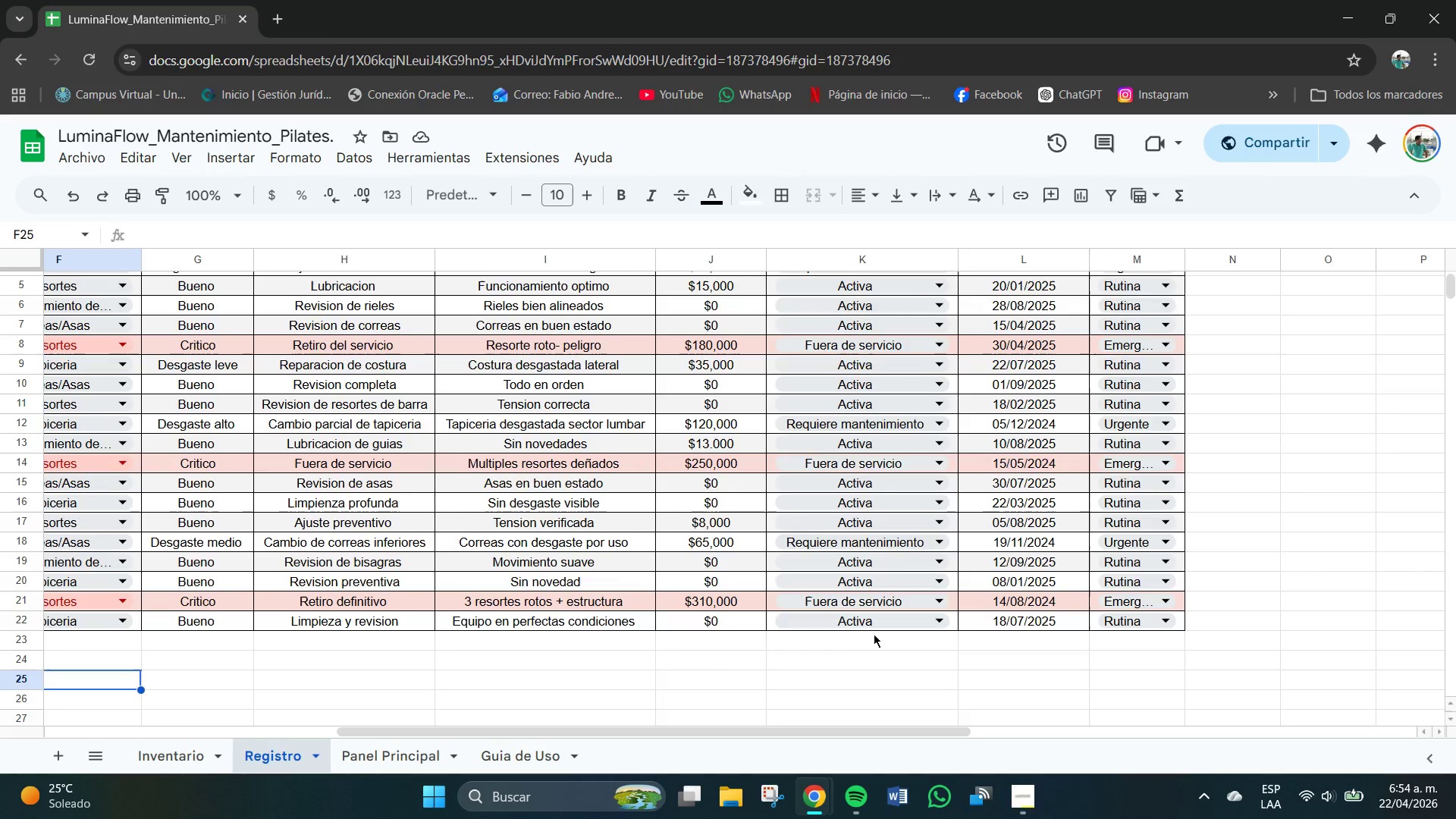 
scroll: coordinate [929, 591], scroll_direction: up, amount: 1.0
 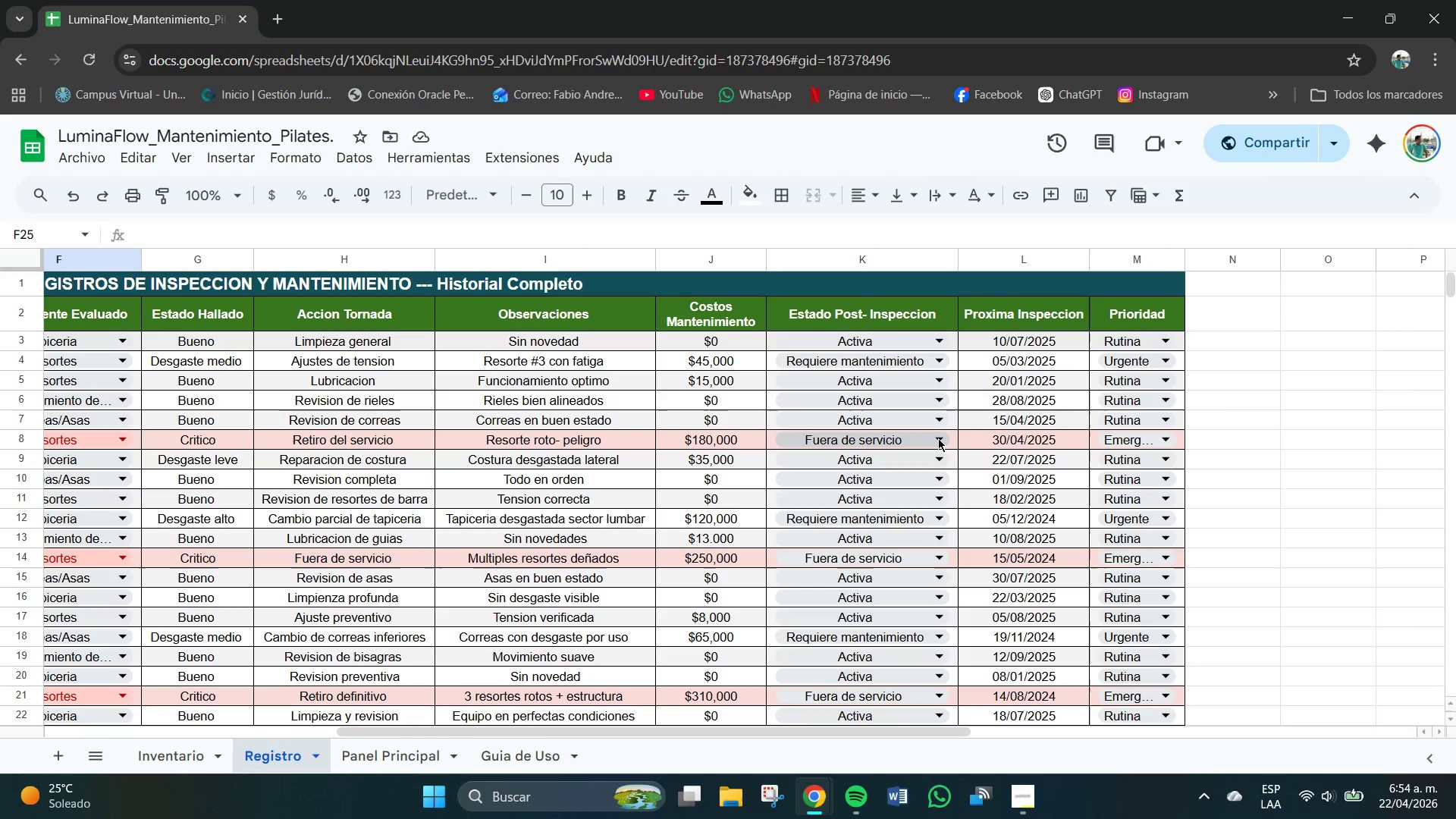 
left_click([938, 441])
 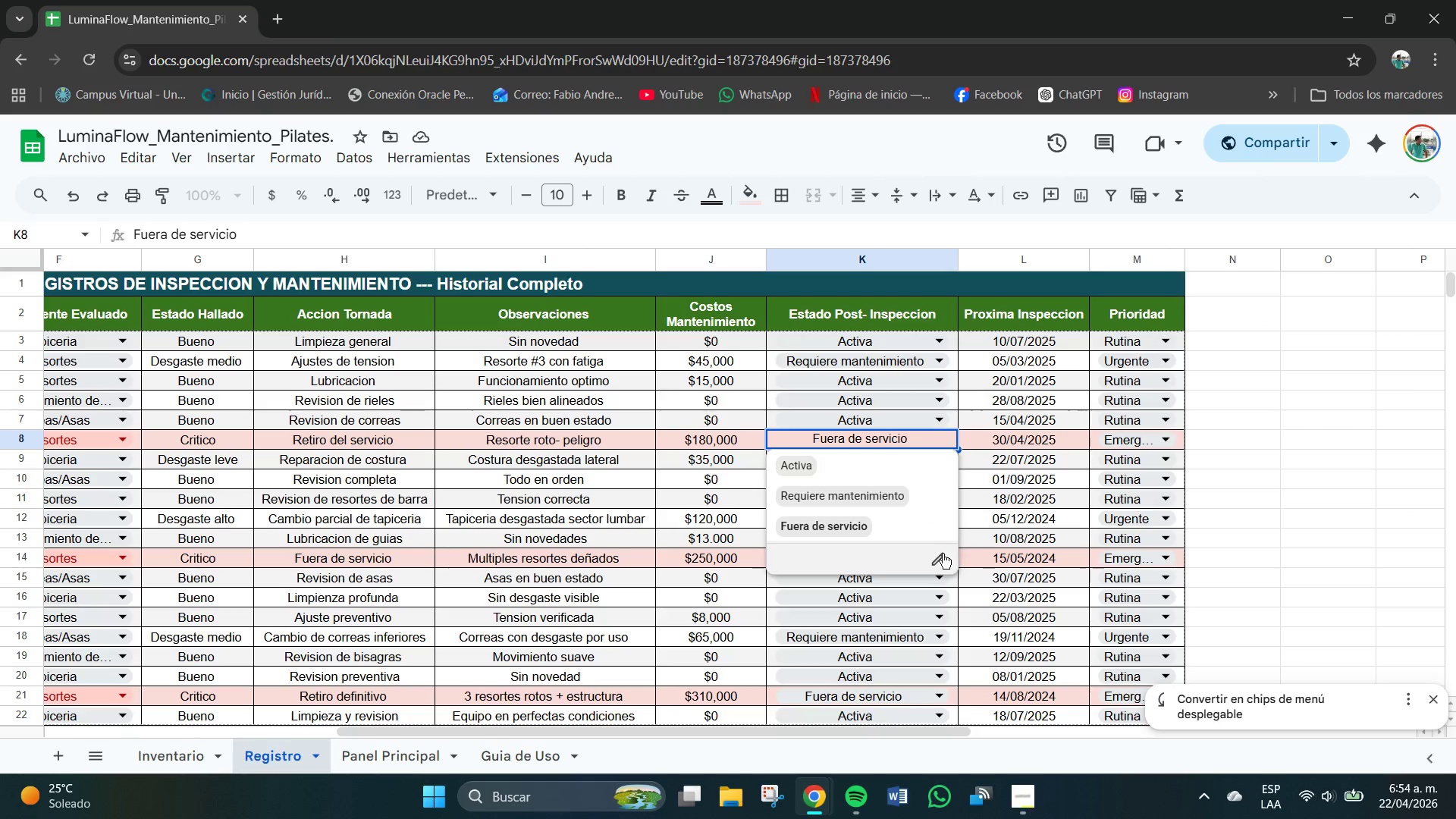 
left_click([939, 558])
 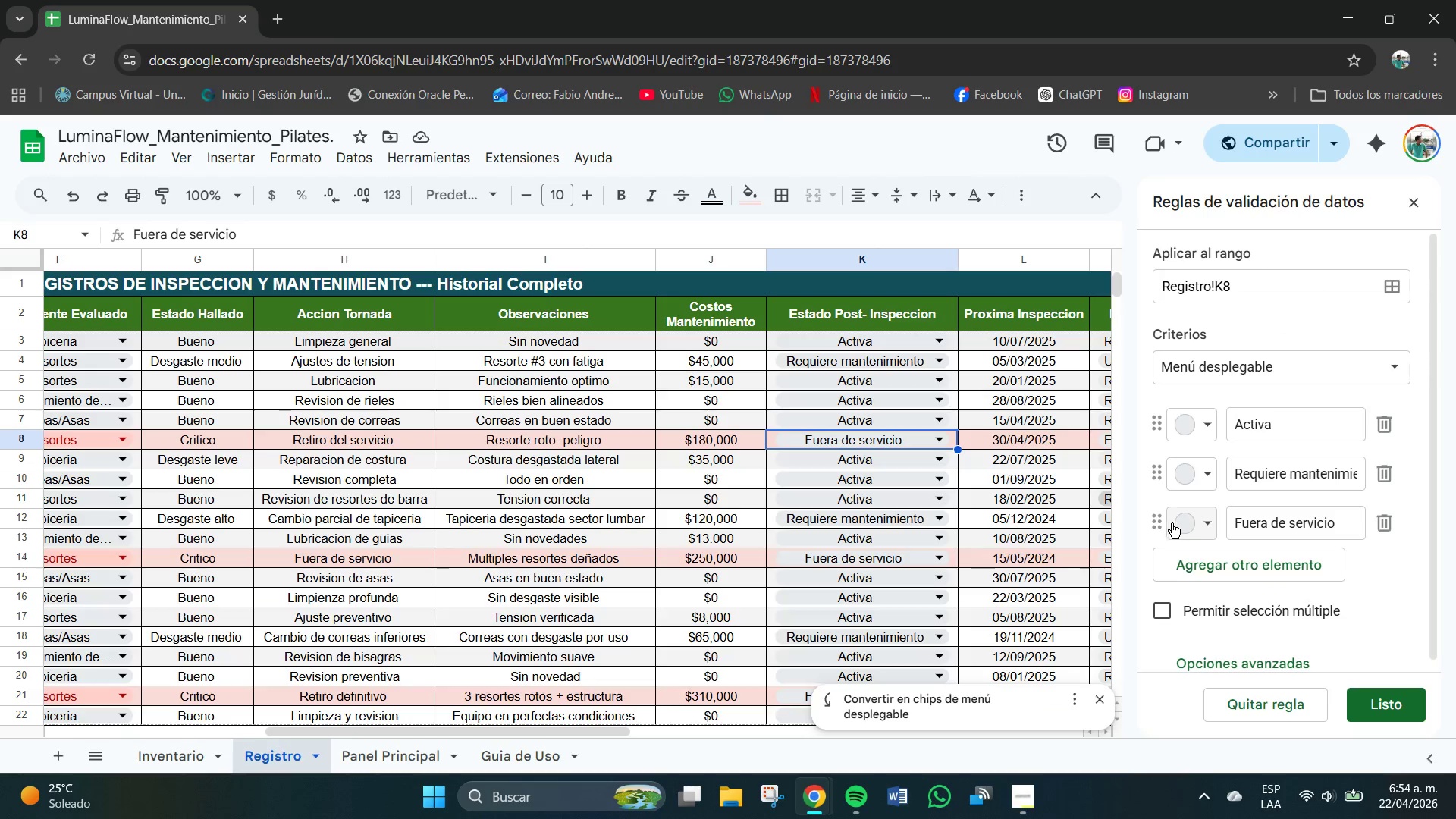 
left_click([1207, 526])
 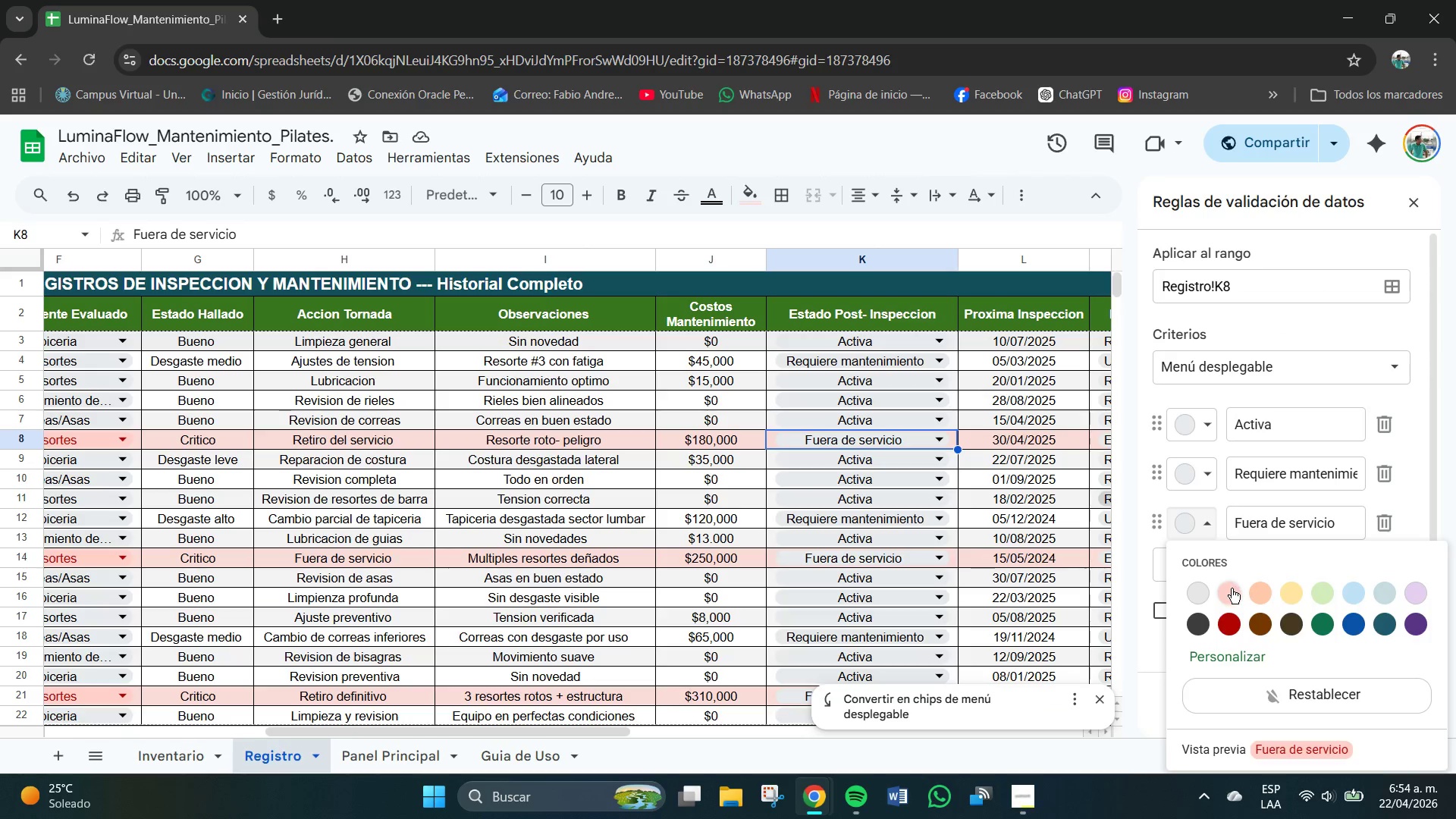 
left_click([1231, 590])
 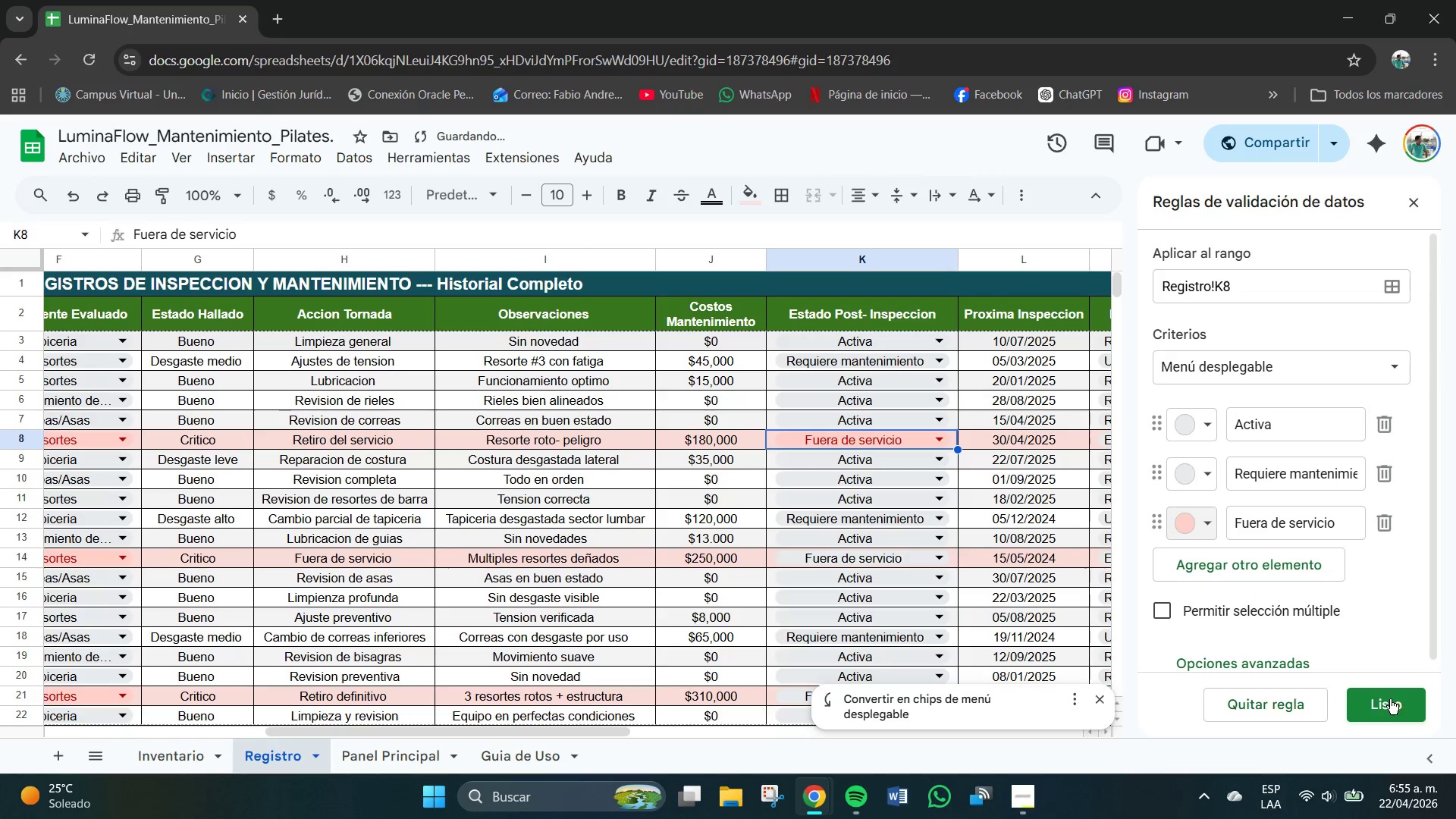 
left_click([1391, 701])
 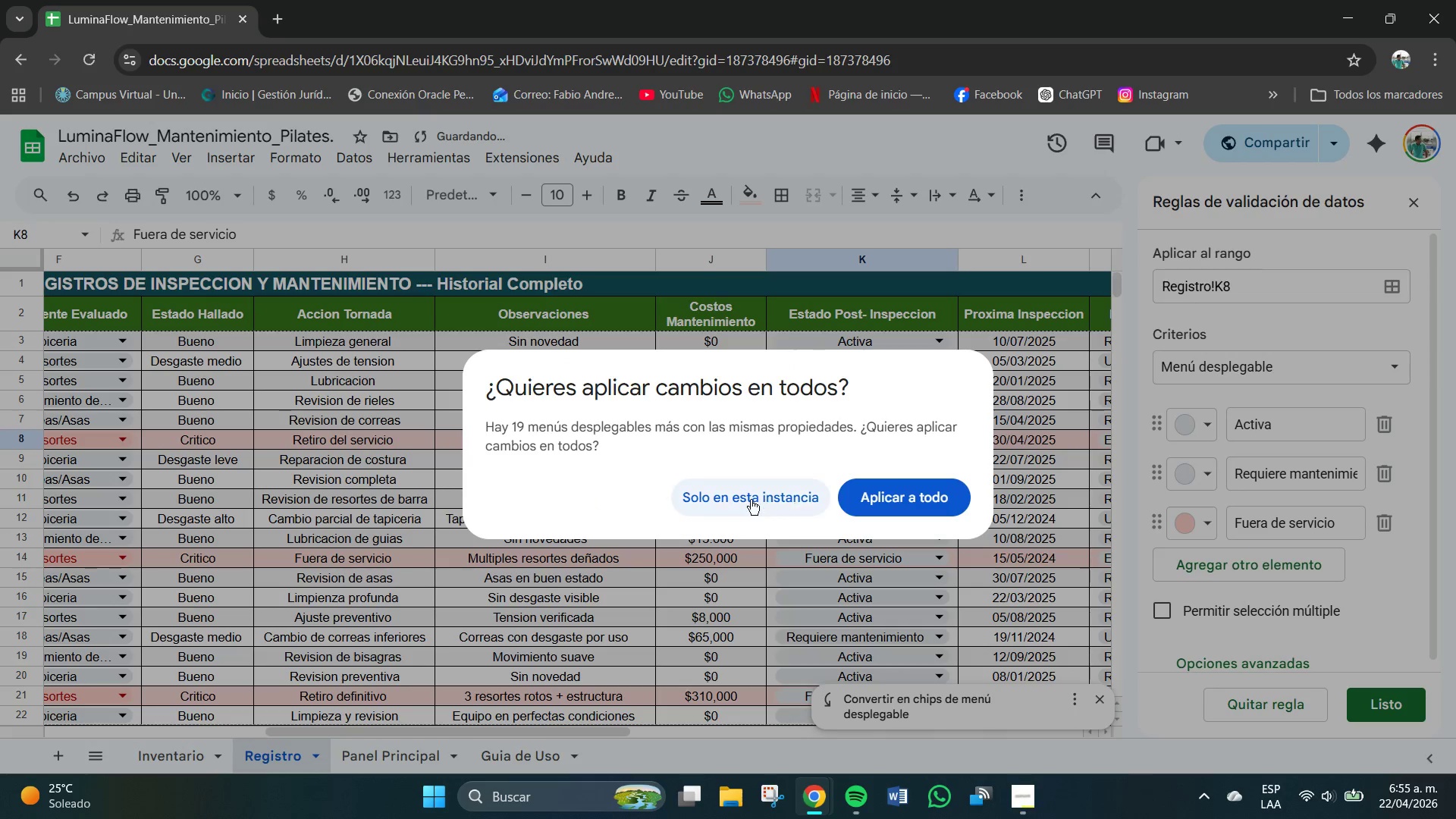 
left_click([751, 499])
 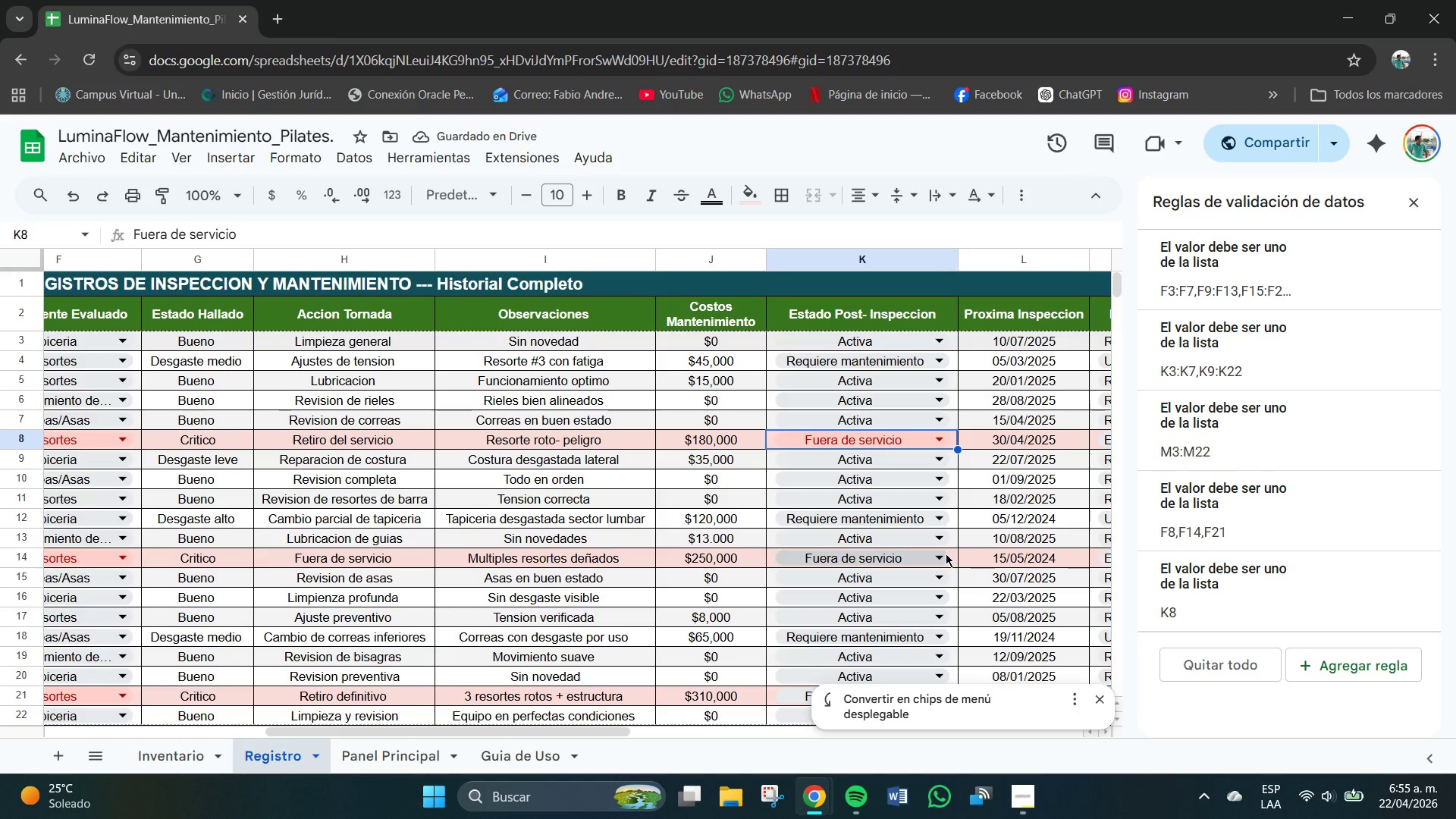 
left_click([946, 555])
 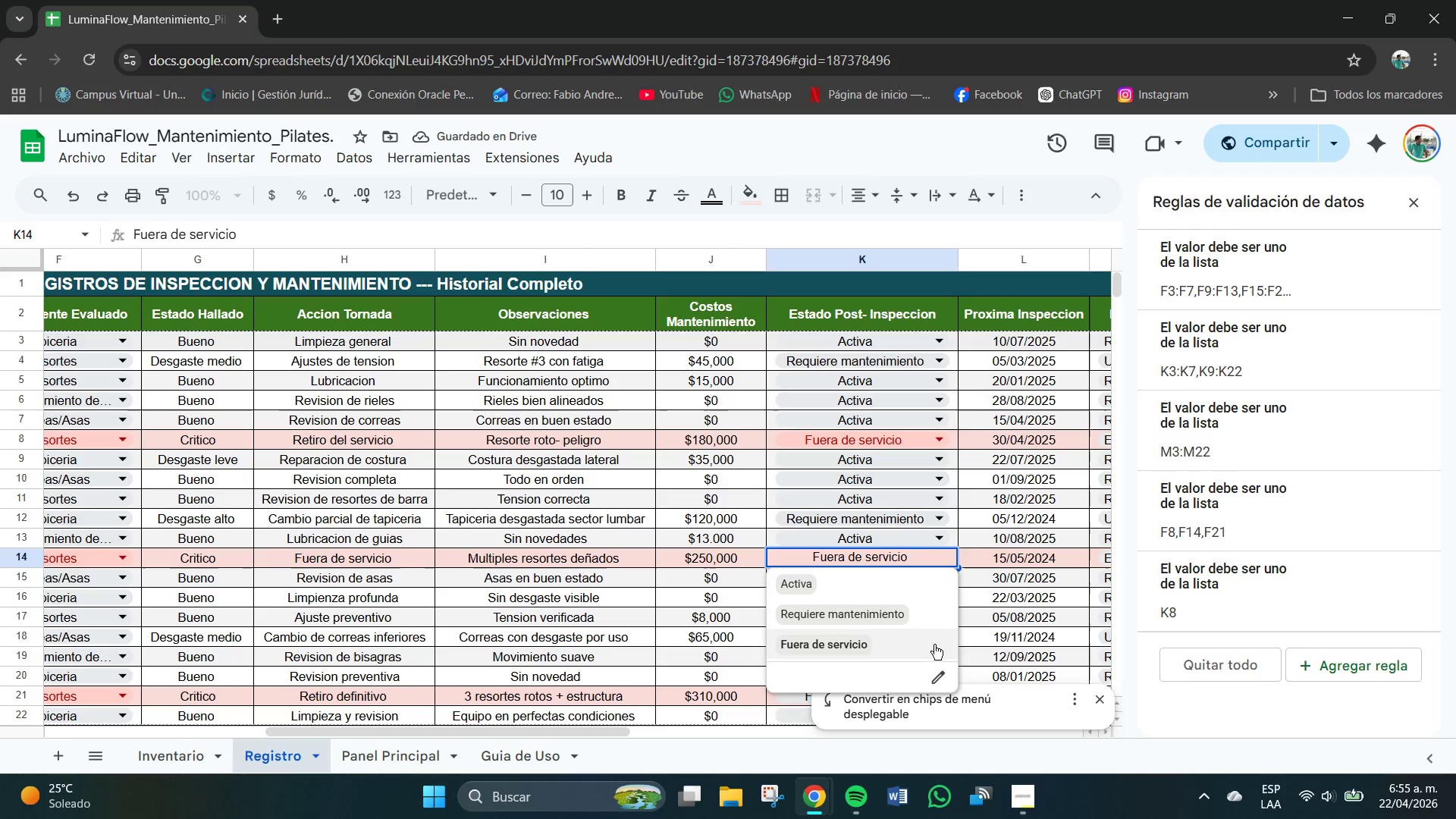 
left_click([936, 676])
 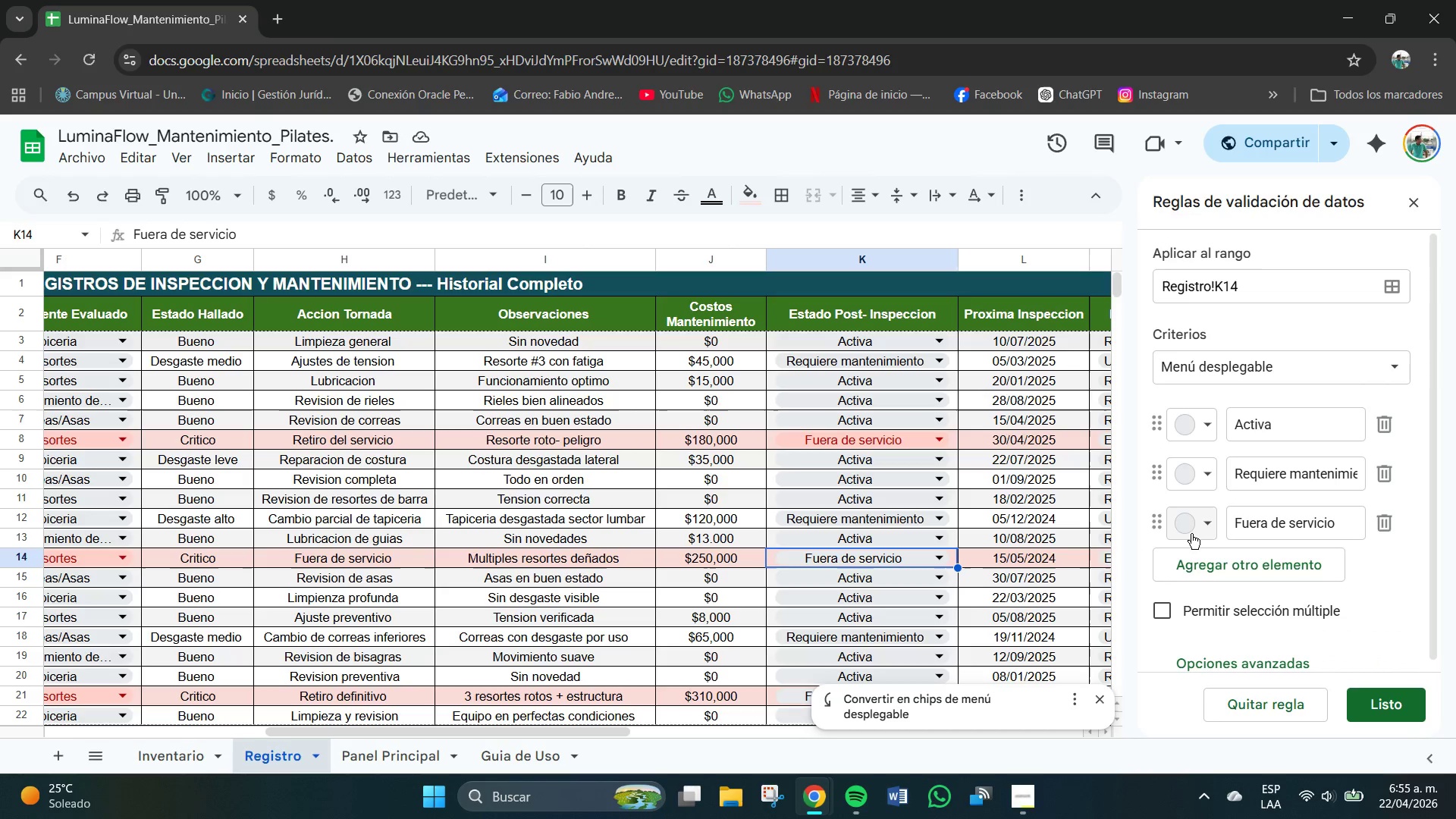 
left_click([1201, 529])
 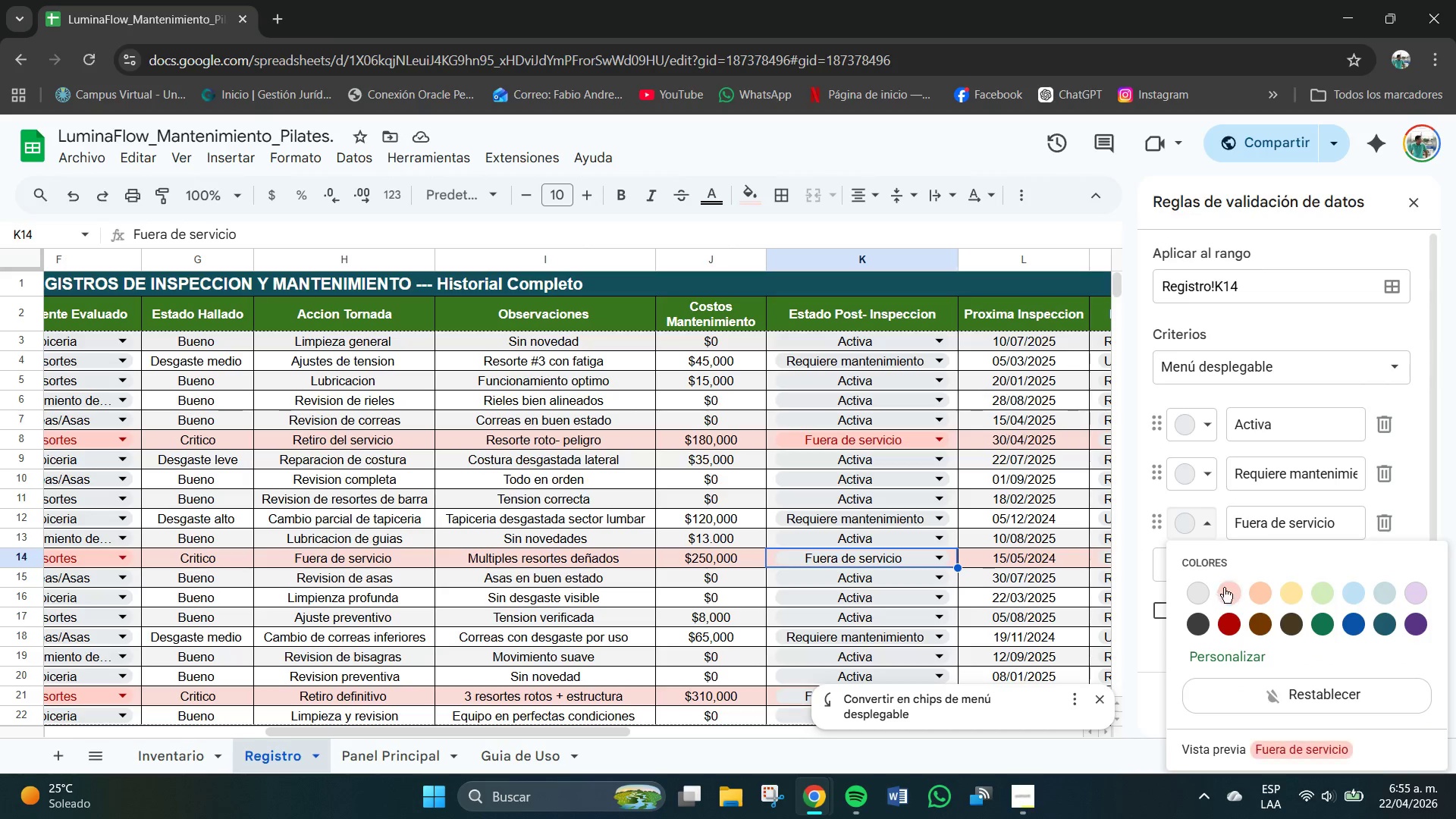 
left_click([1226, 588])
 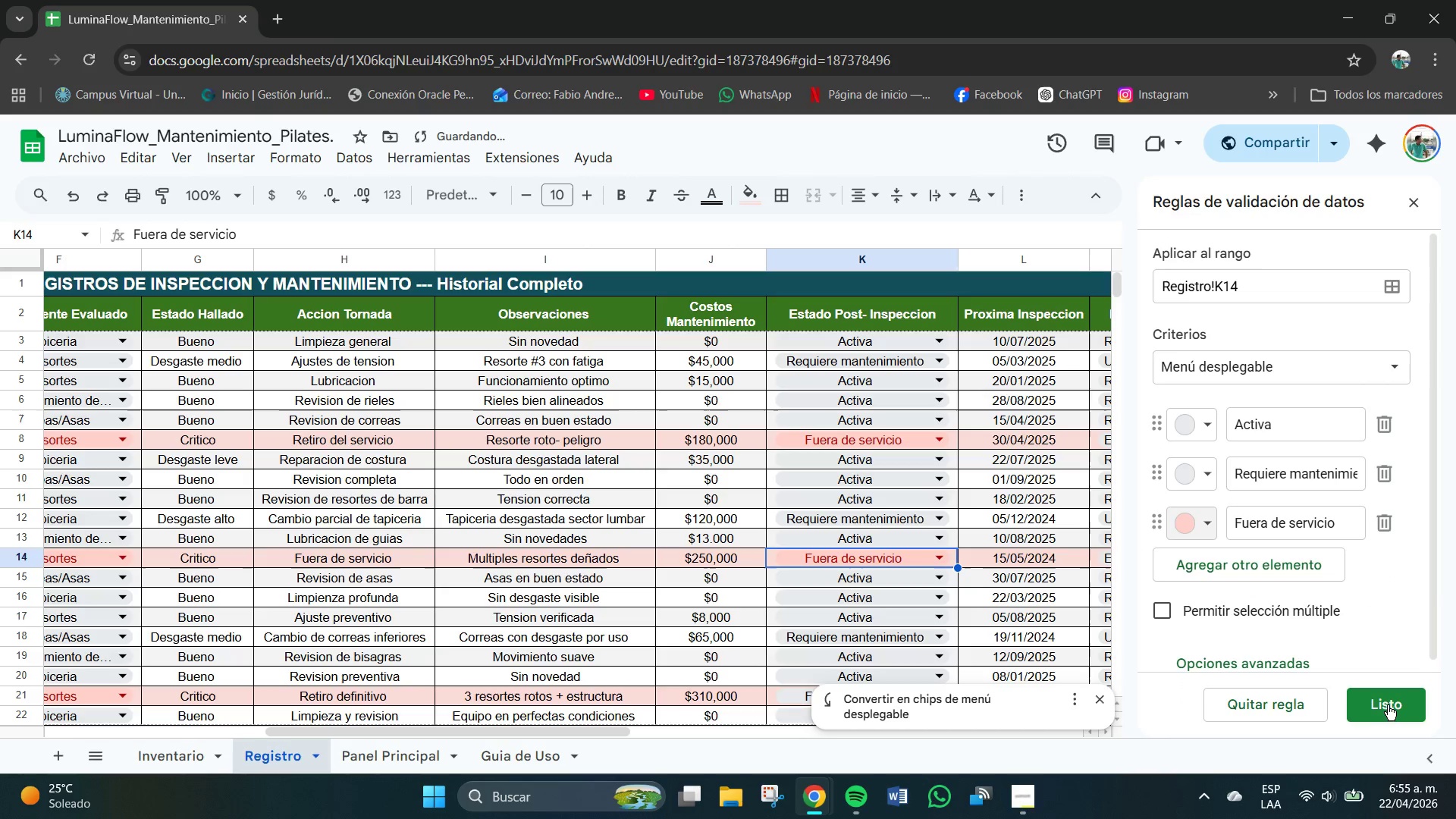 
left_click([1391, 708])
 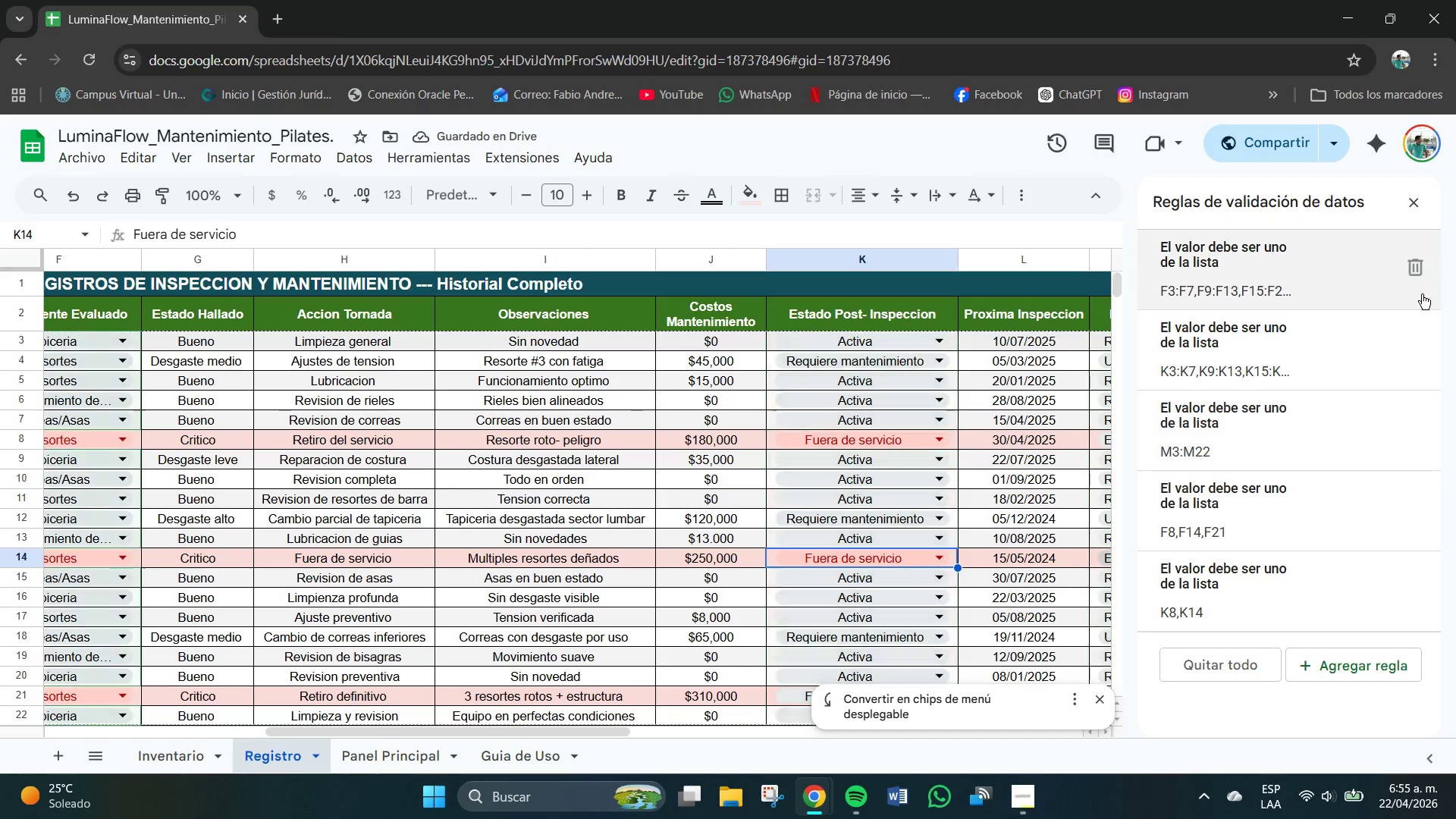 
left_click([1418, 210])
 